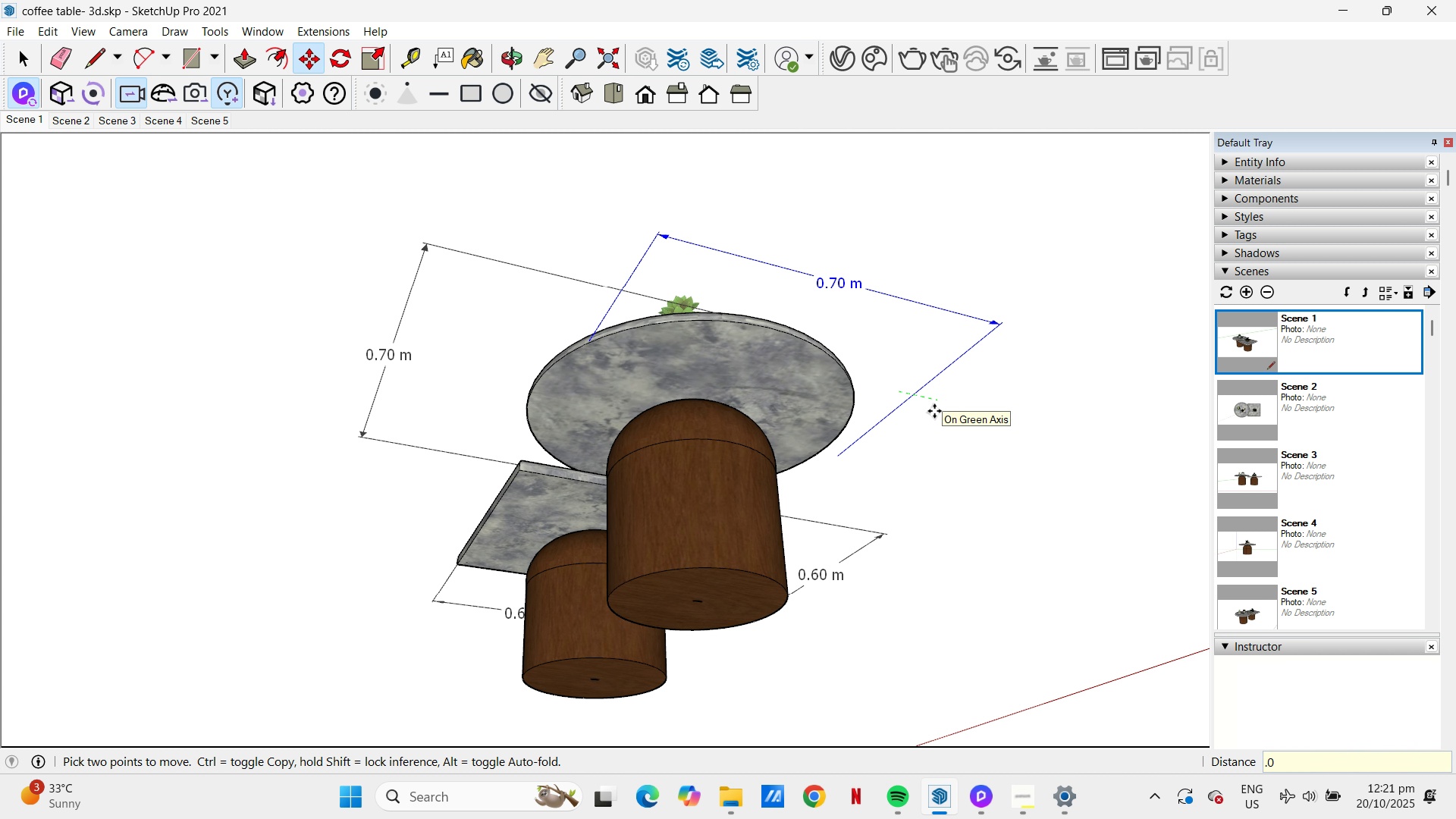 
key(Numpad0)
 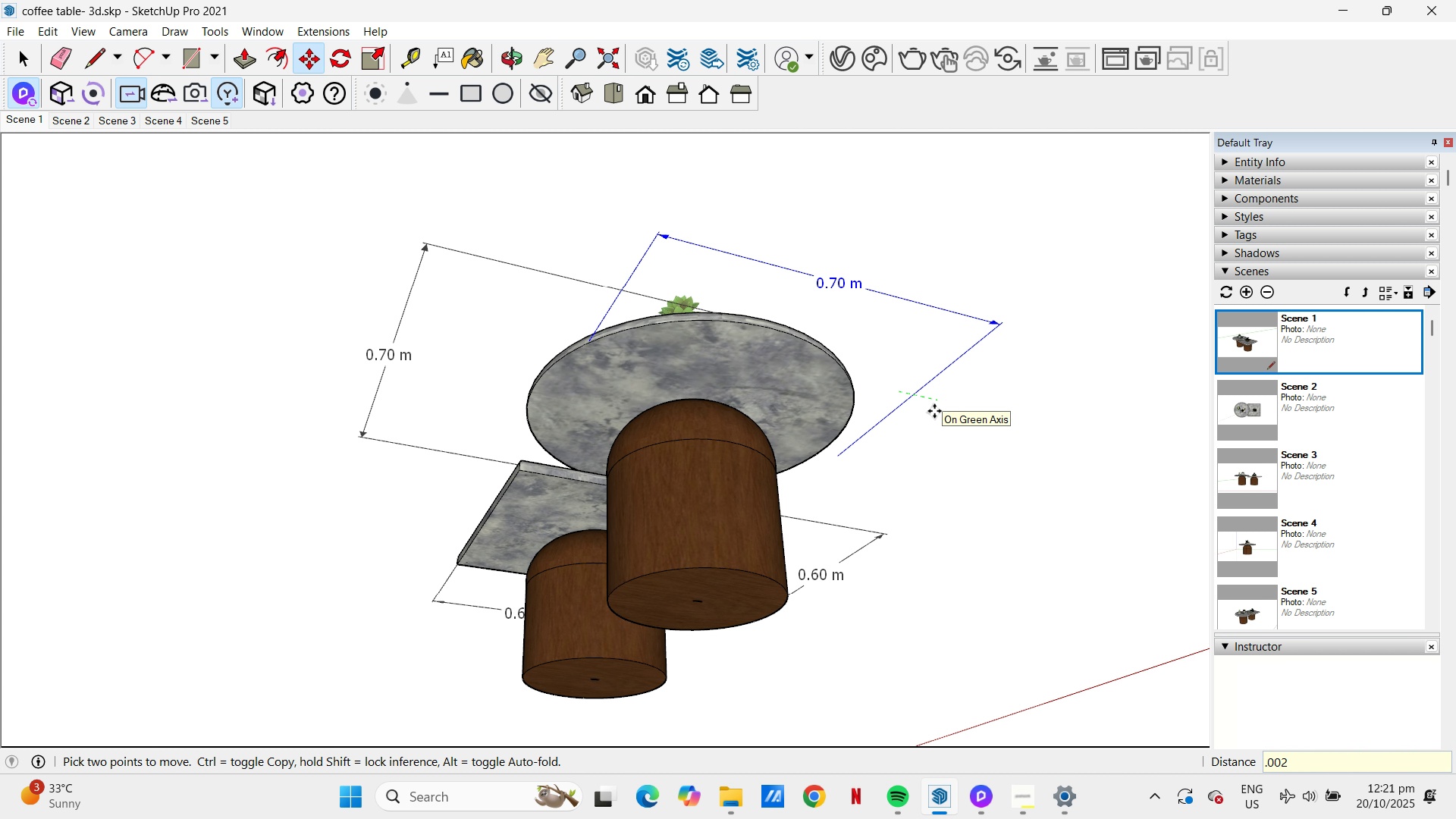 
key(Numpad2)
 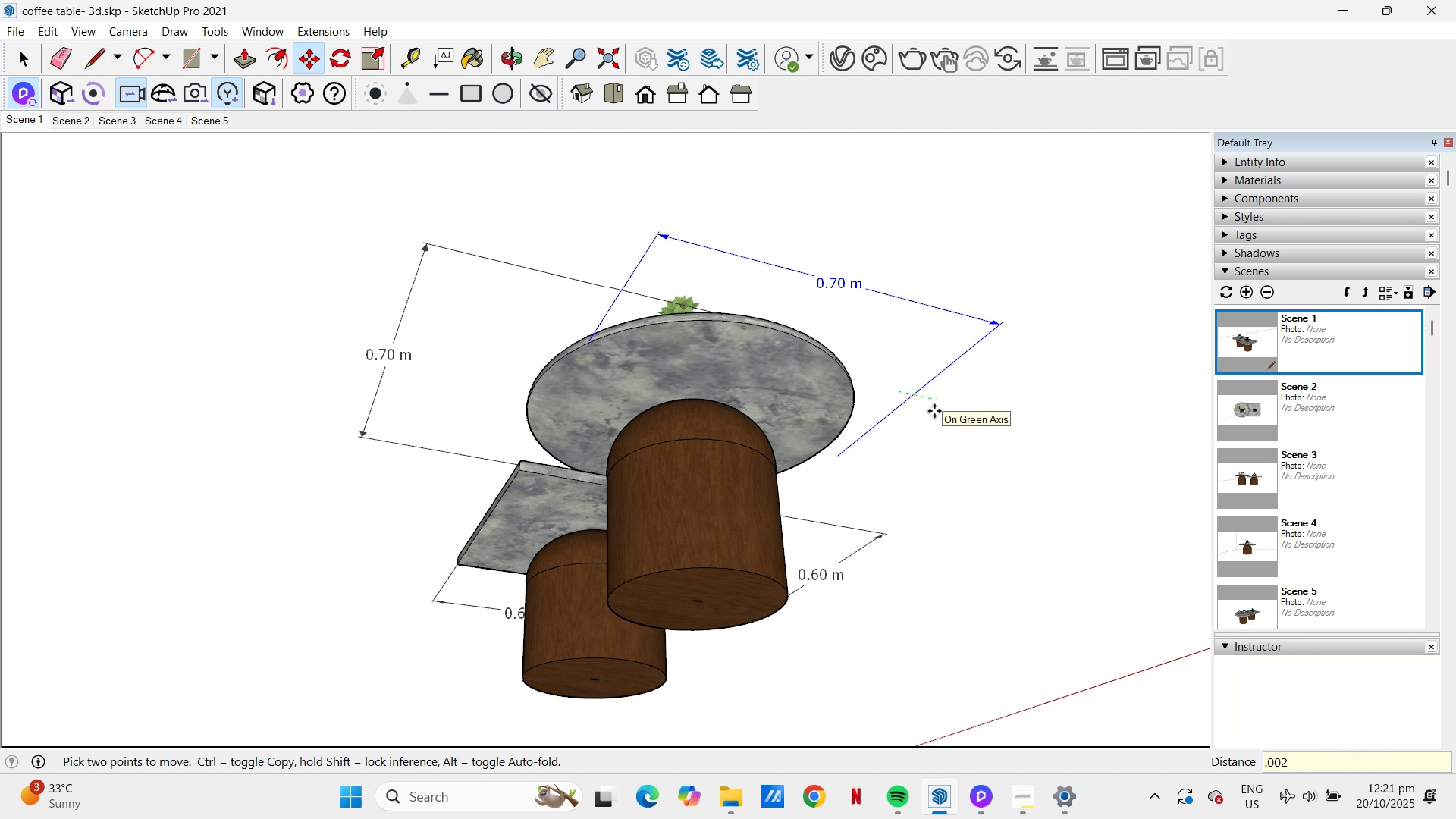 
key(NumpadEnter)
 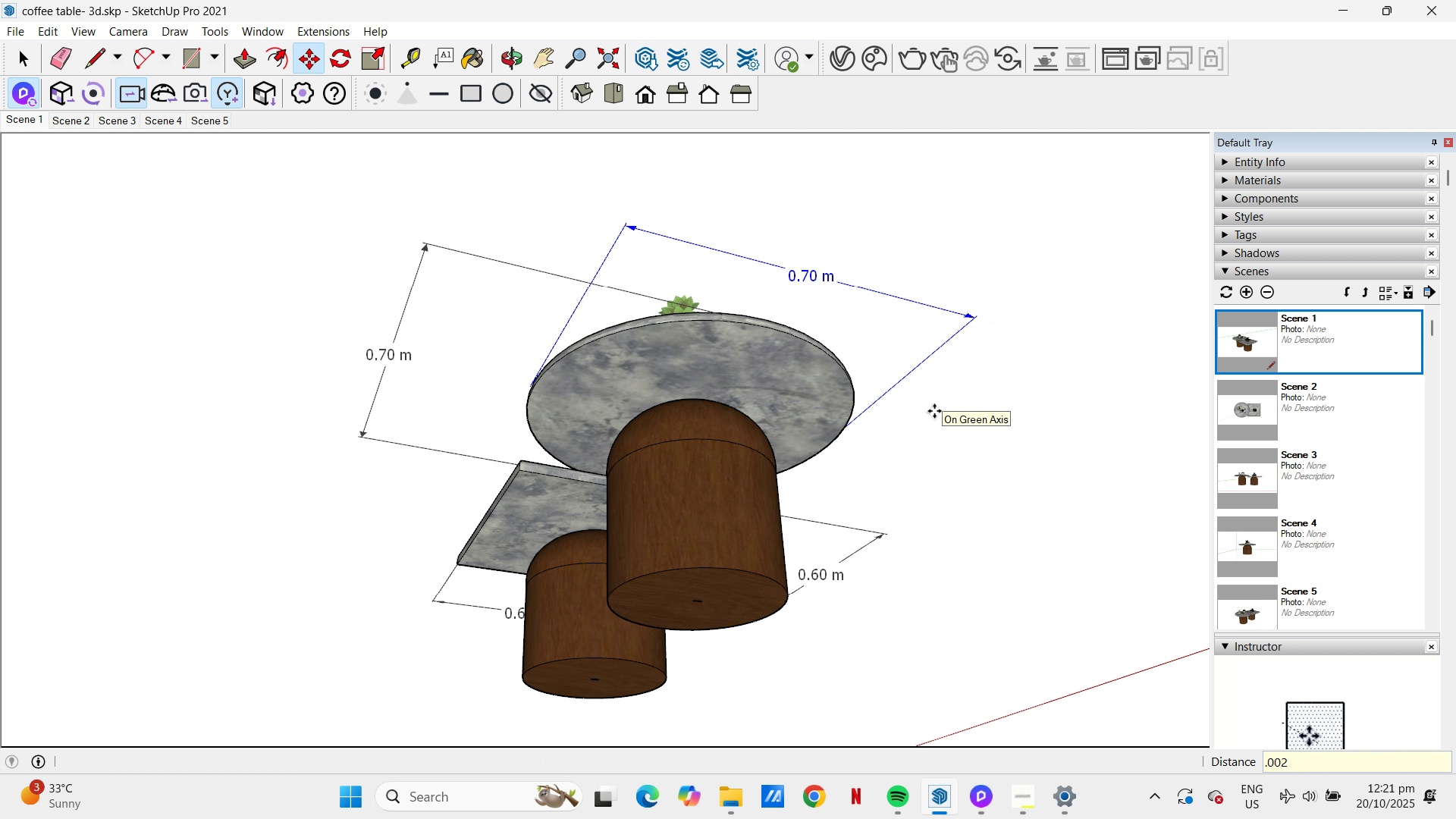 
key(Space)
 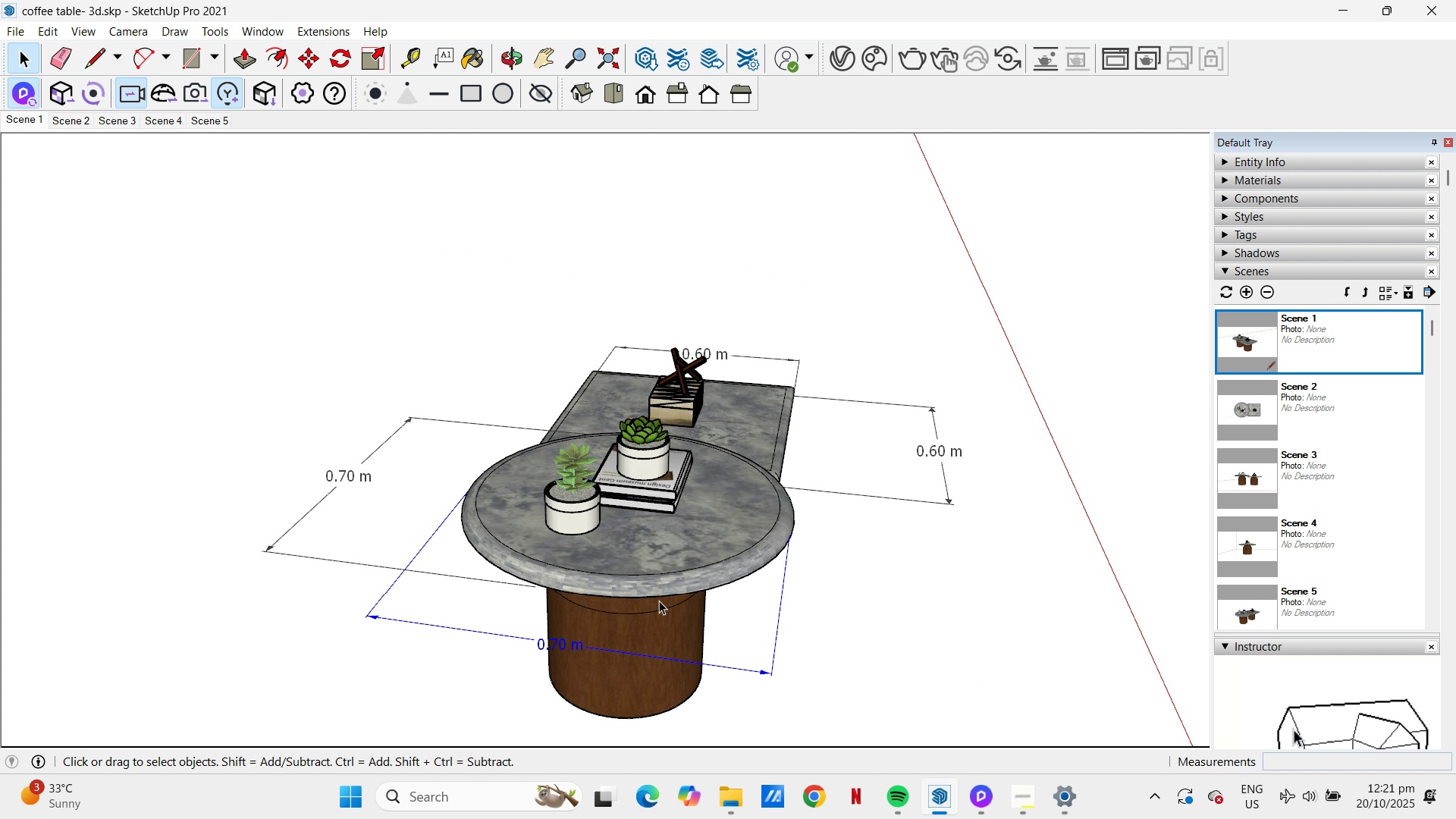 
scroll: coordinate [675, 535], scroll_direction: down, amount: 2.0
 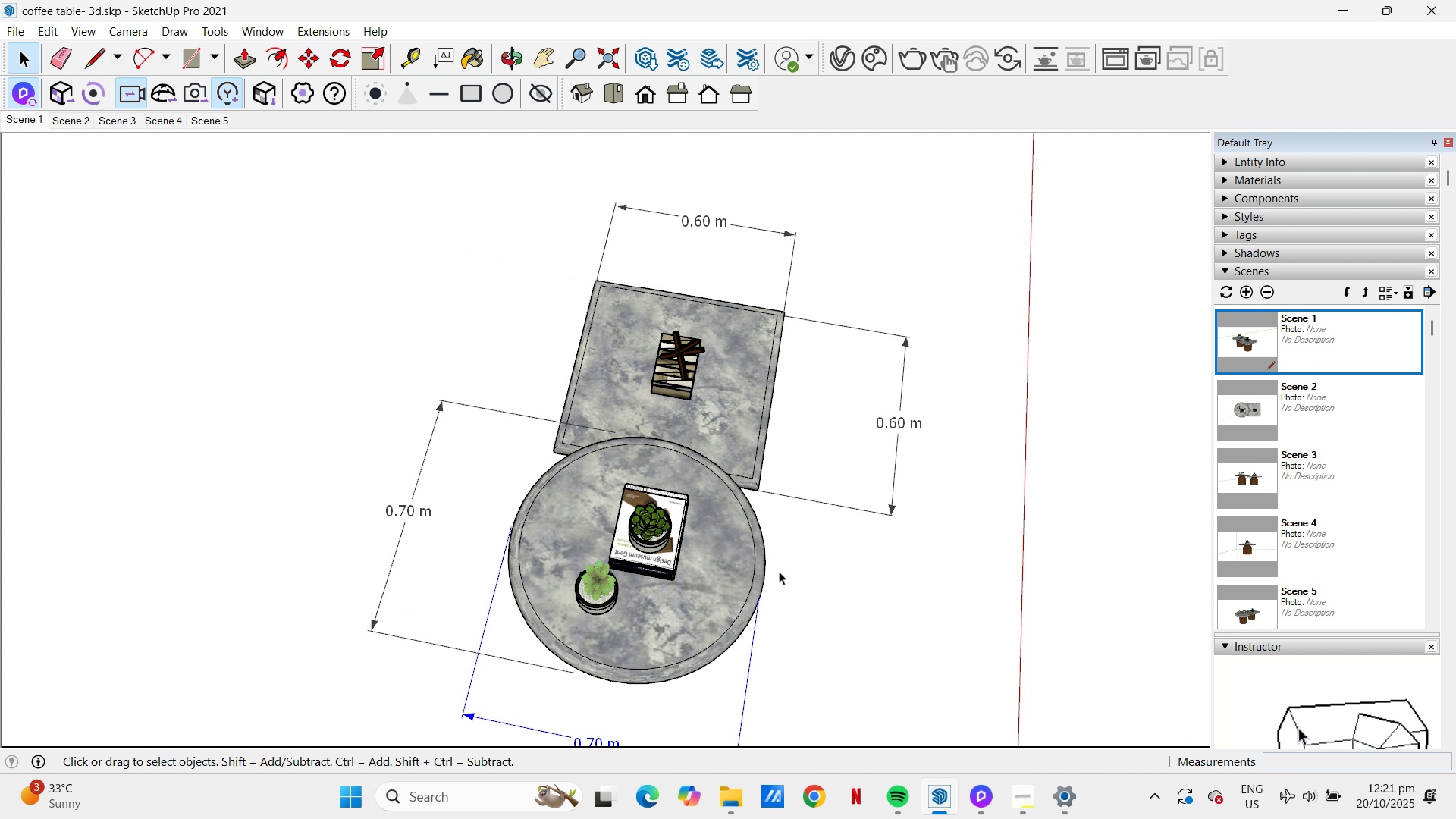 
left_click([839, 647])
 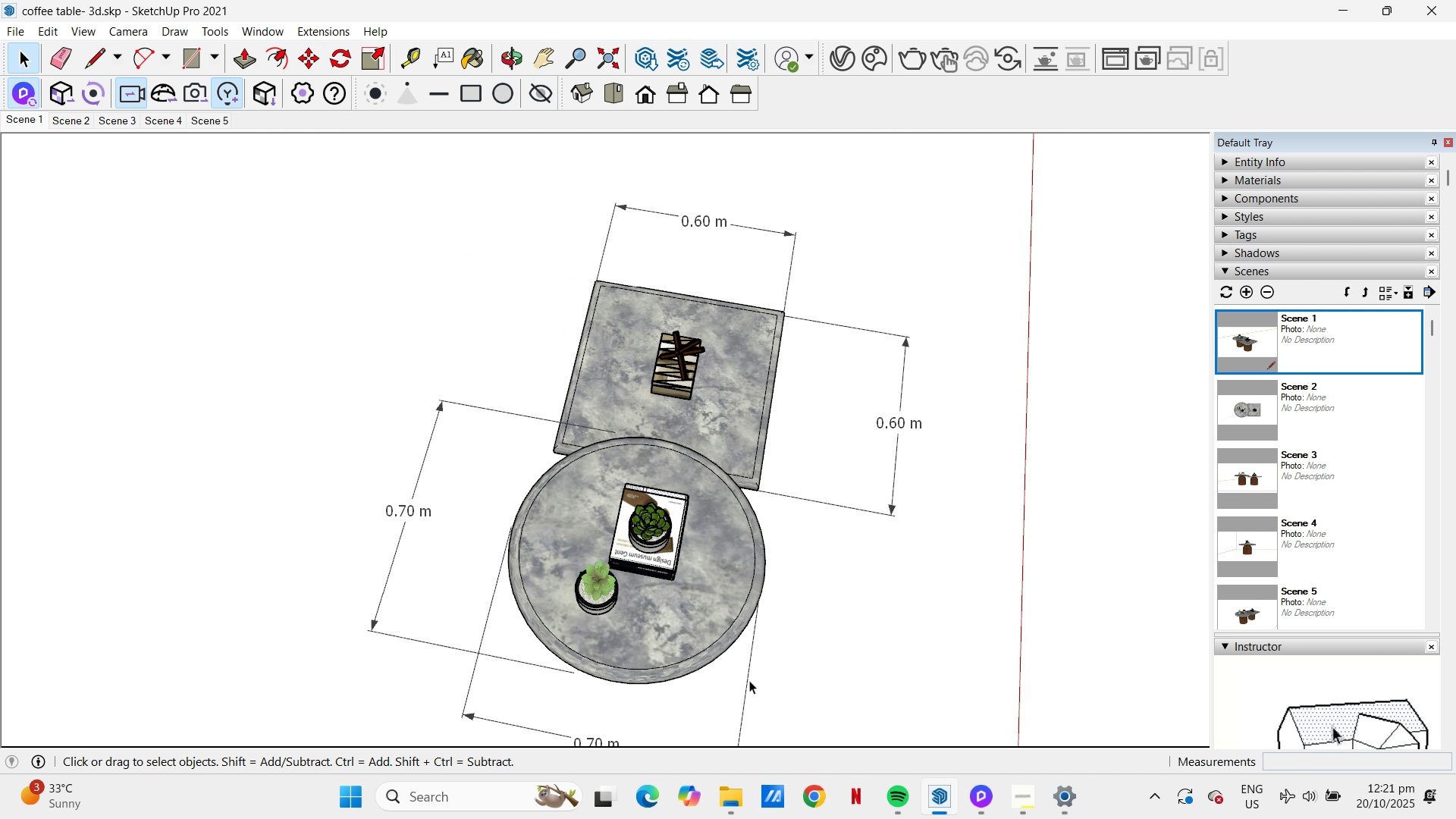 
left_click([748, 680])
 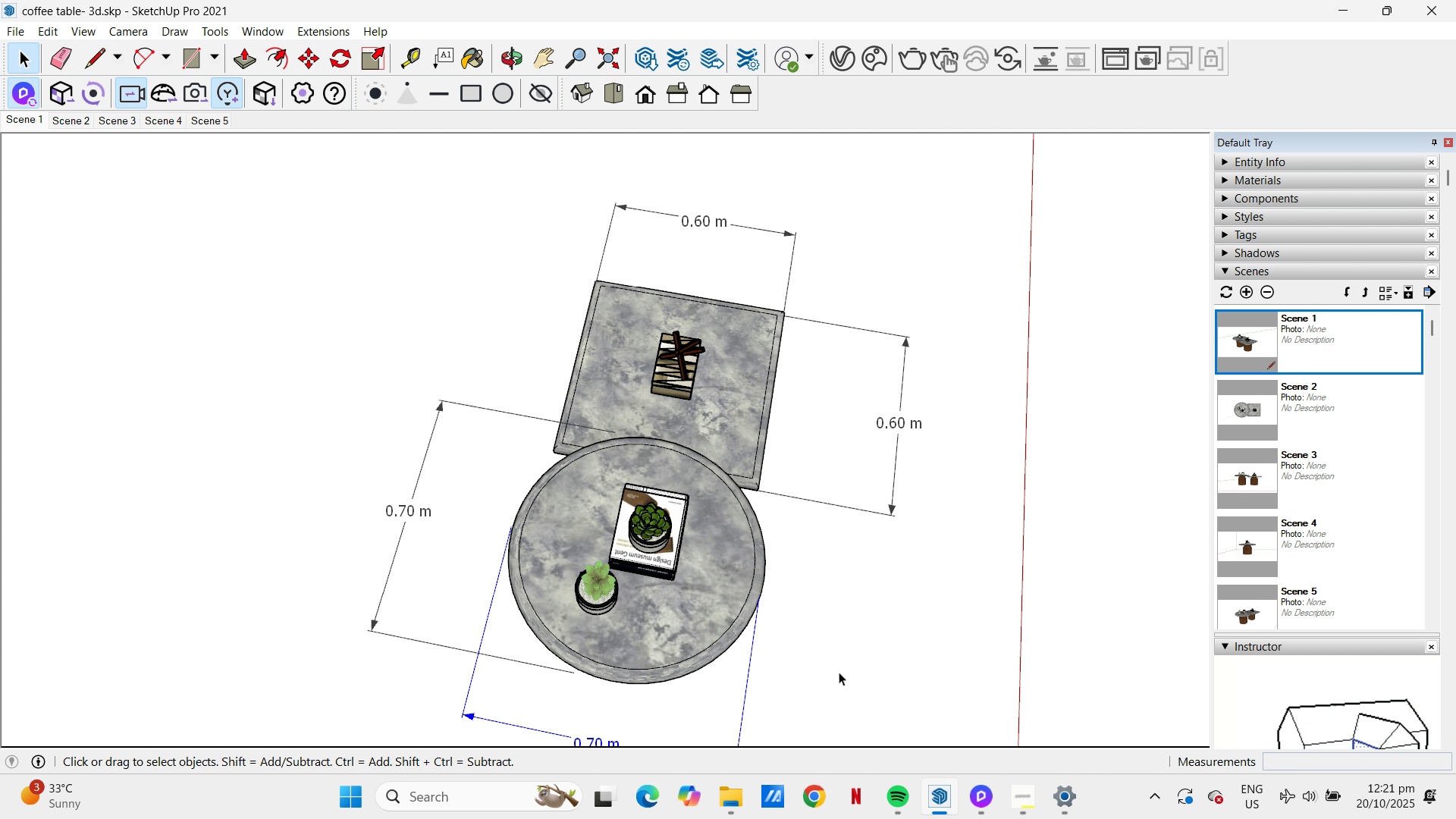 
key(M)
 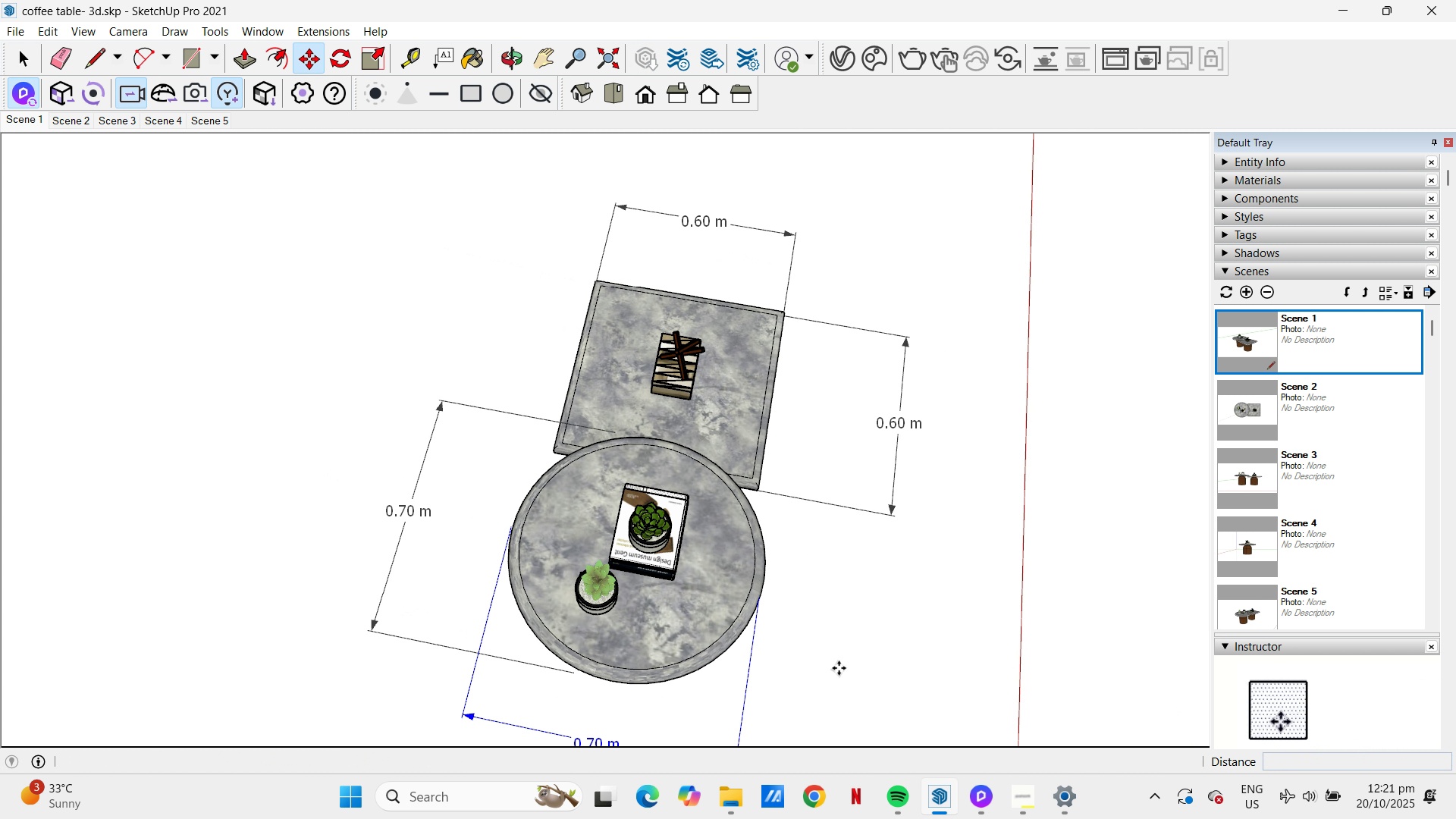 
left_click([839, 668])
 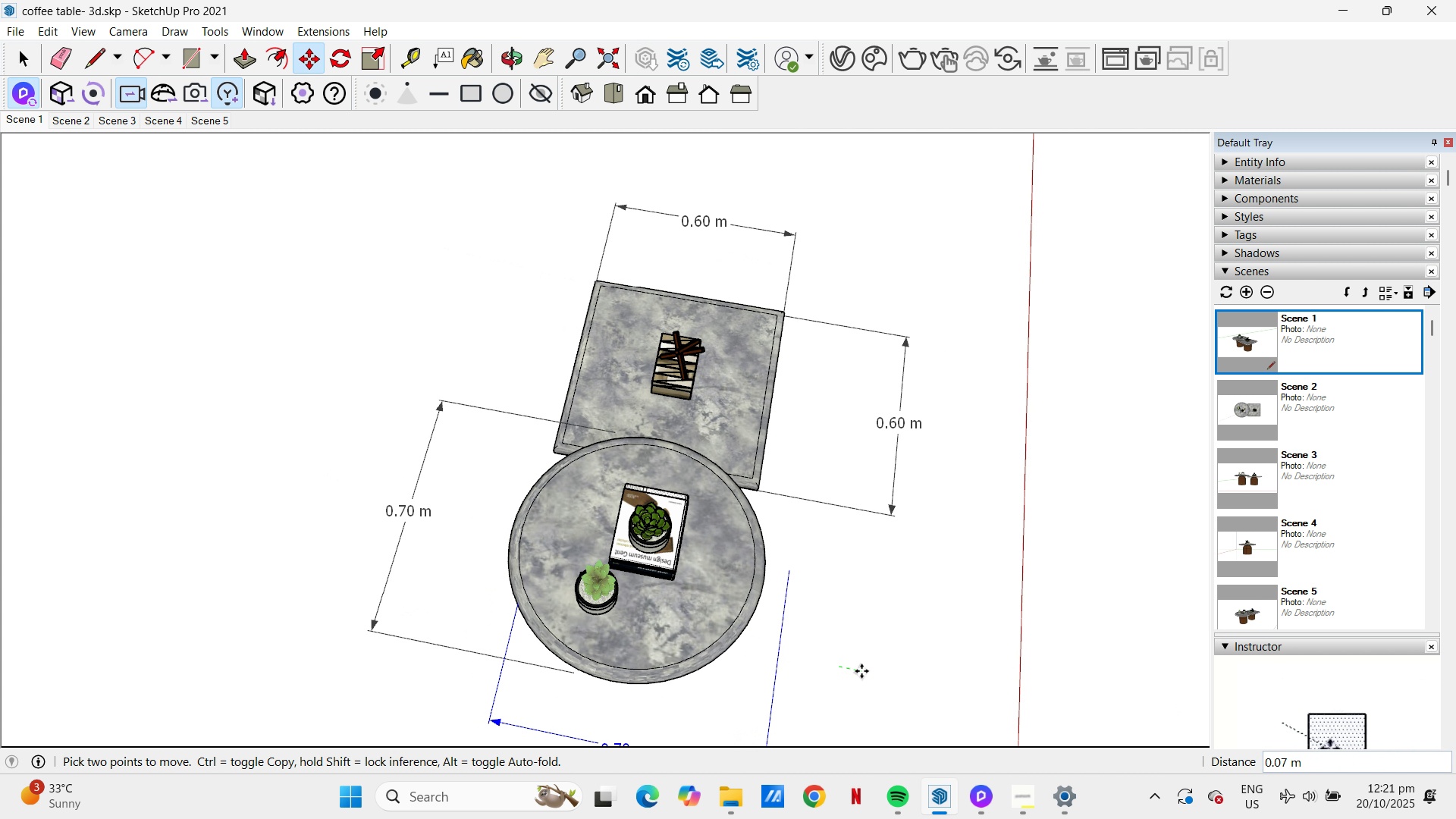 
key(NumpadDecimal)
 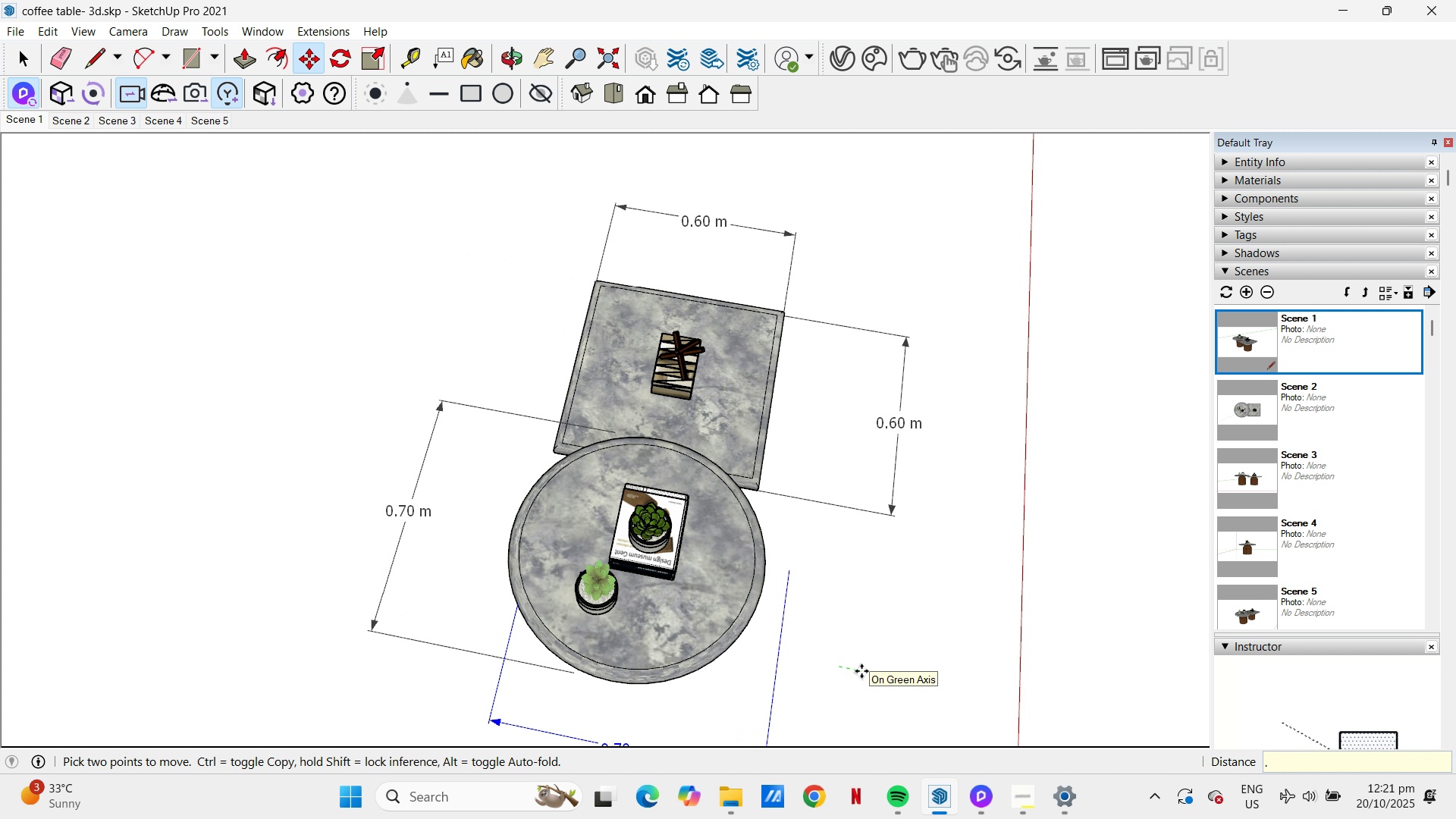 
key(Numpad0)
 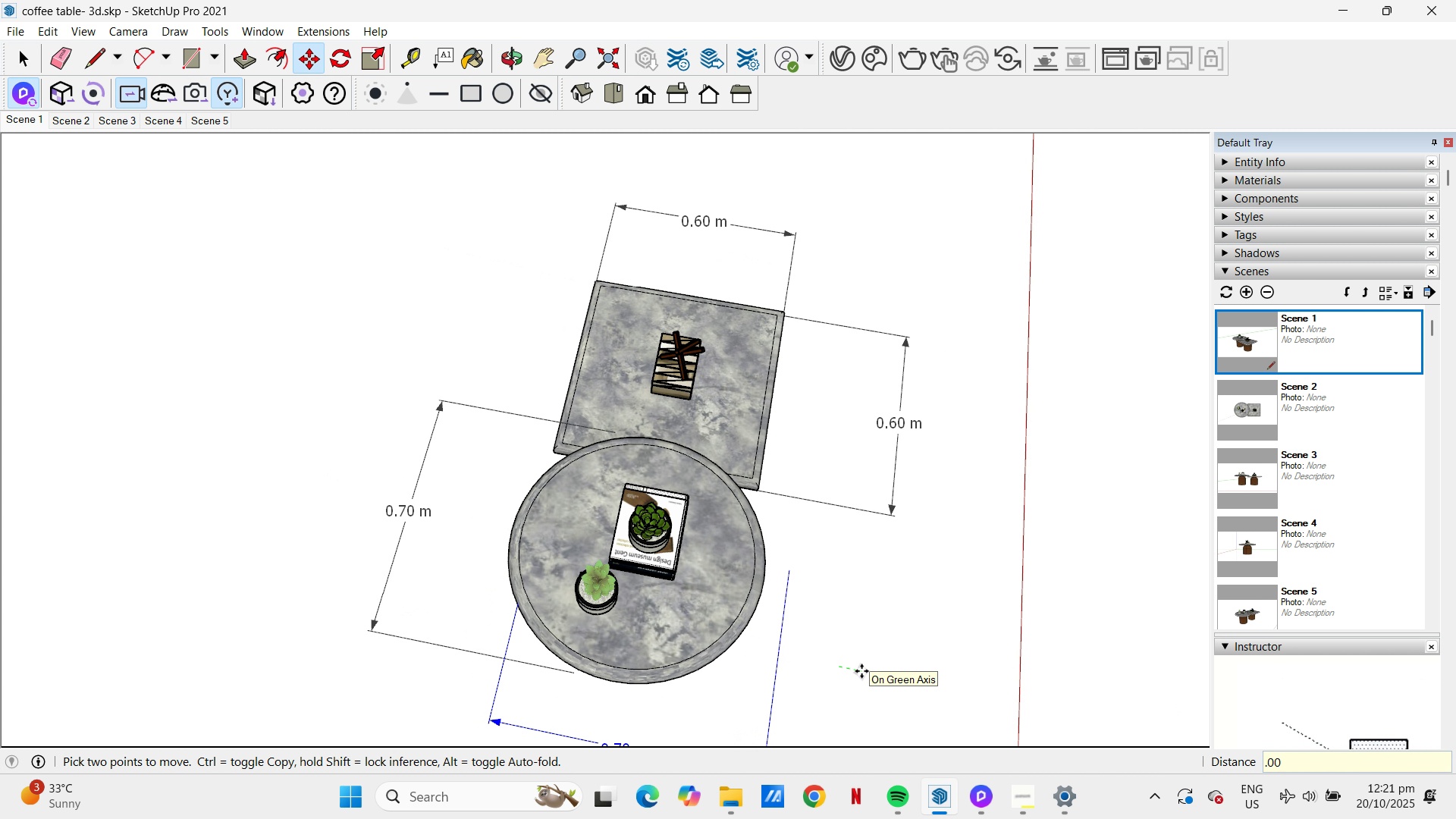 
key(Numpad0)
 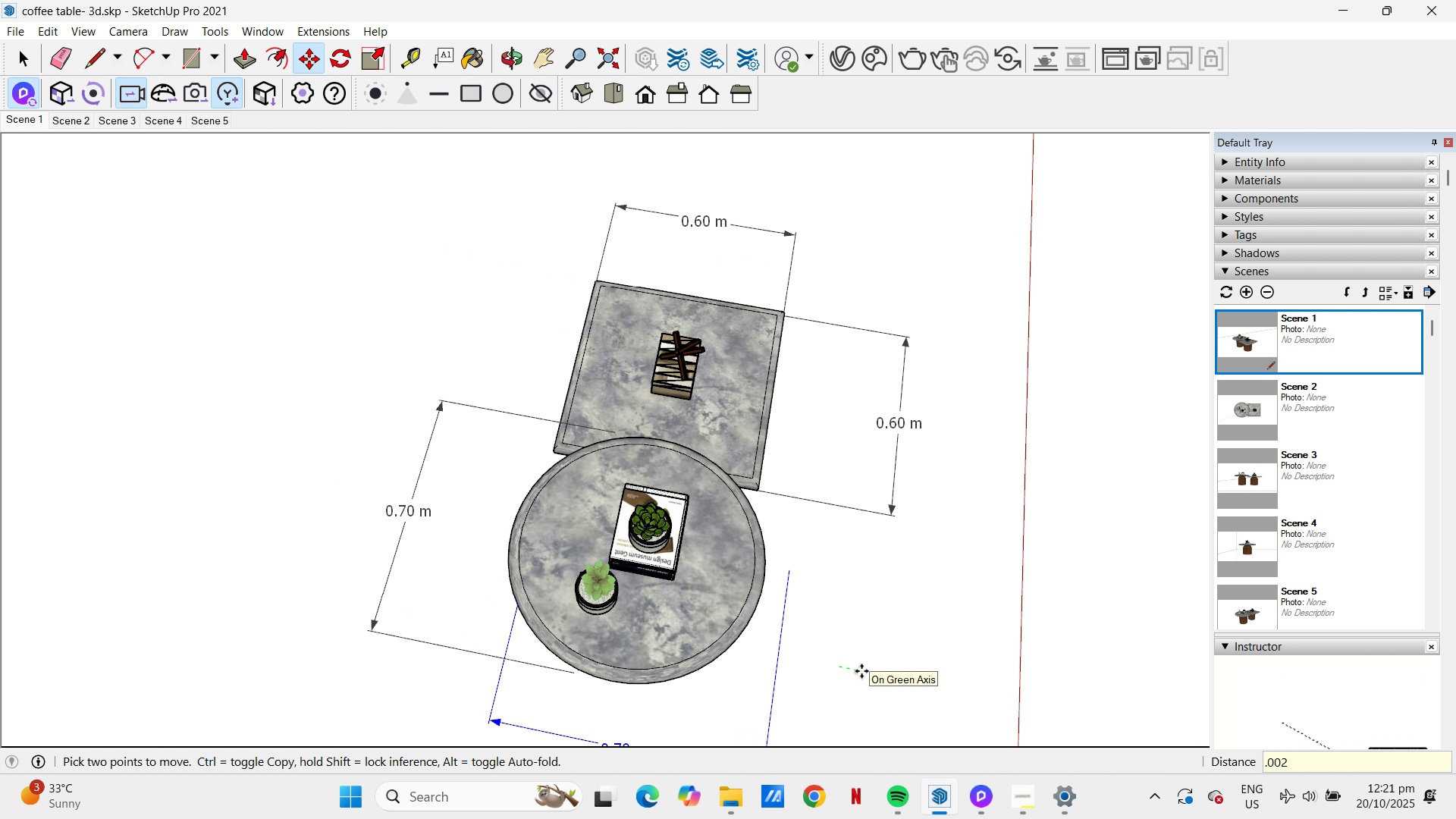 
key(Numpad2)
 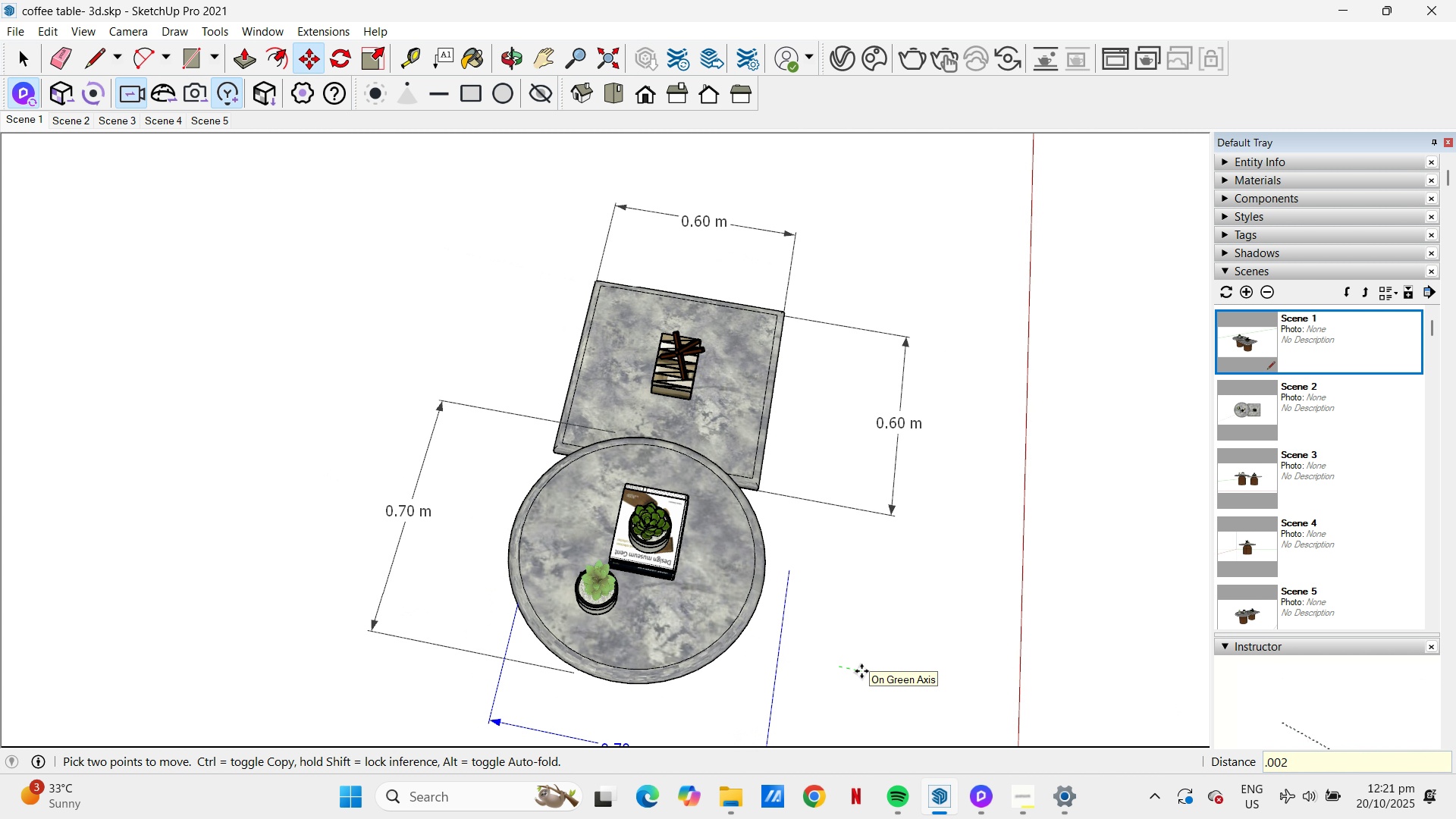 
key(NumpadEnter)
 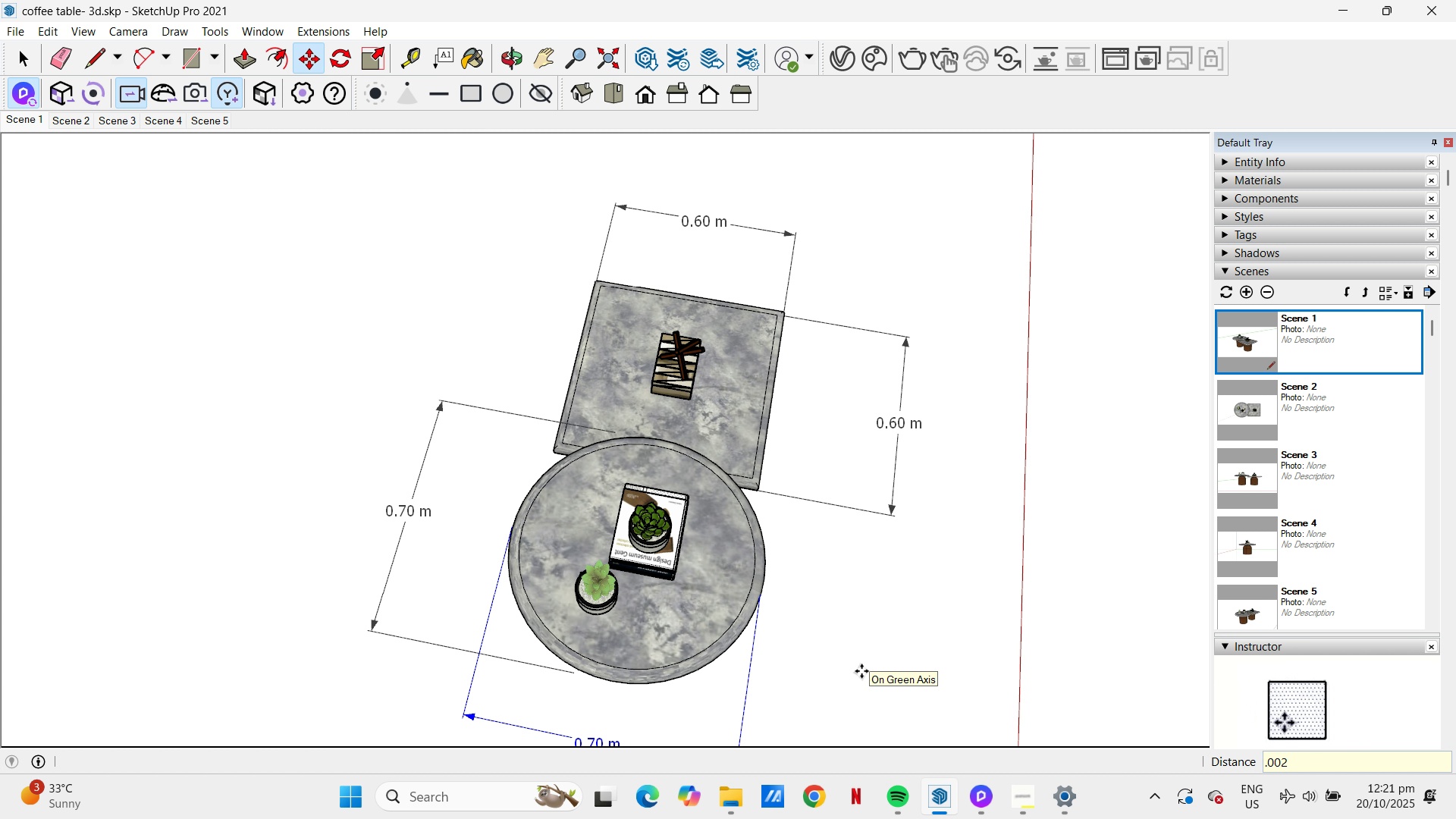 
key(Space)
 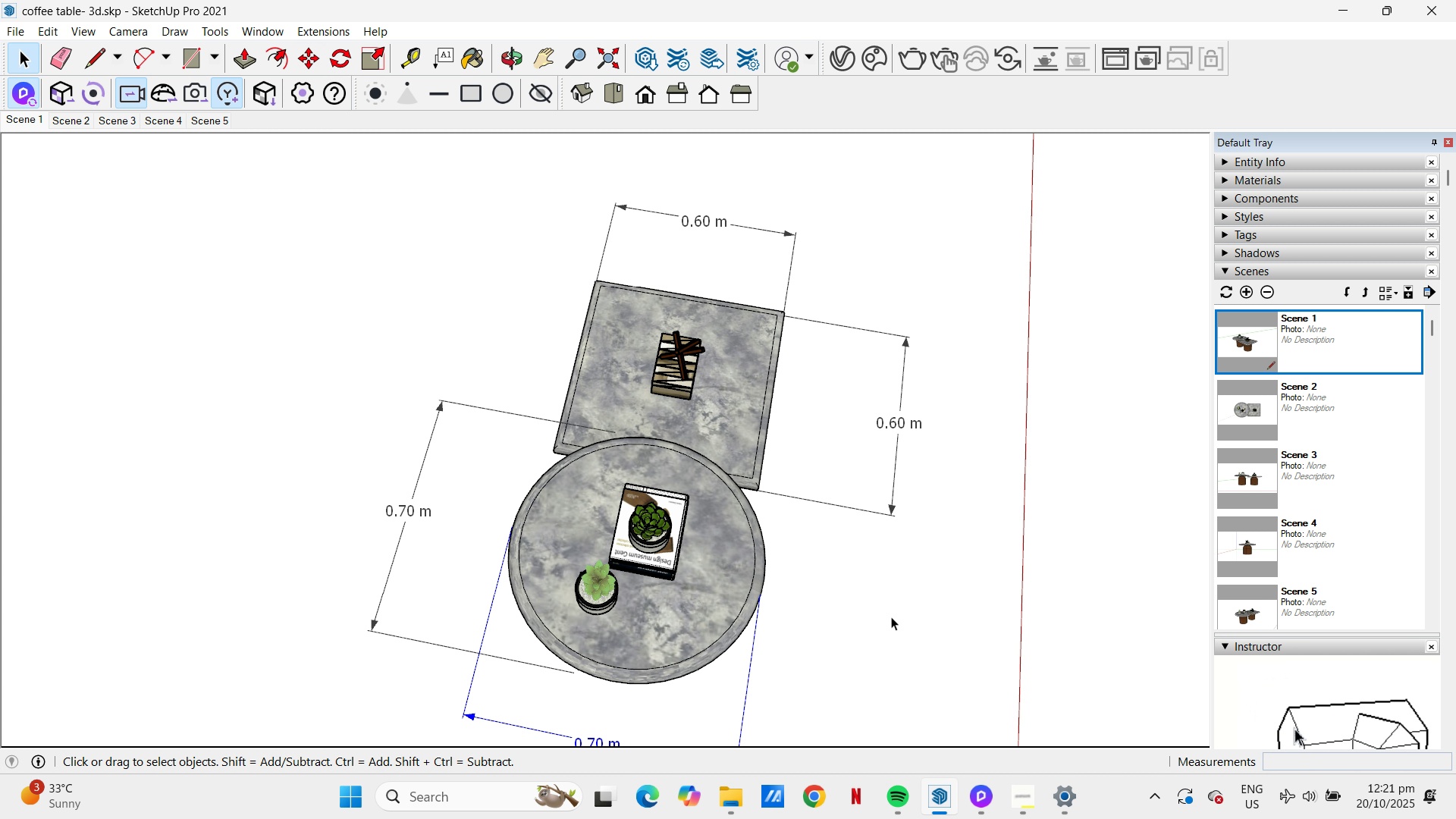 
left_click([891, 617])
 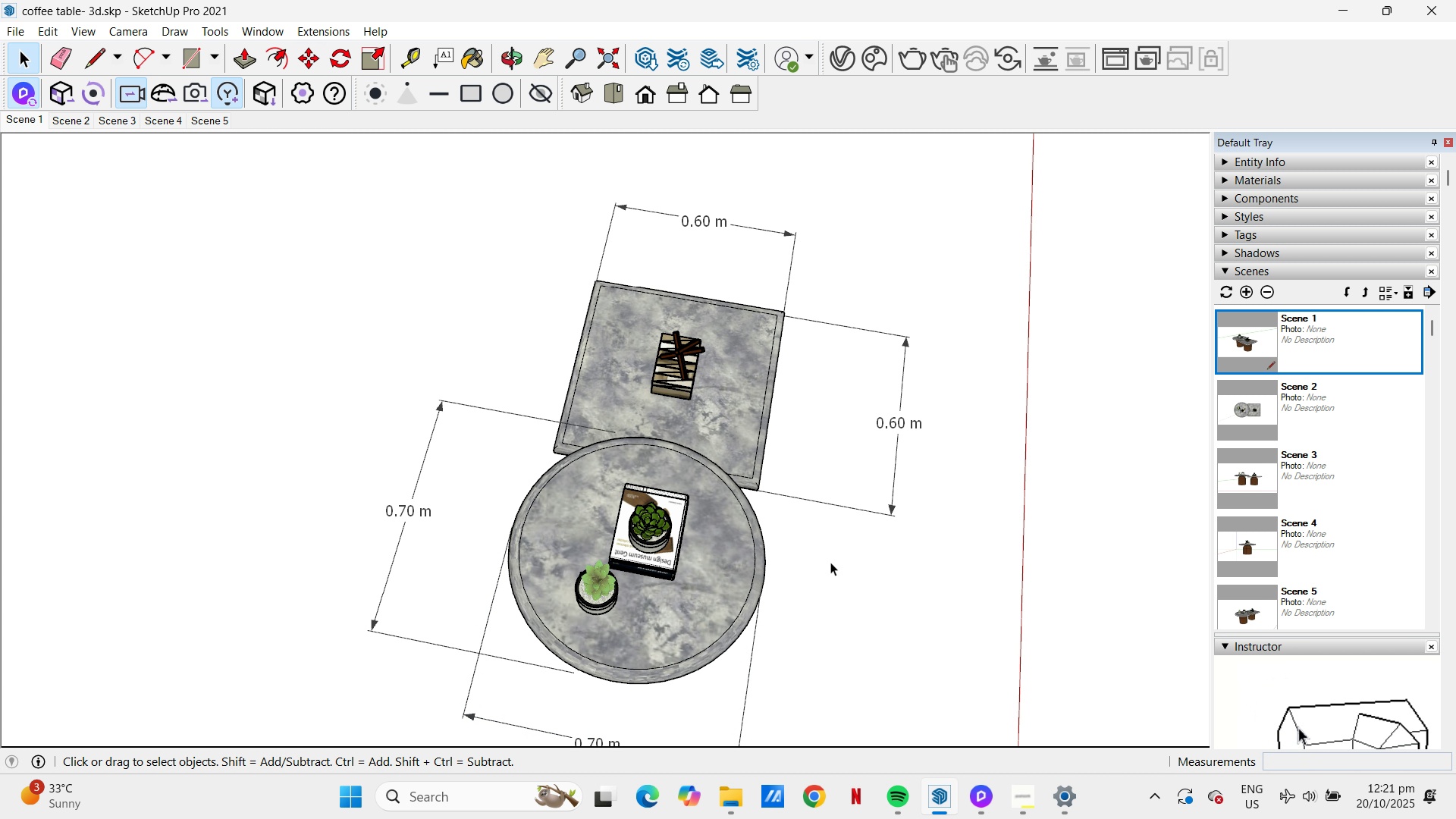 
scroll: coordinate [519, 378], scroll_direction: down, amount: 6.0
 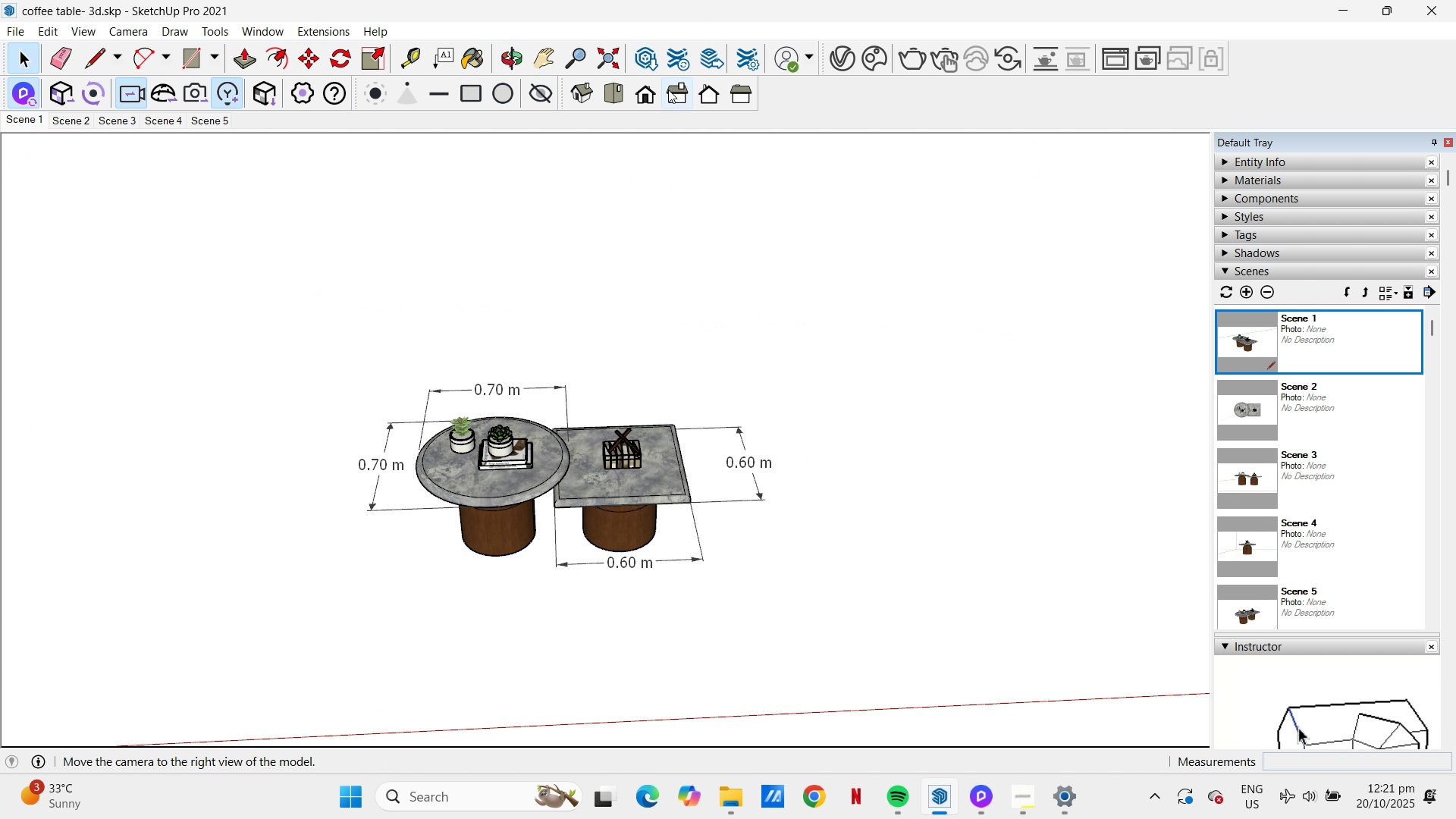 
wait(6.82)
 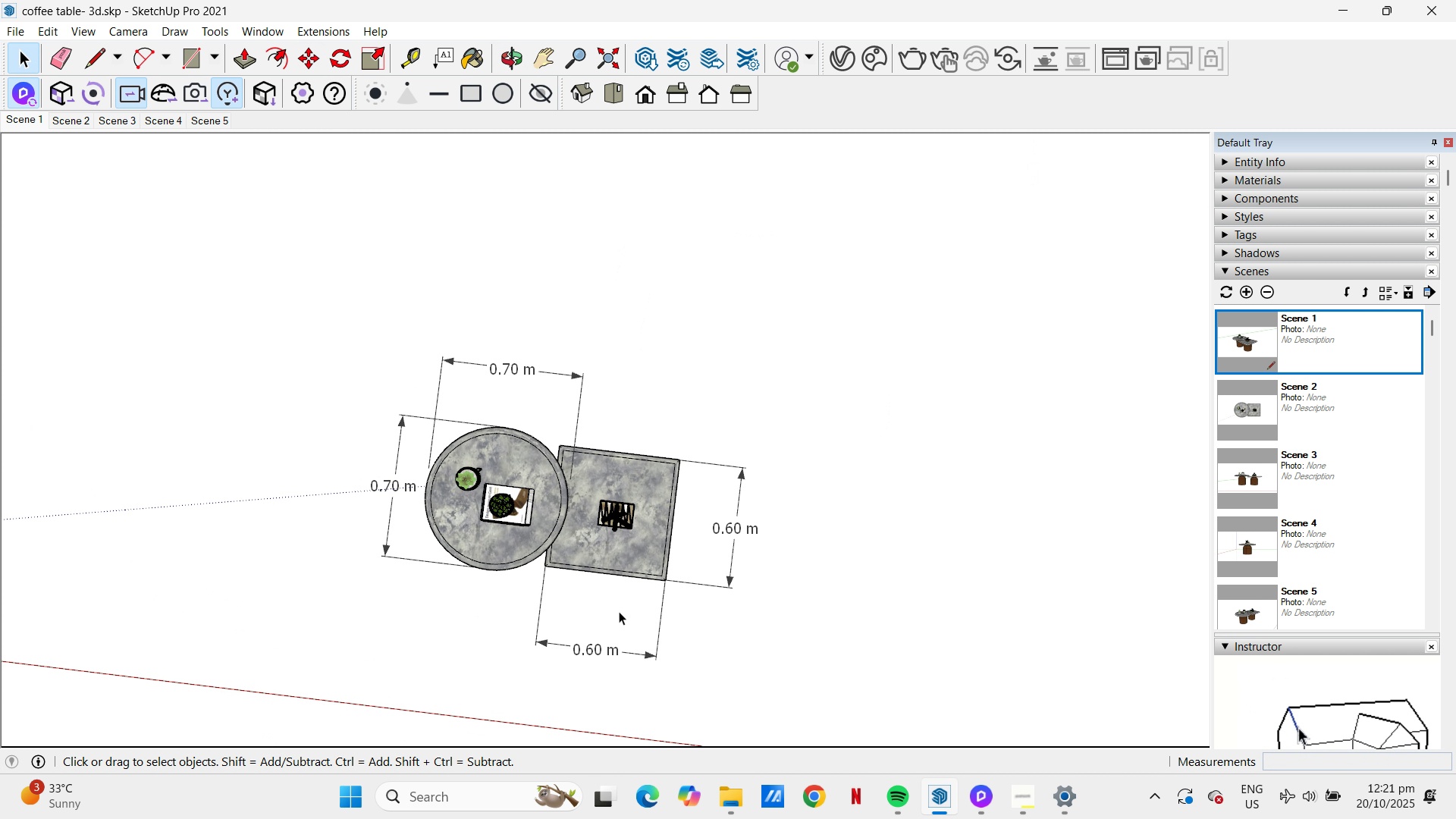 
left_click([610, 98])
 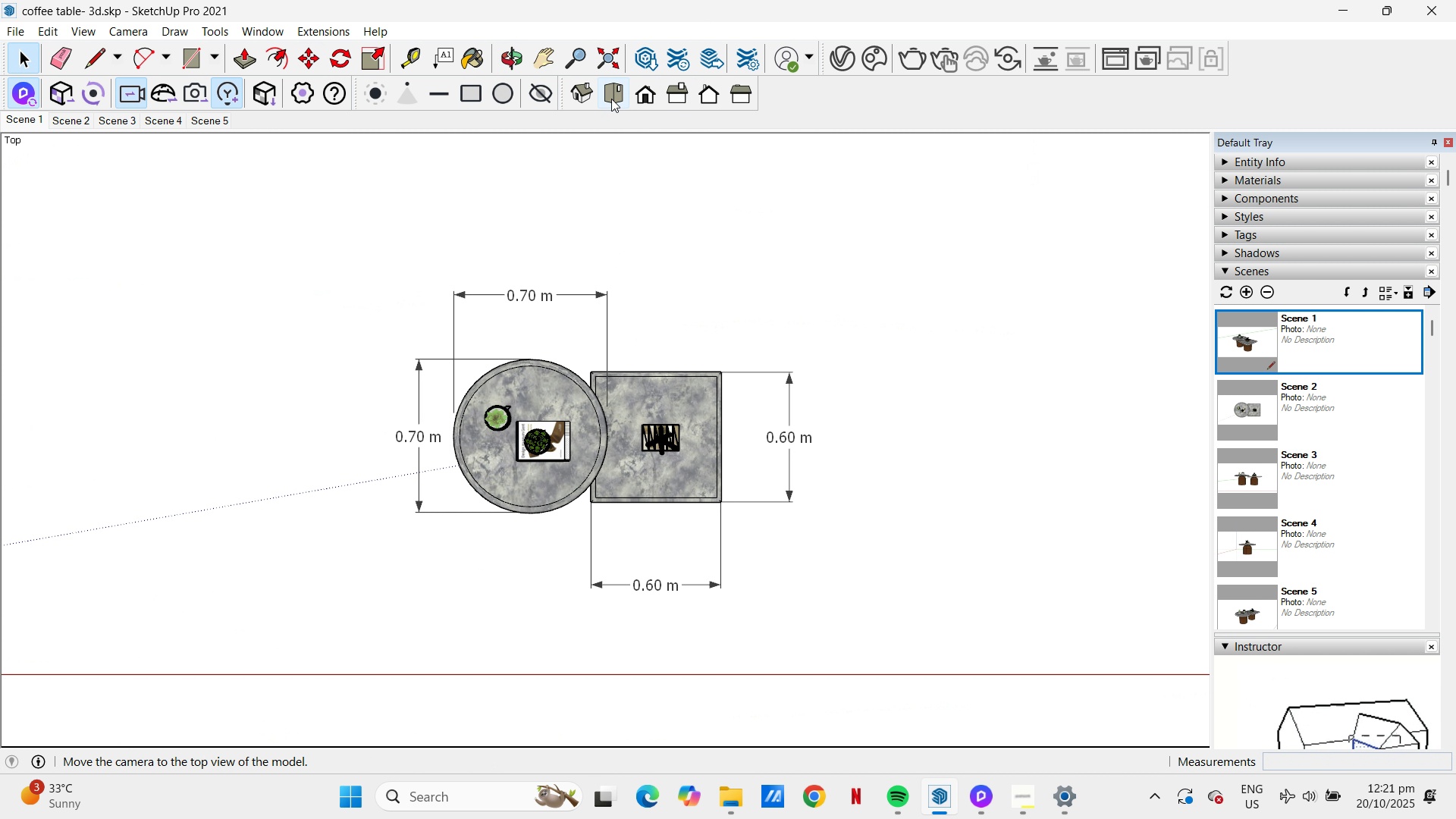 
left_click([612, 95])
 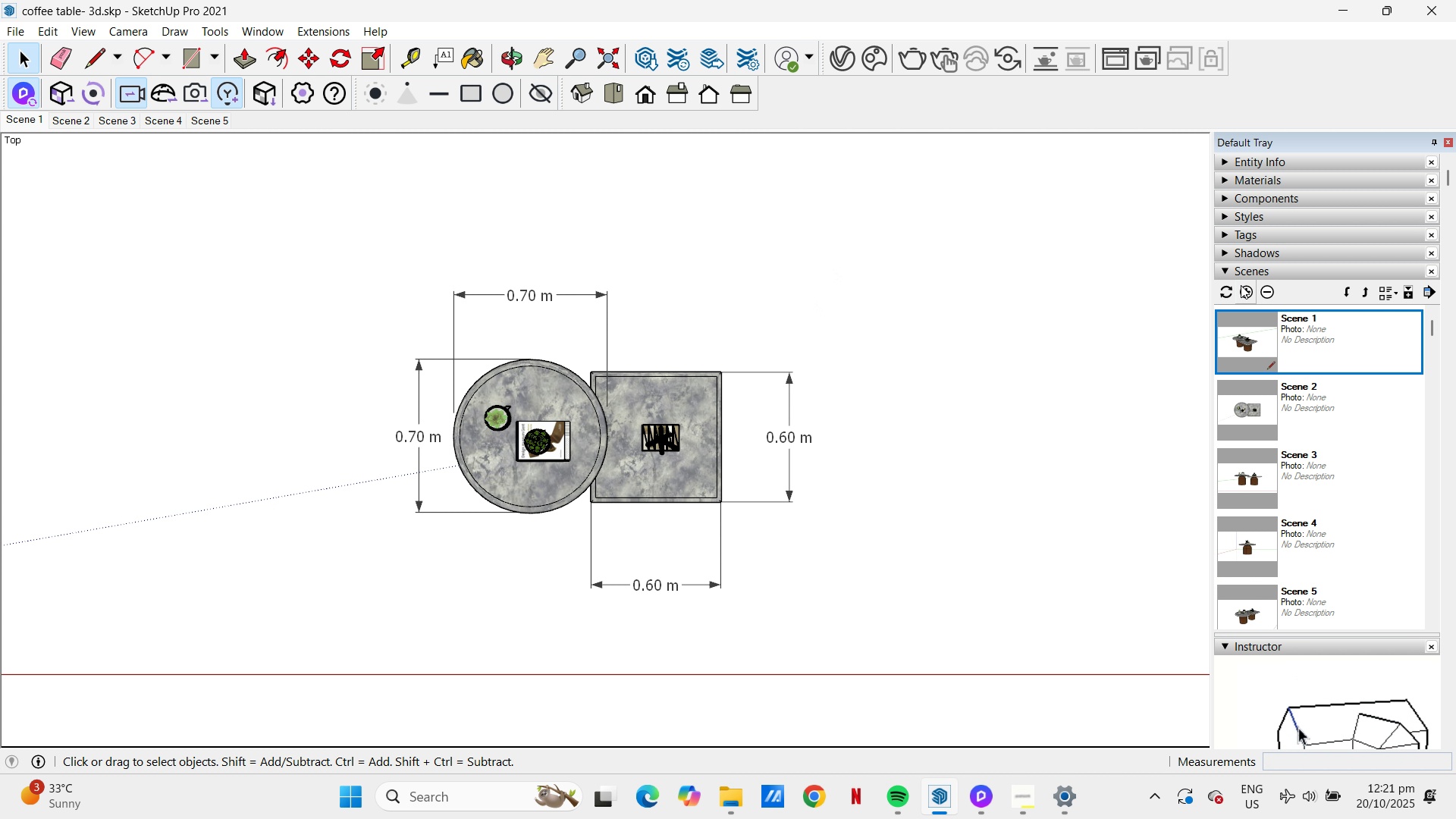 
left_click([1311, 601])
 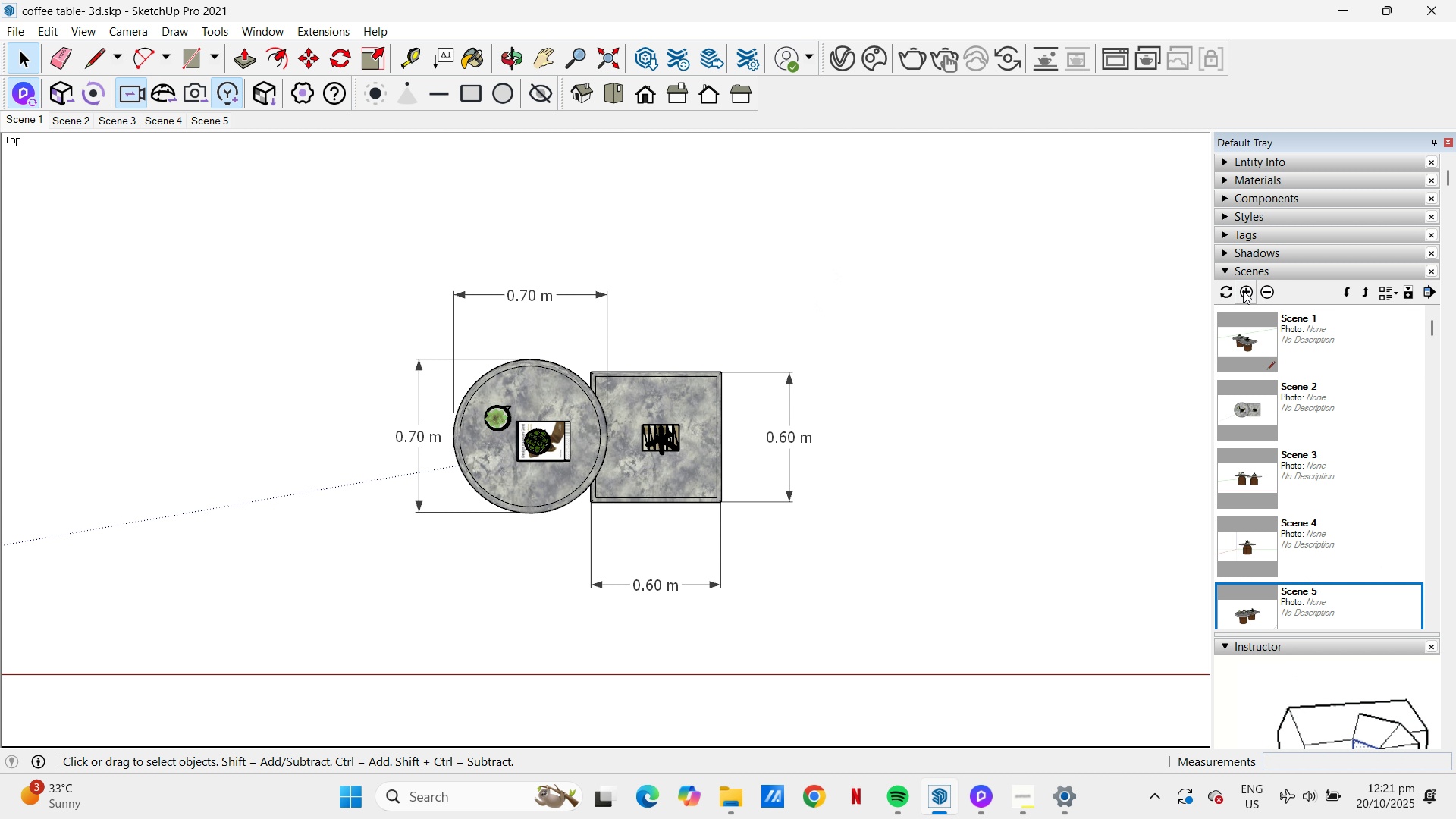 
left_click([1243, 290])
 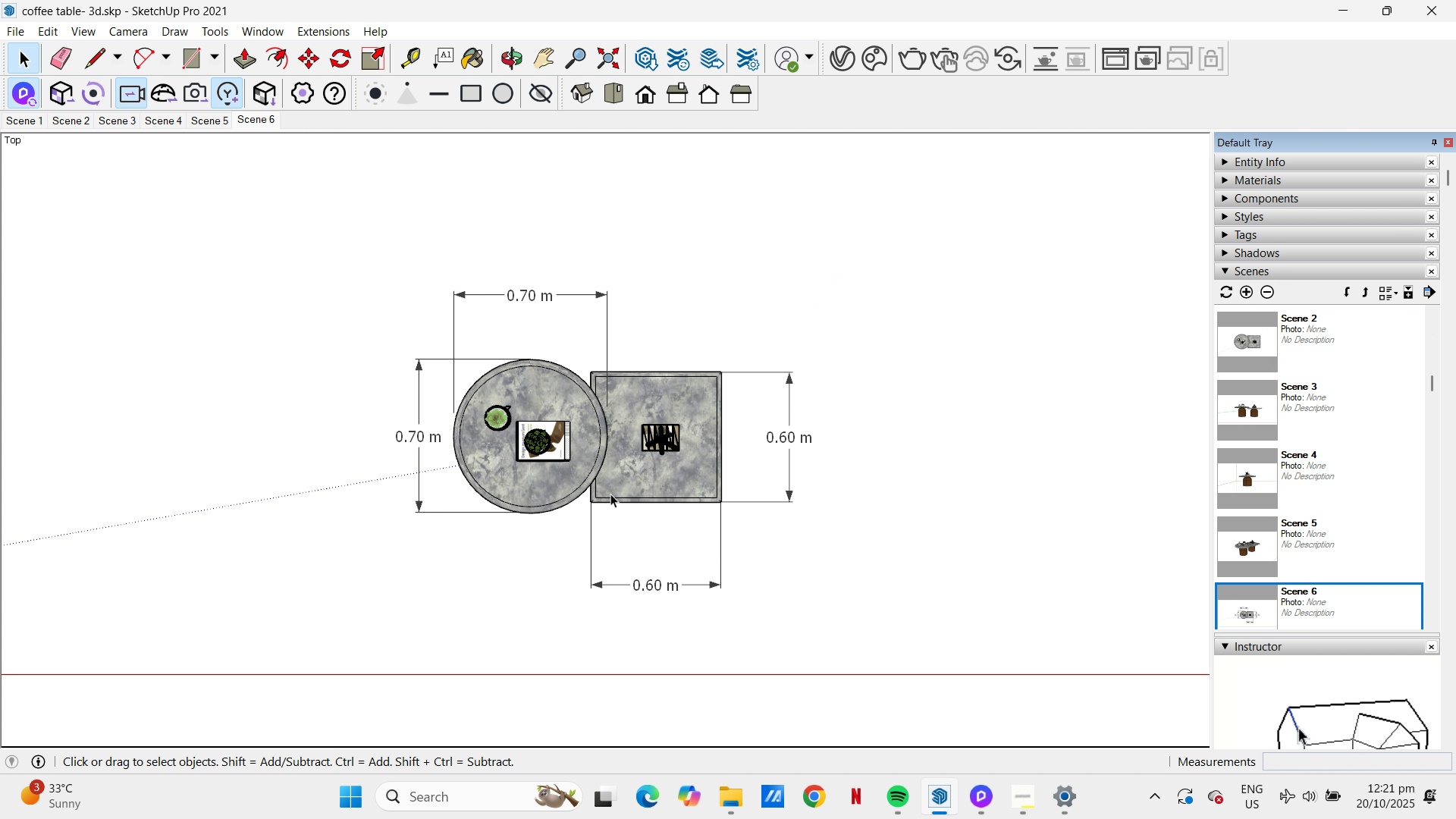 
scroll: coordinate [568, 503], scroll_direction: up, amount: 4.0
 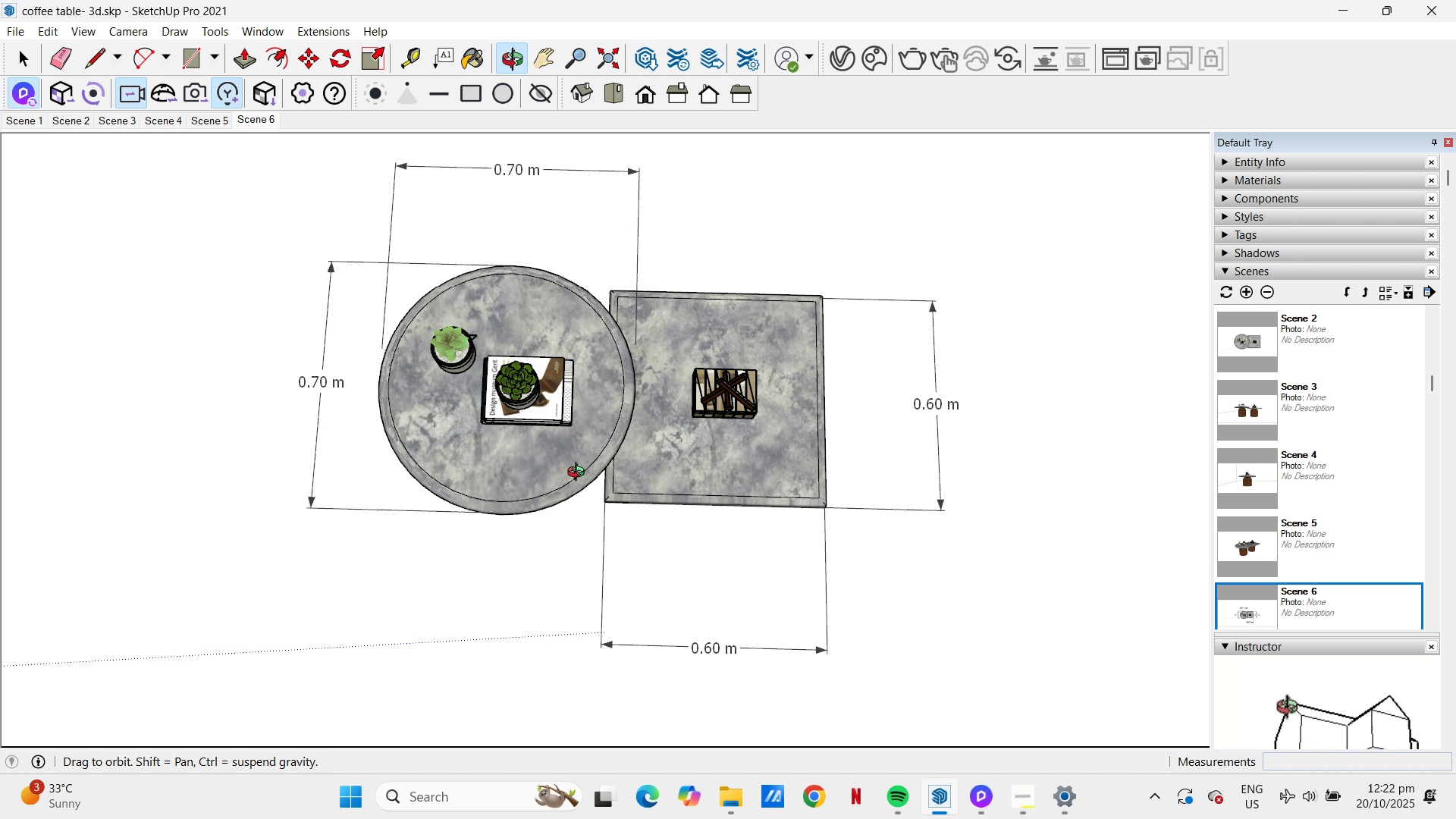 
left_click([610, 89])
 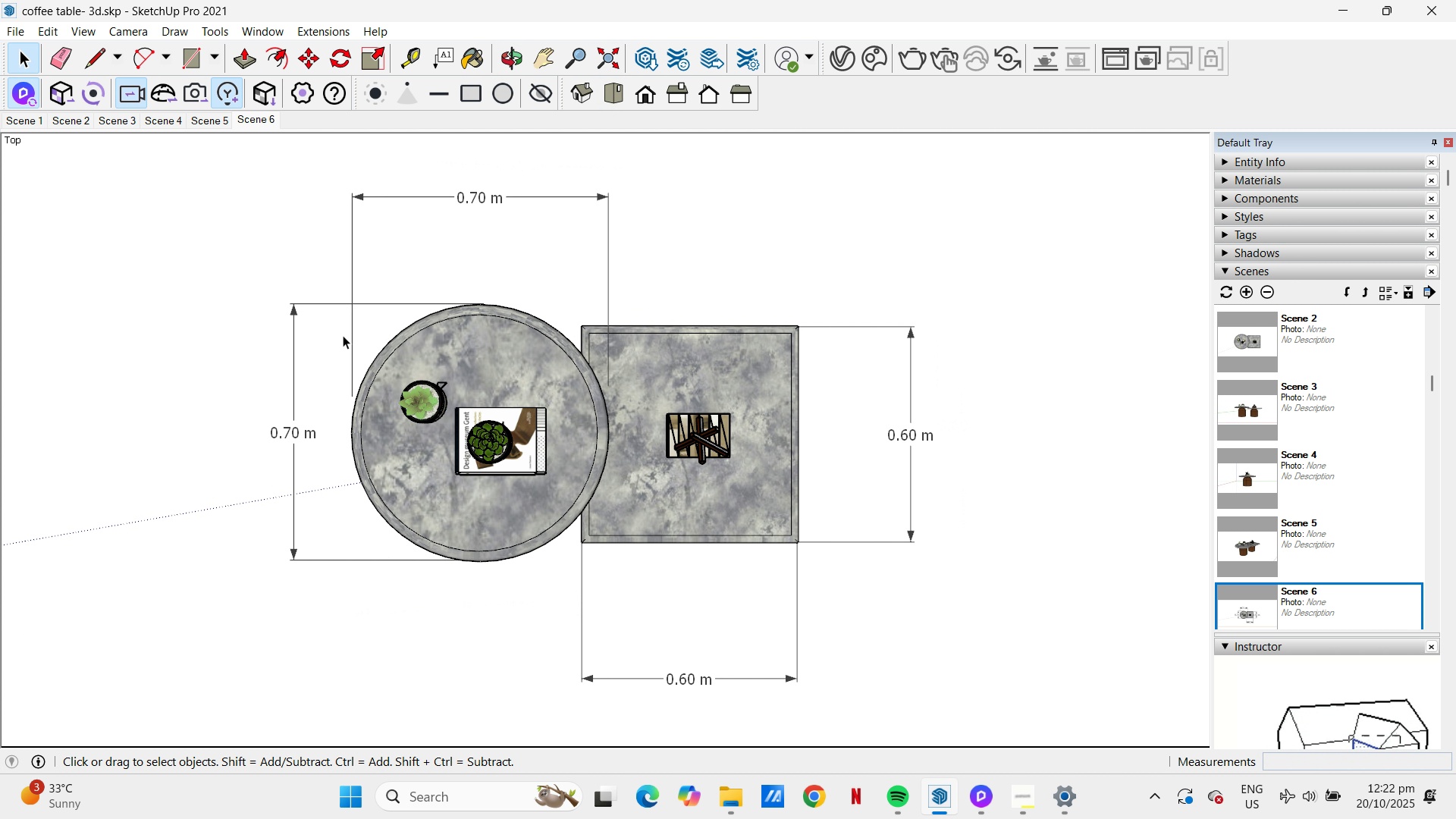 
key(T)
 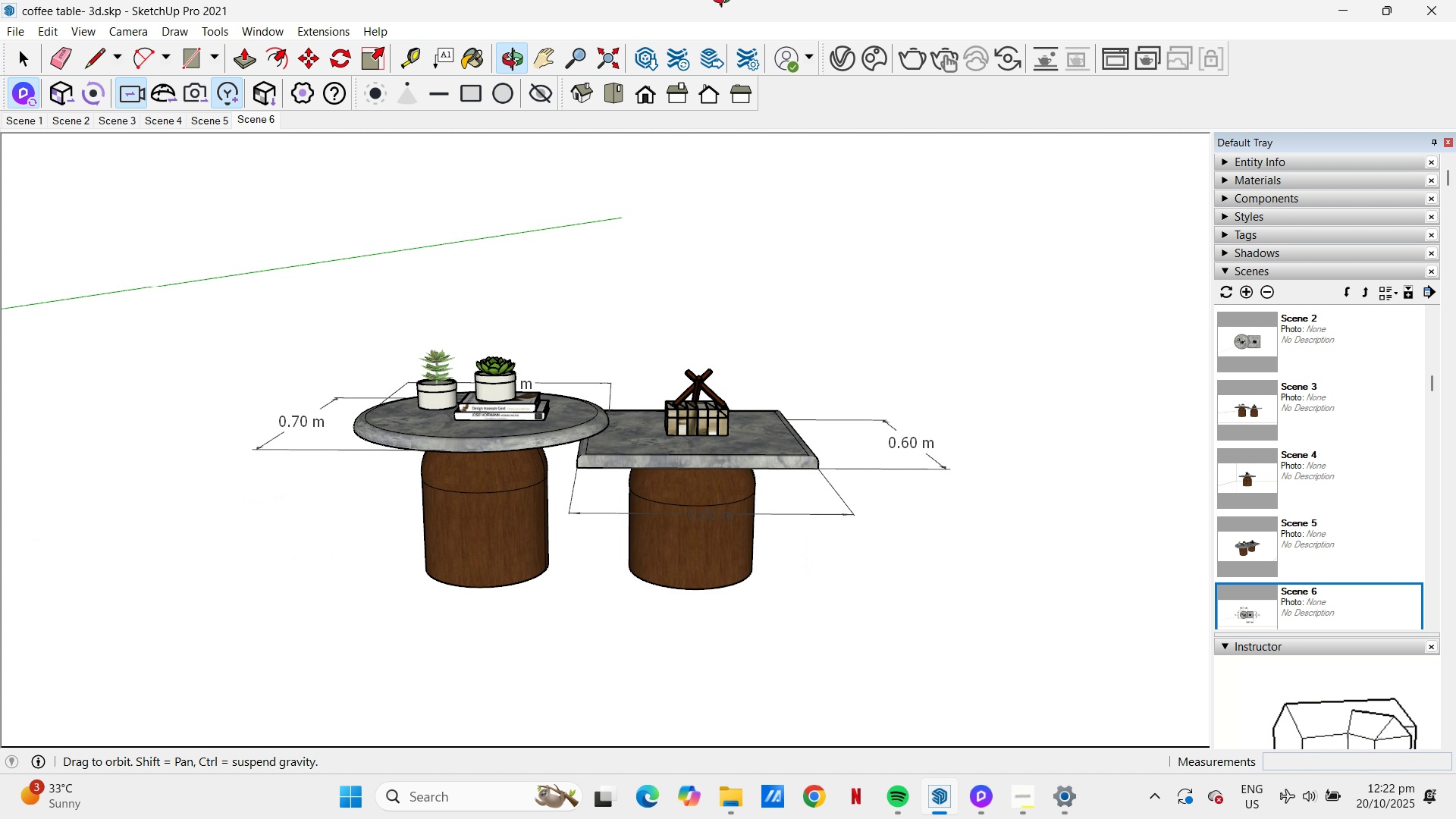 
wait(7.01)
 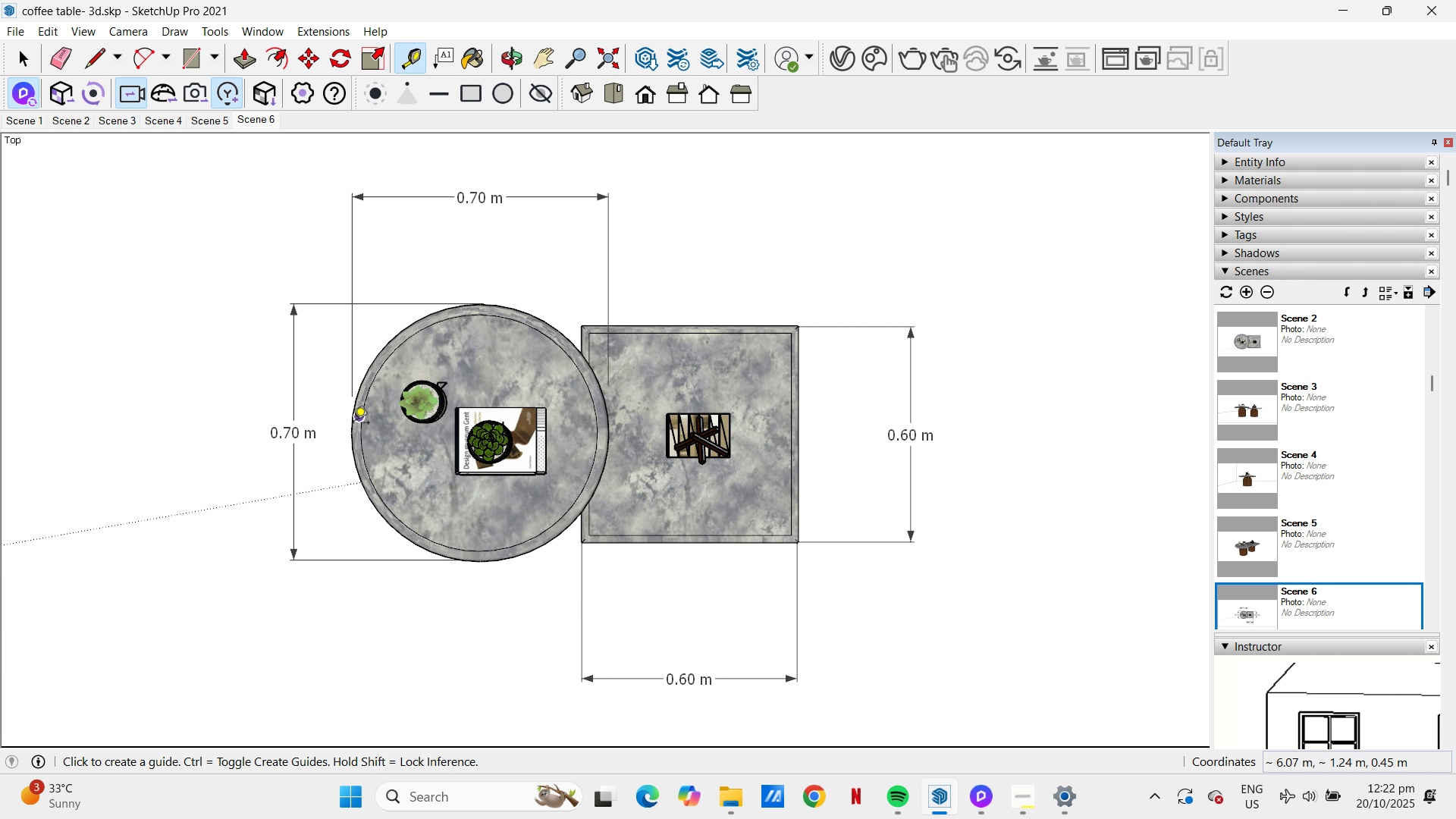 
left_click([802, 402])
 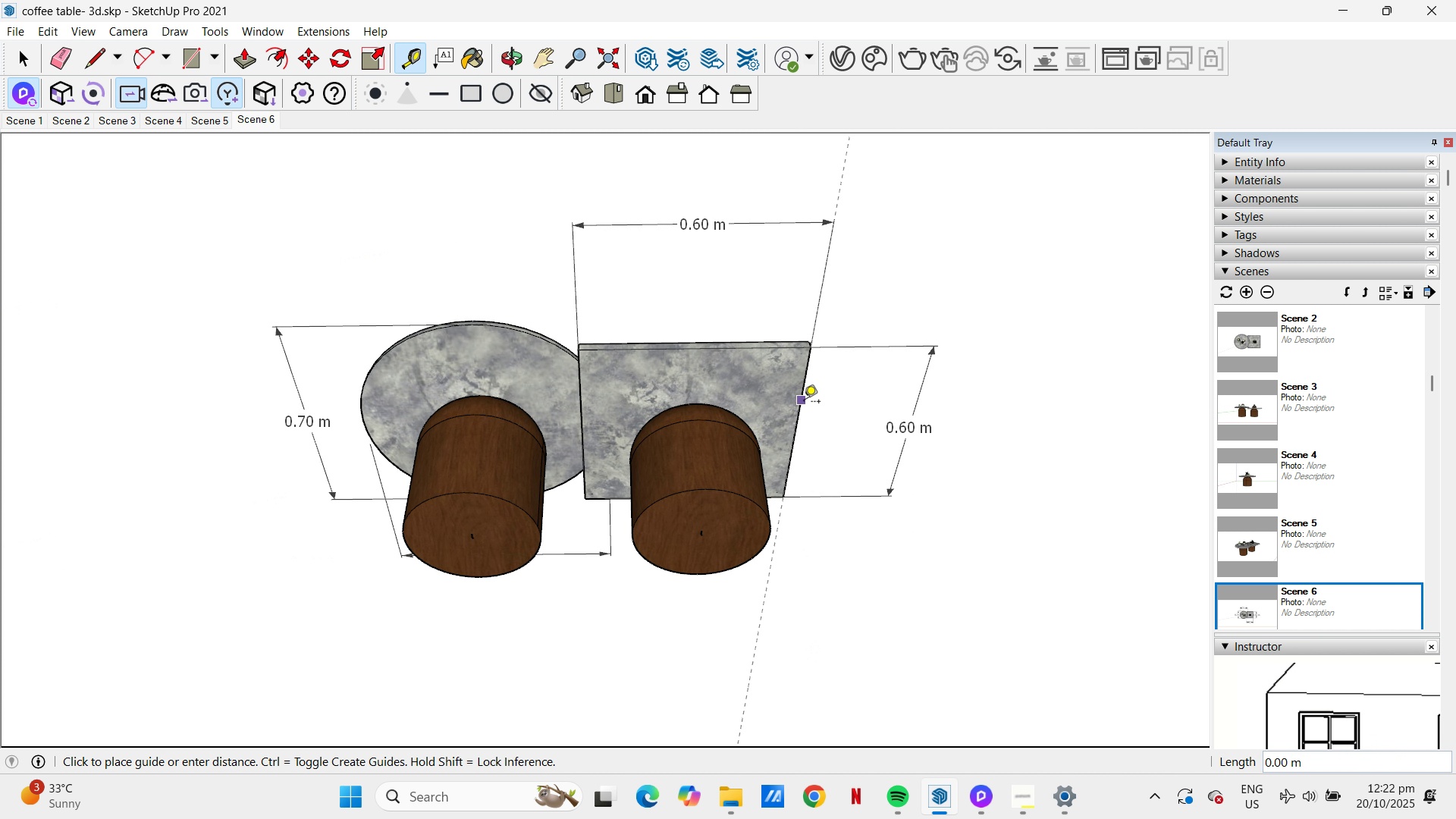 
left_click([804, 403])
 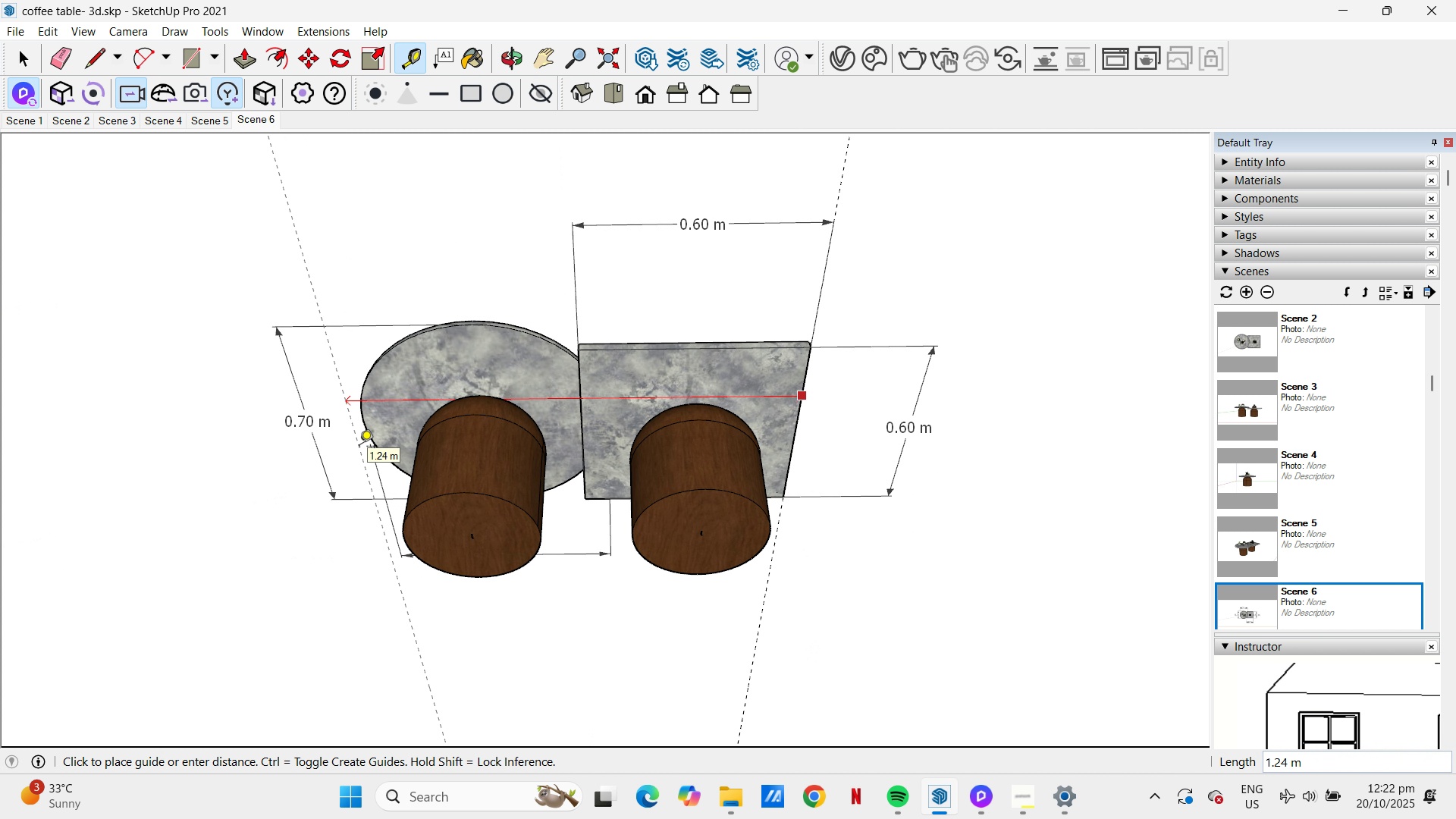 
wait(8.7)
 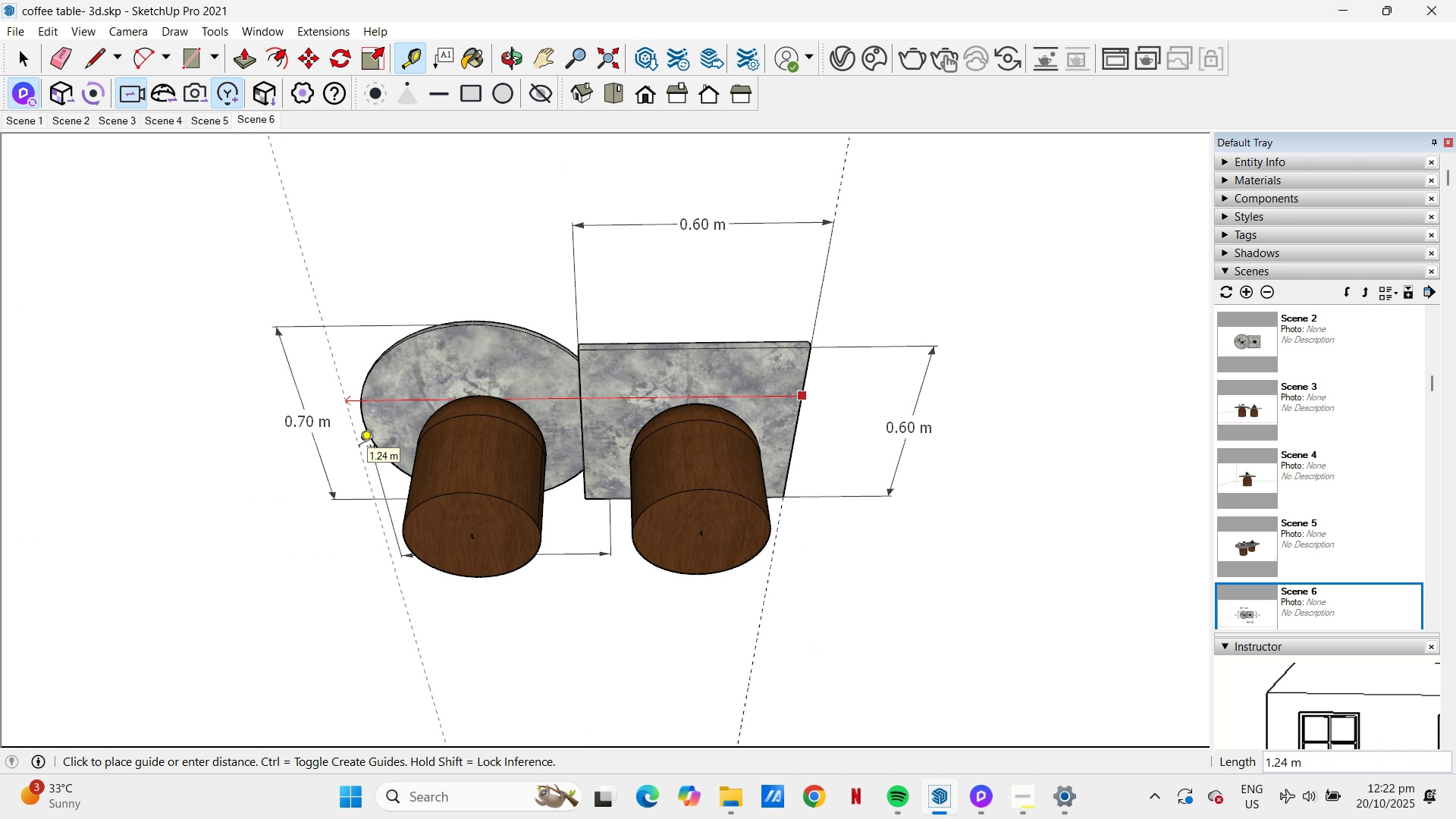 
left_click([340, 443])
 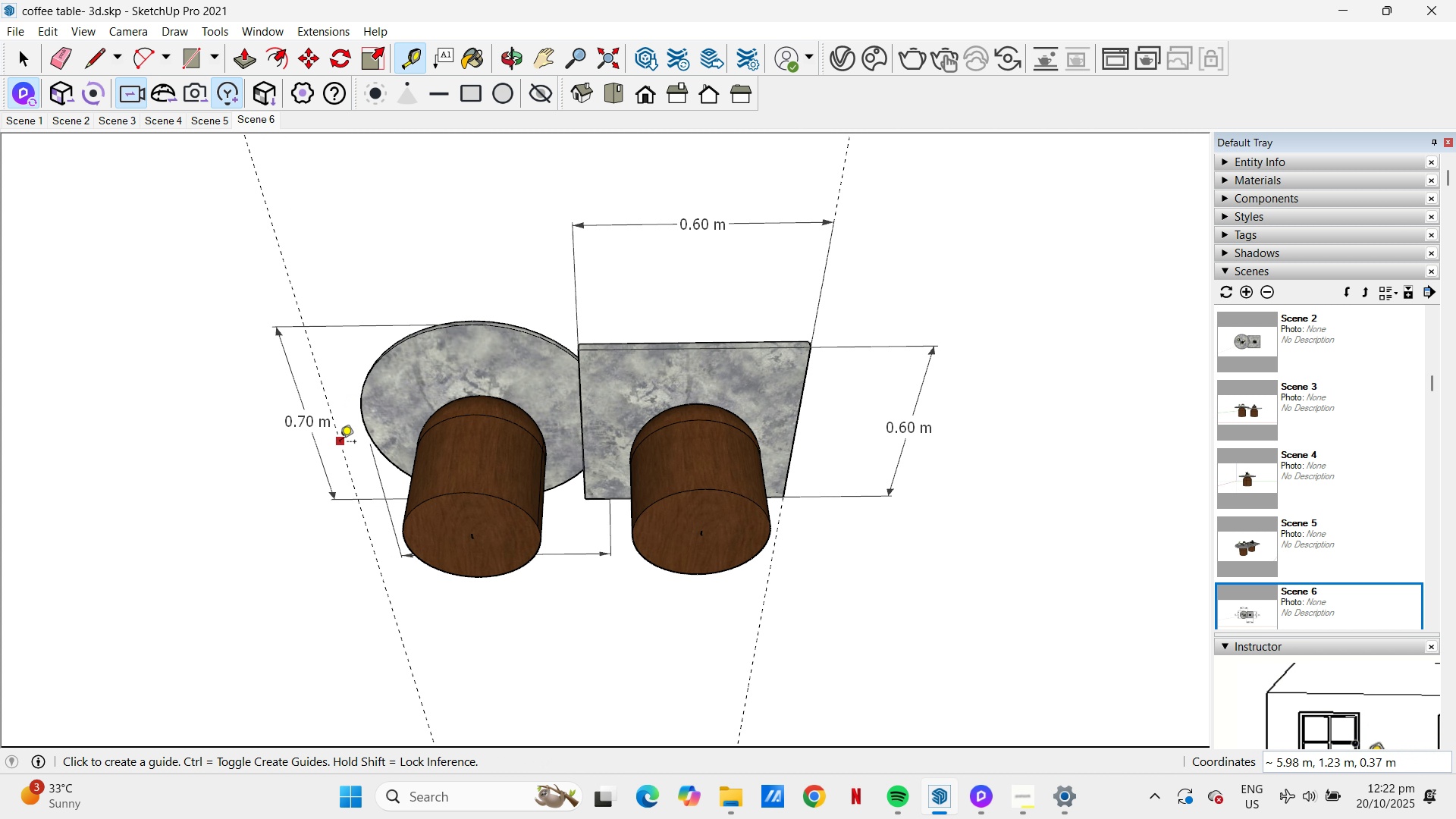 
key(Escape)
 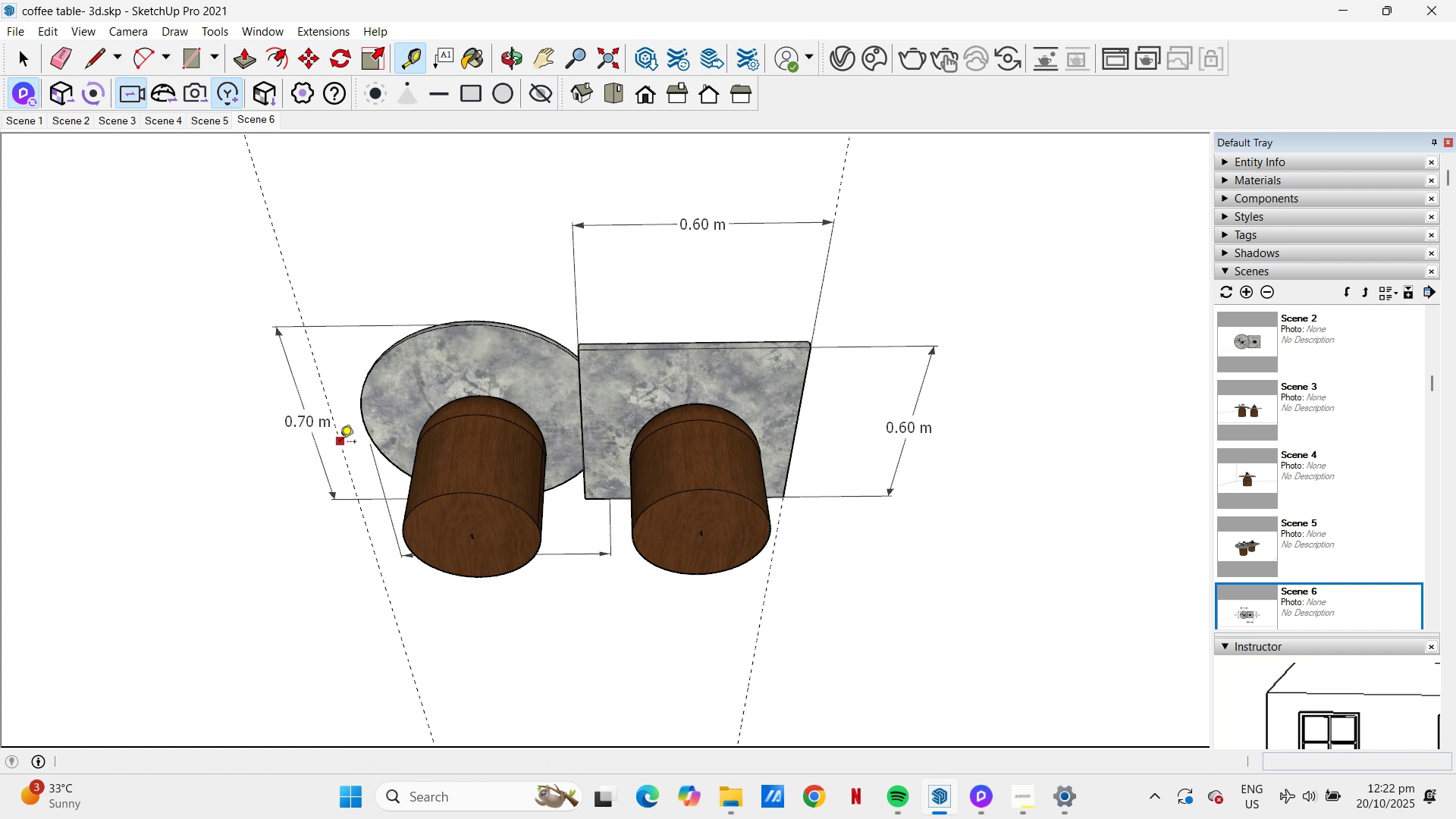 
key(Space)
 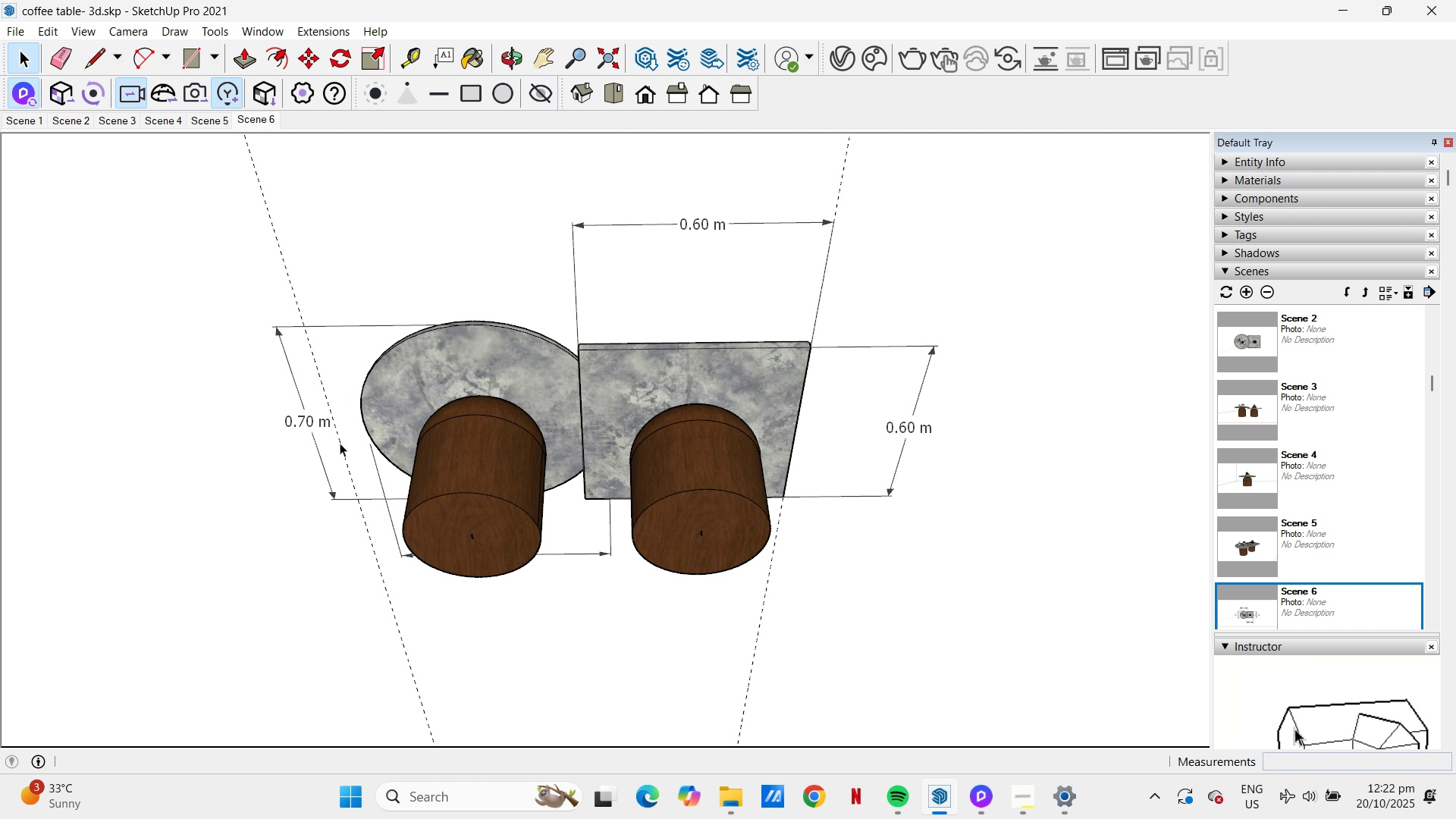 
left_click([340, 443])
 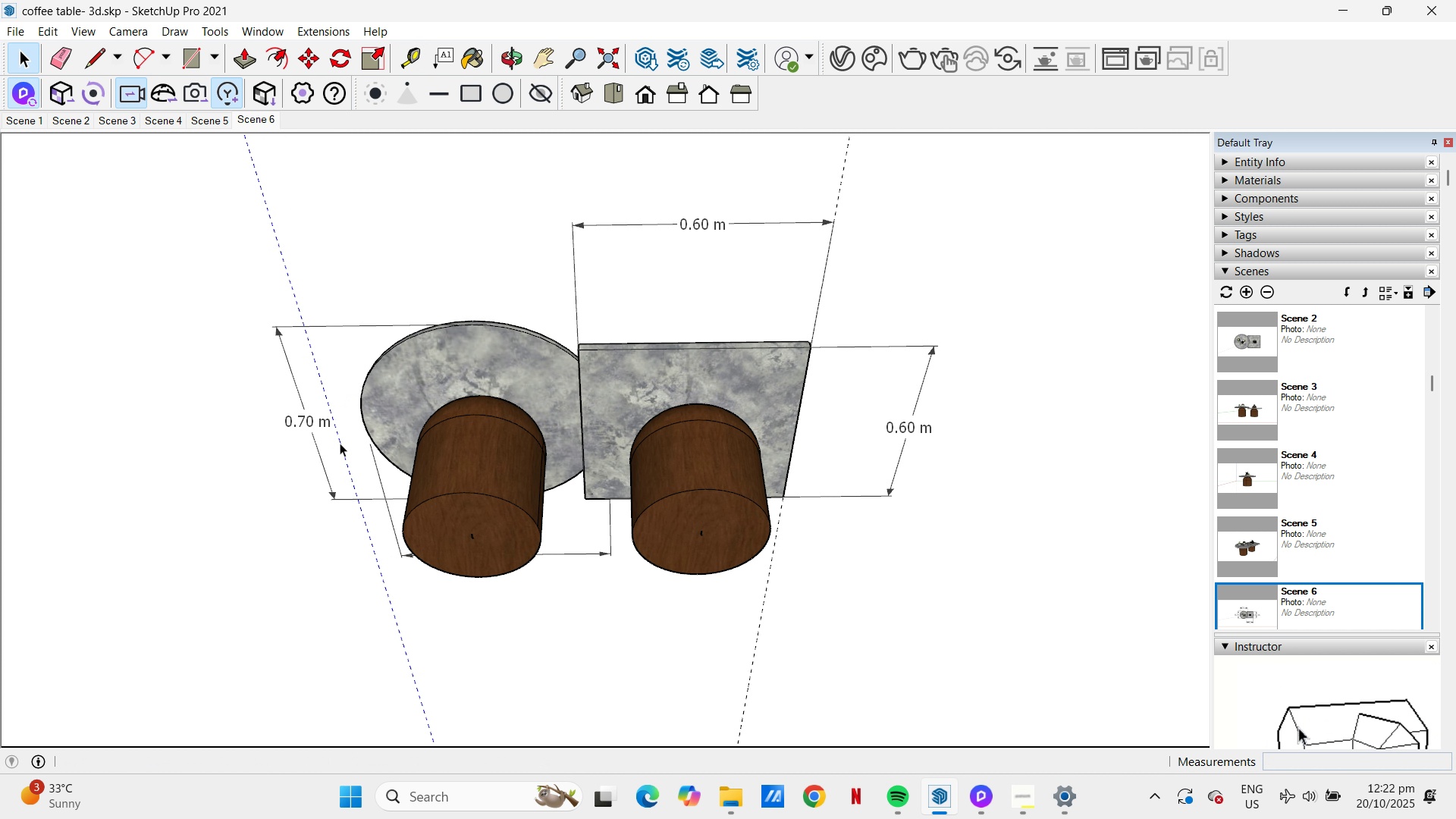 
key(M)
 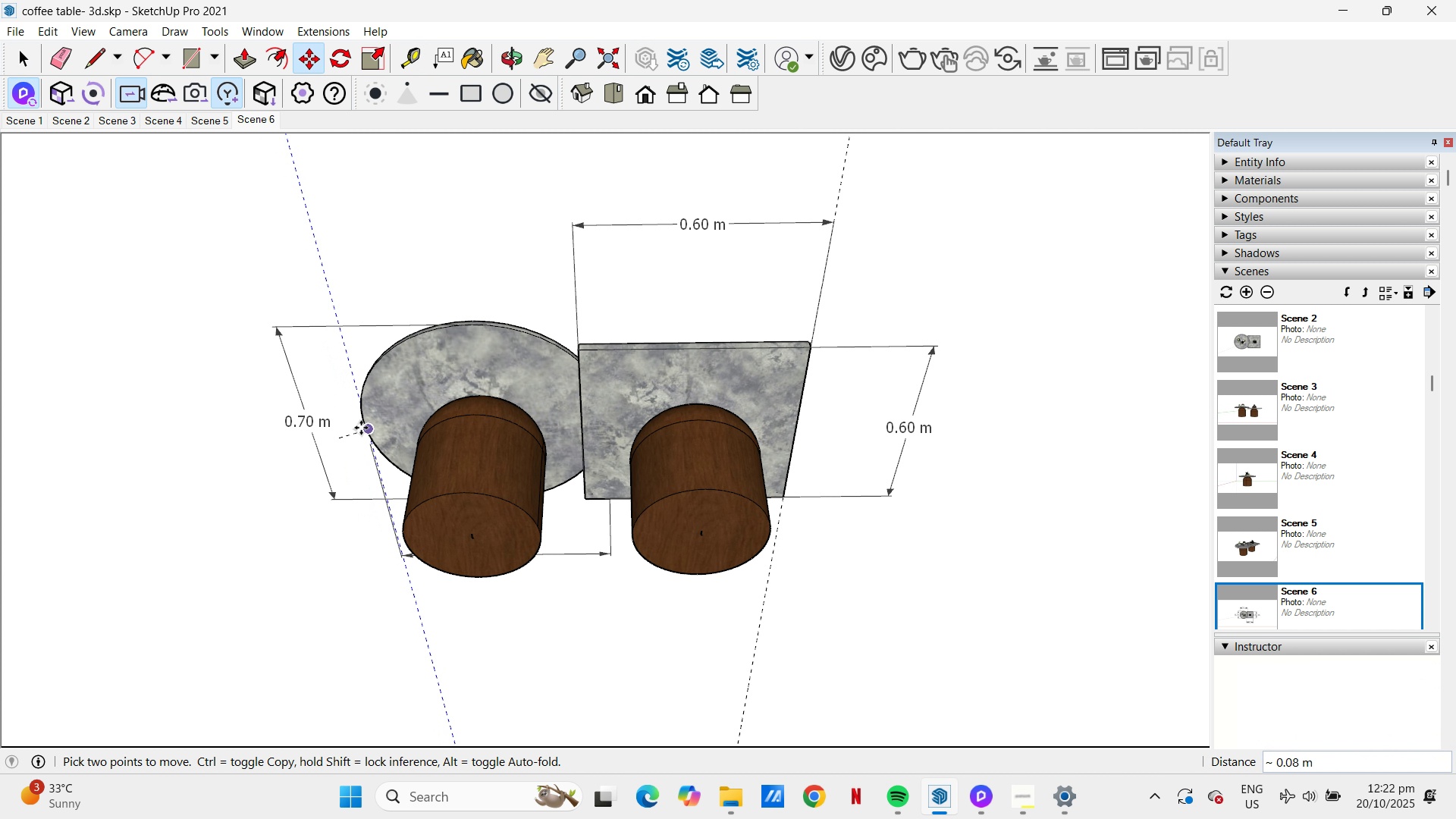 
left_click([363, 424])
 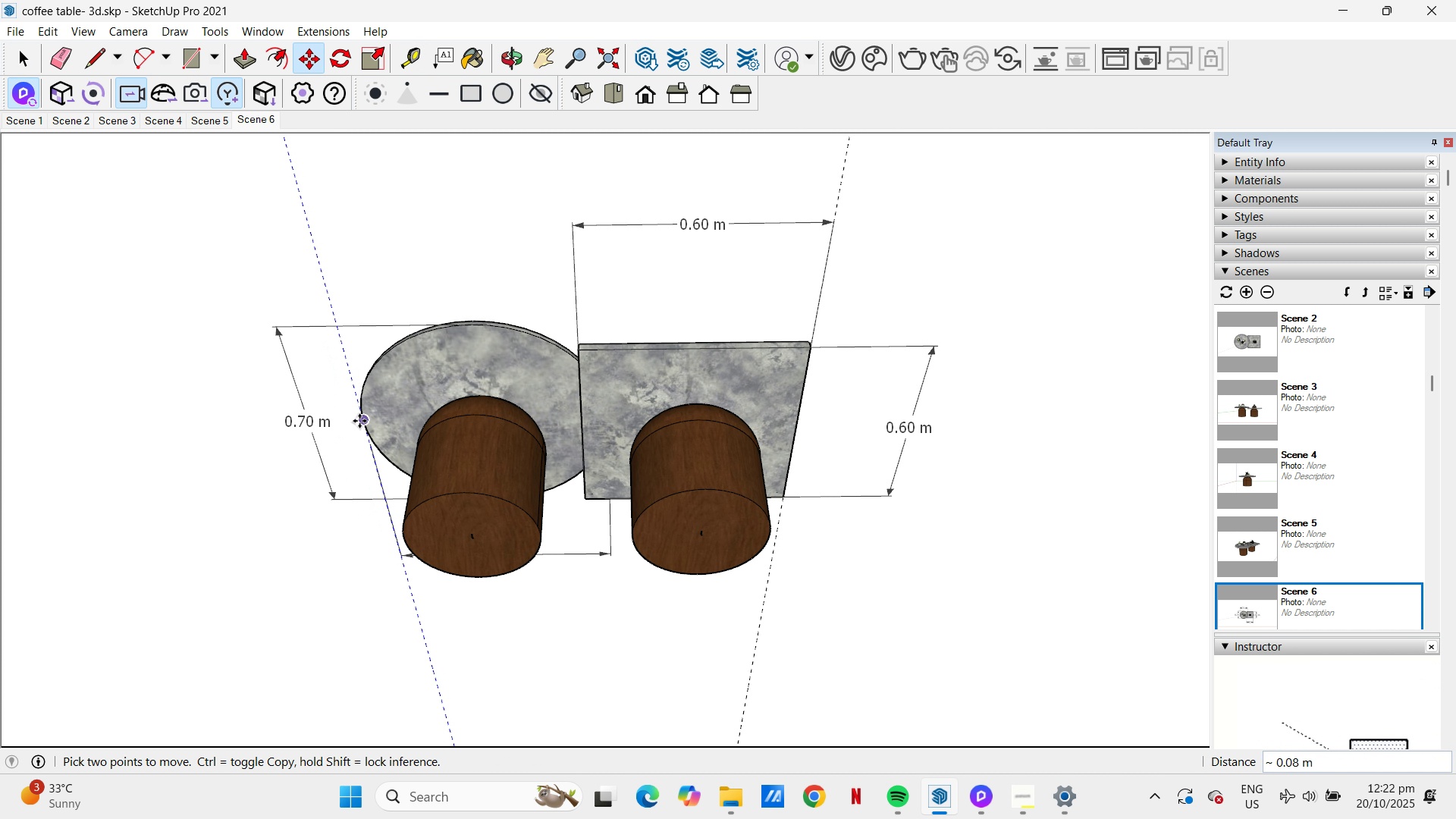 
left_click([359, 419])
 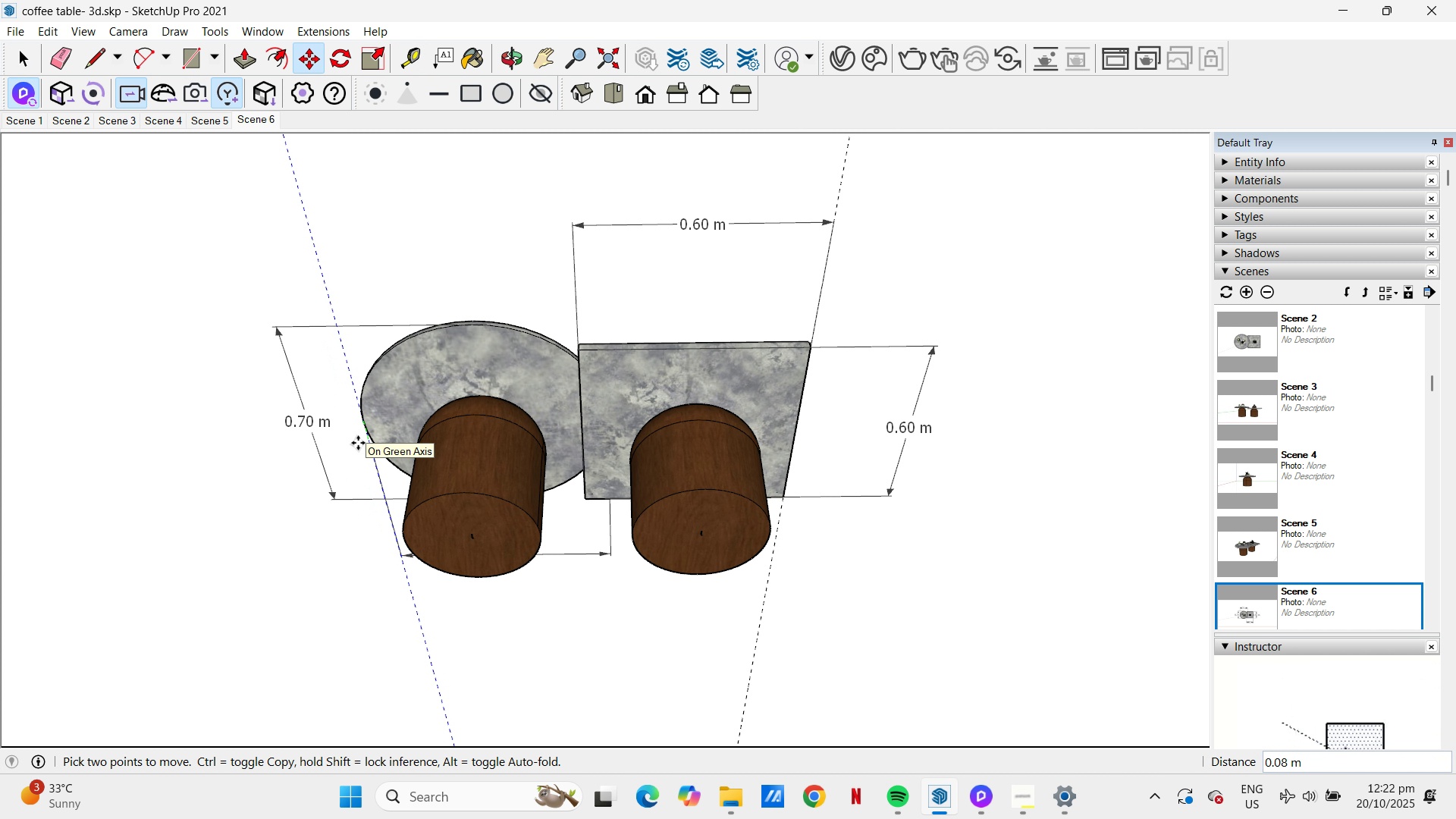 
key(Escape)
 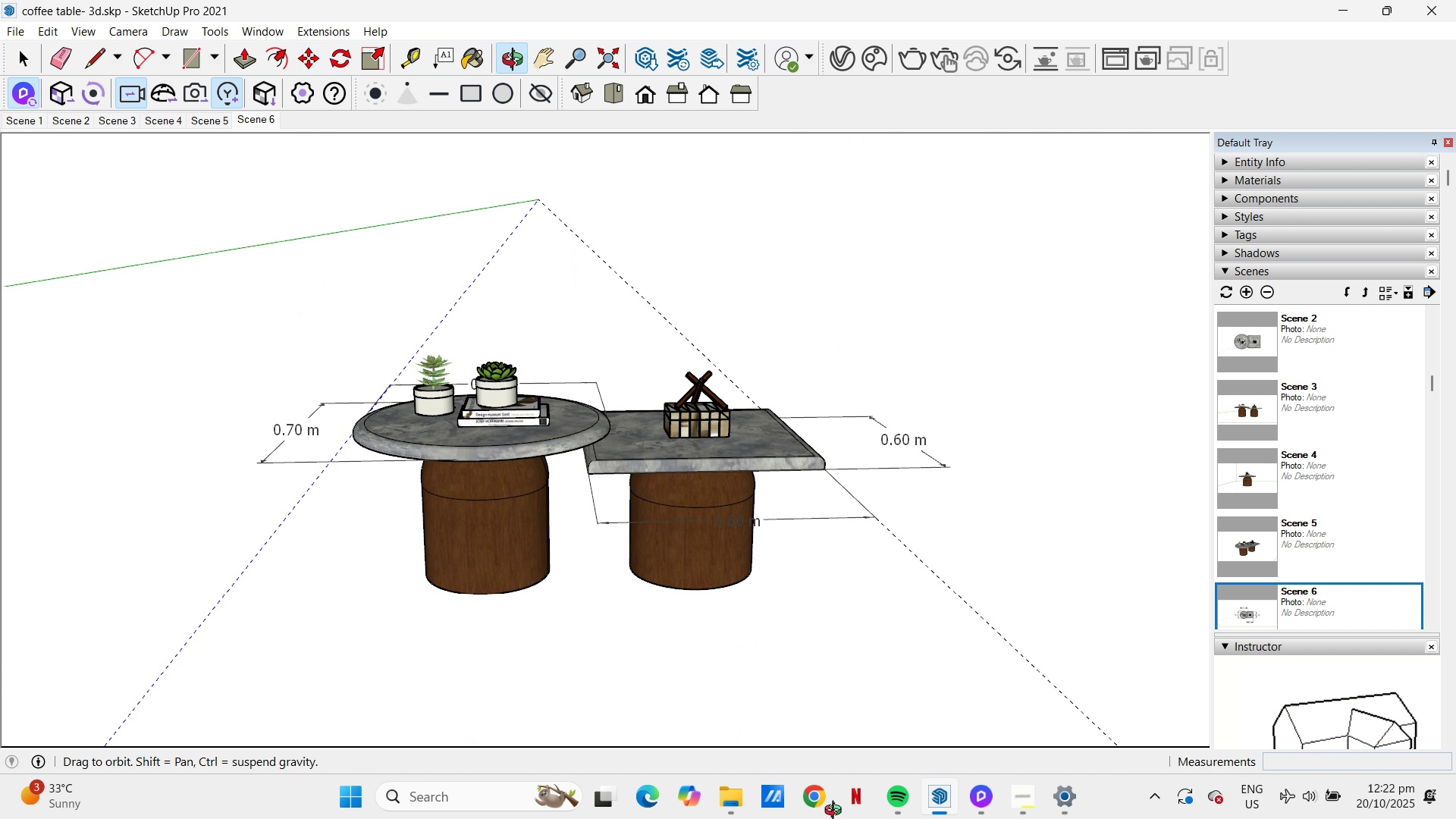 
key(Space)
 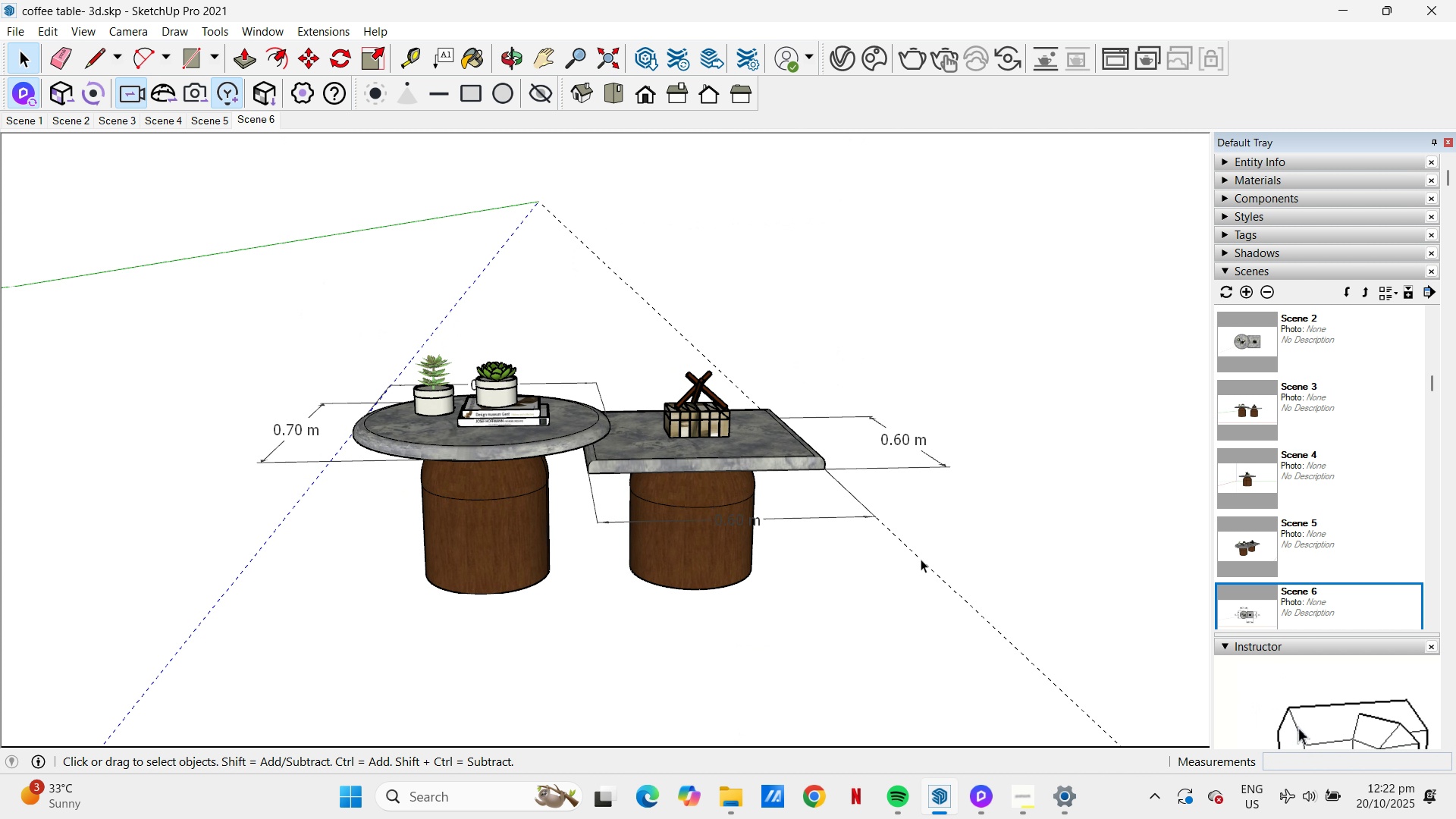 
left_click([921, 558])
 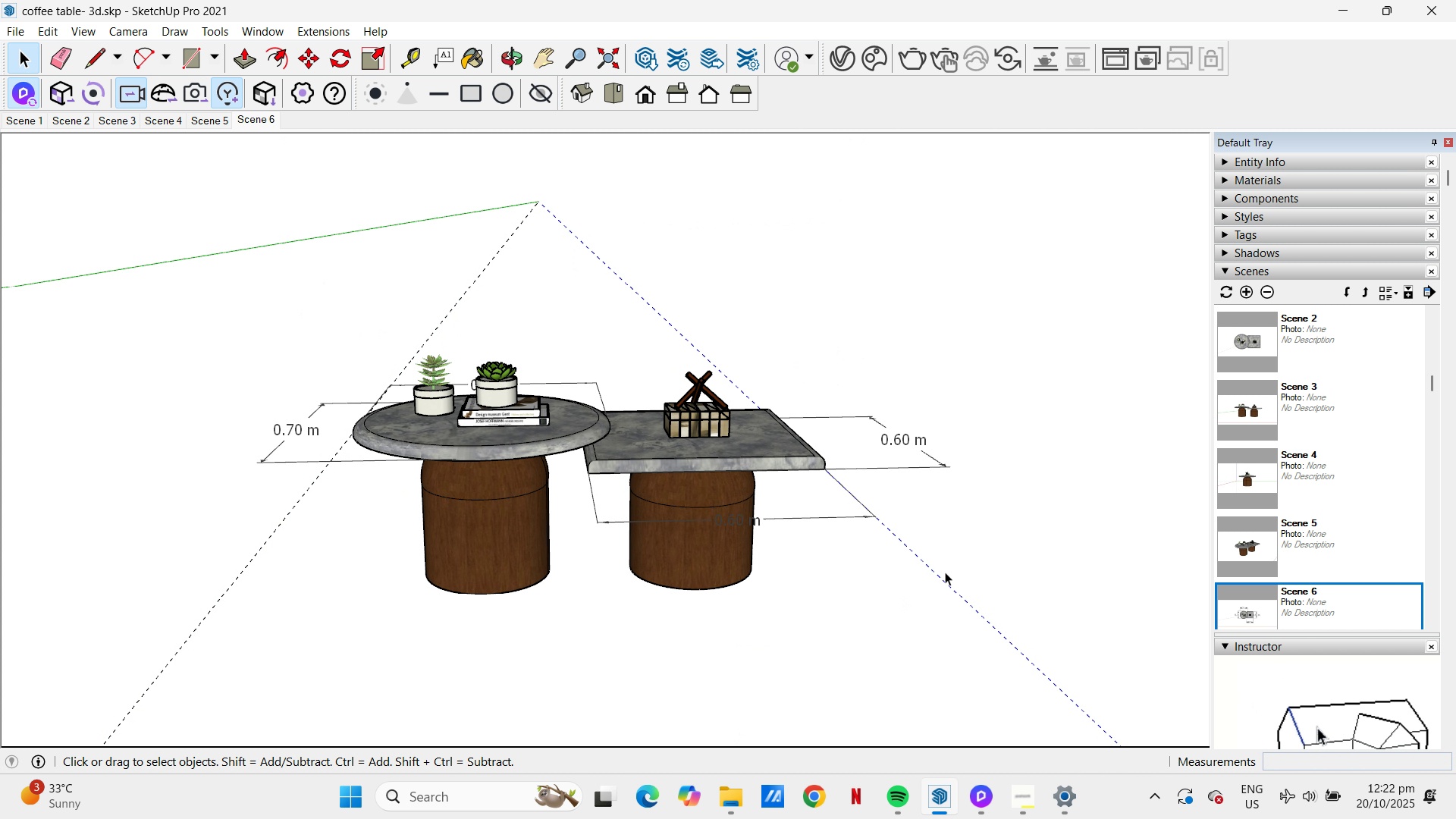 
key(M)
 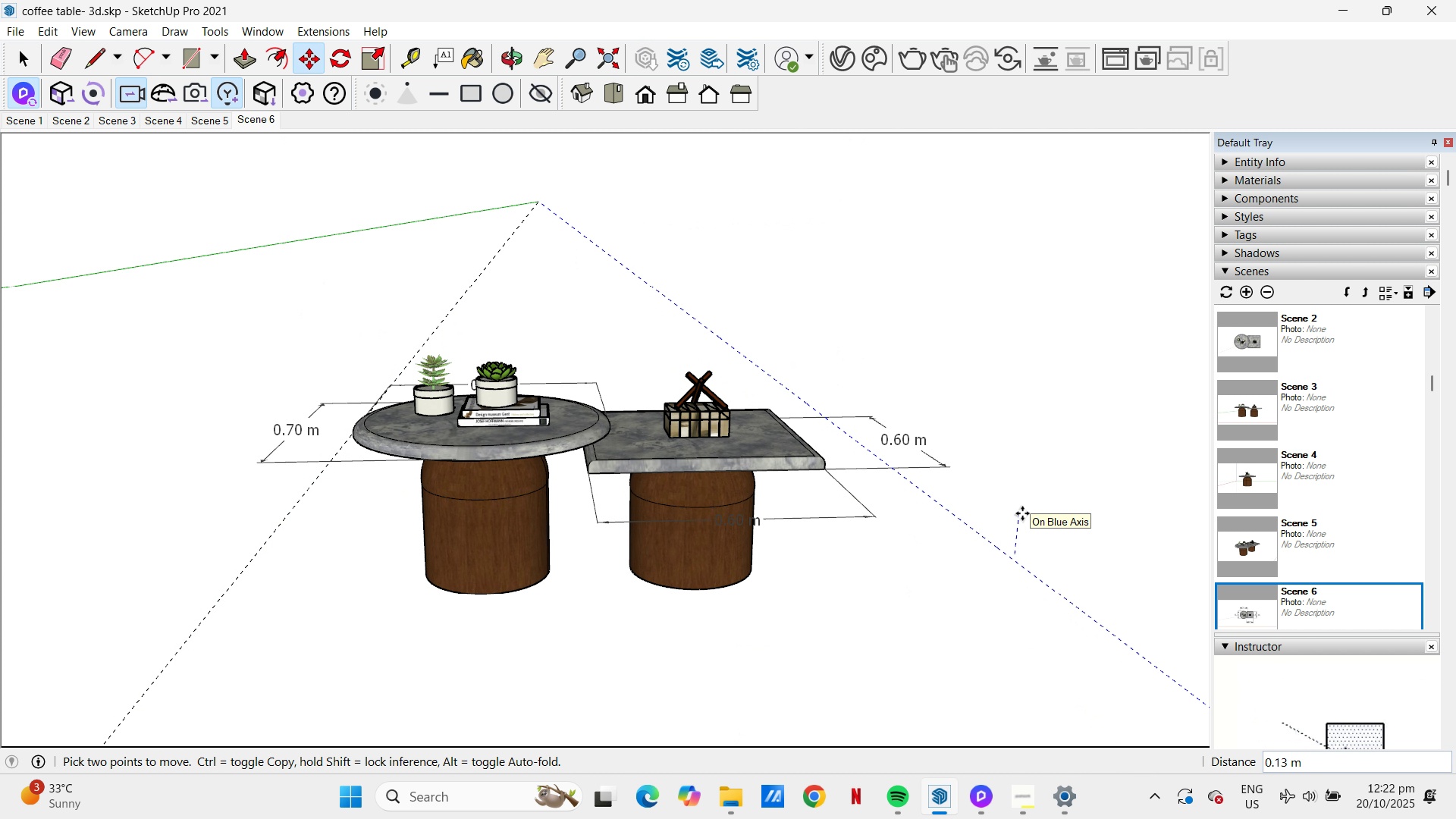 
key(NumpadDecimal)
 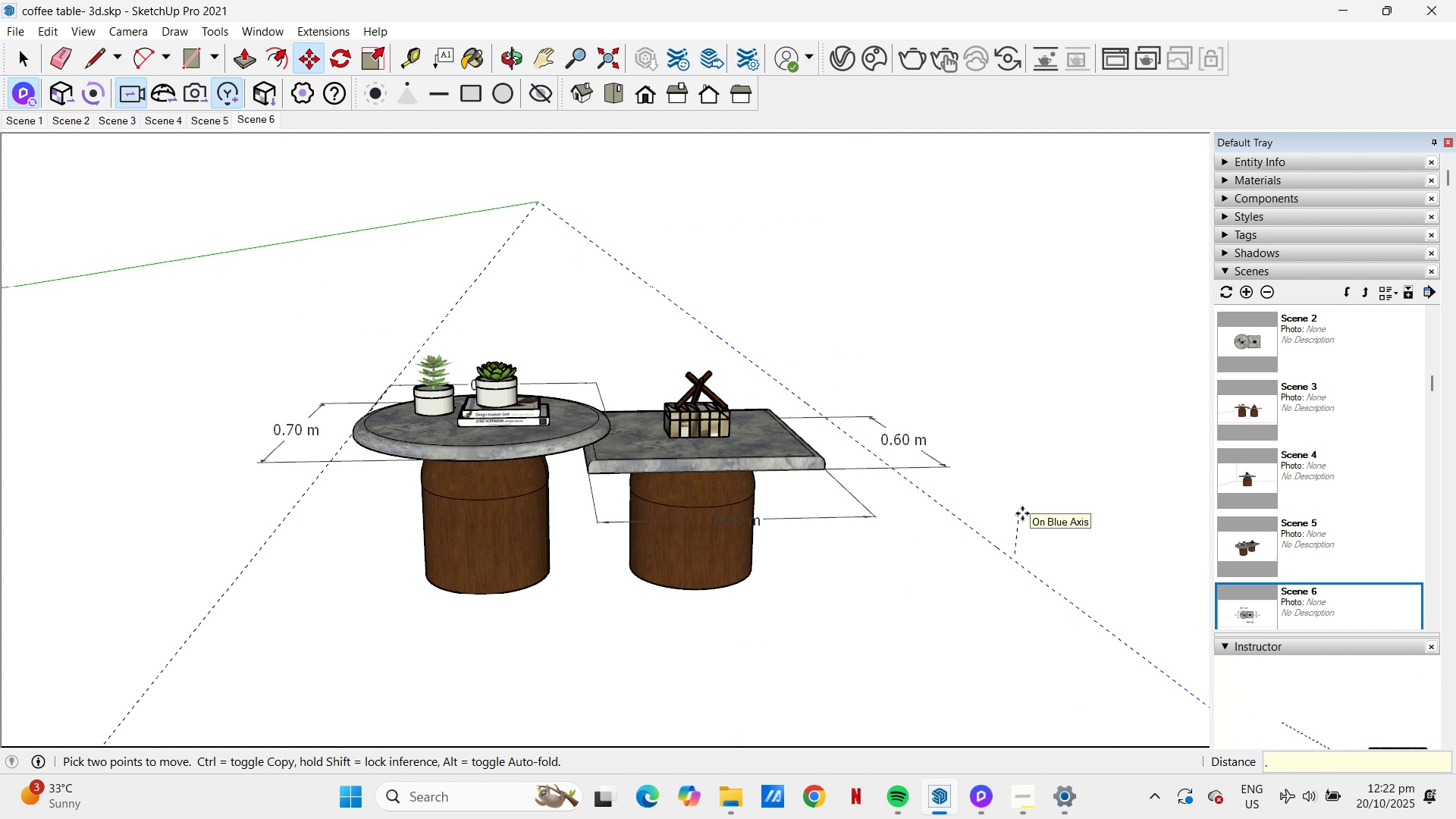 
key(Numpad0)
 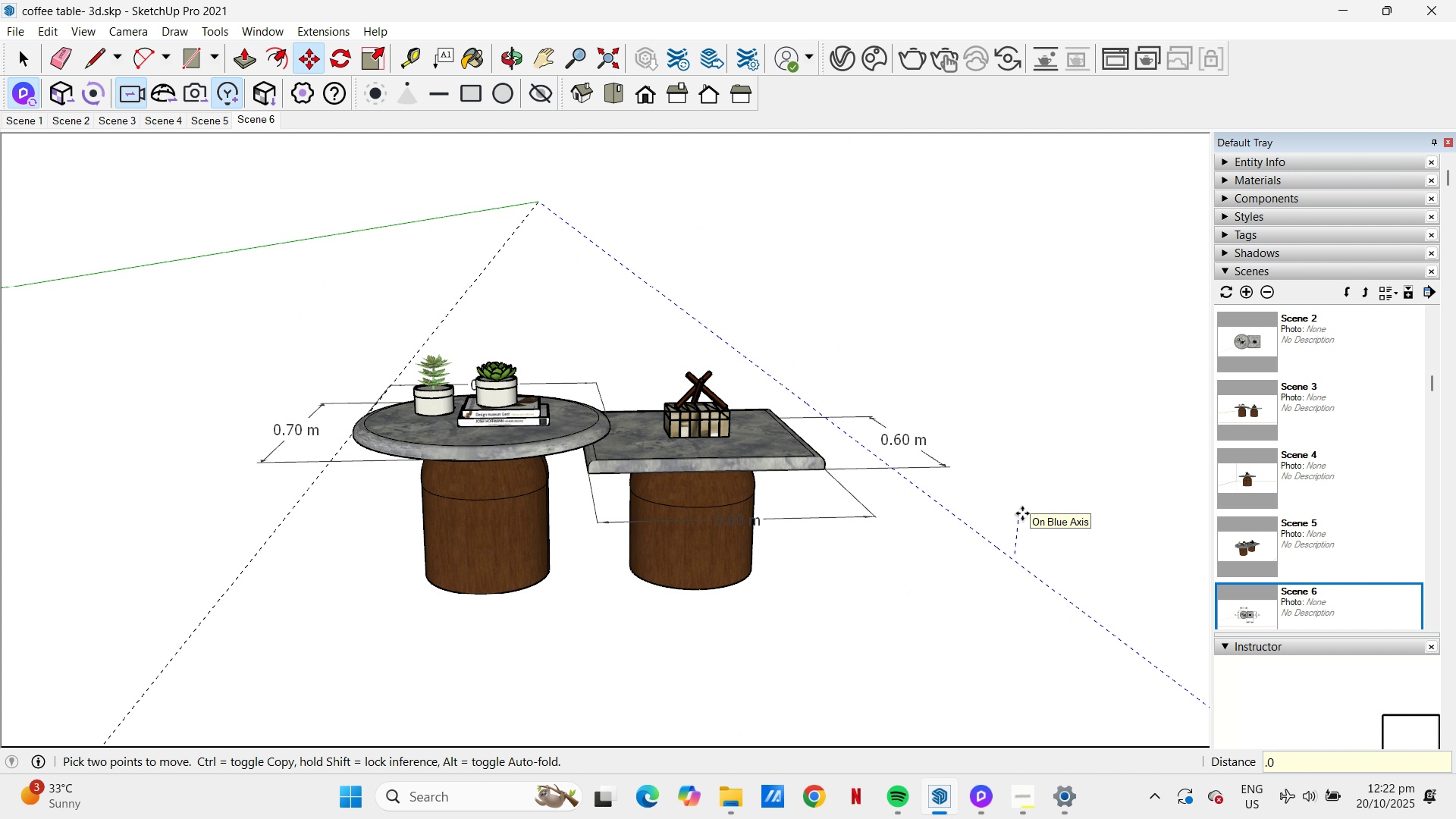 
key(Numpad0)
 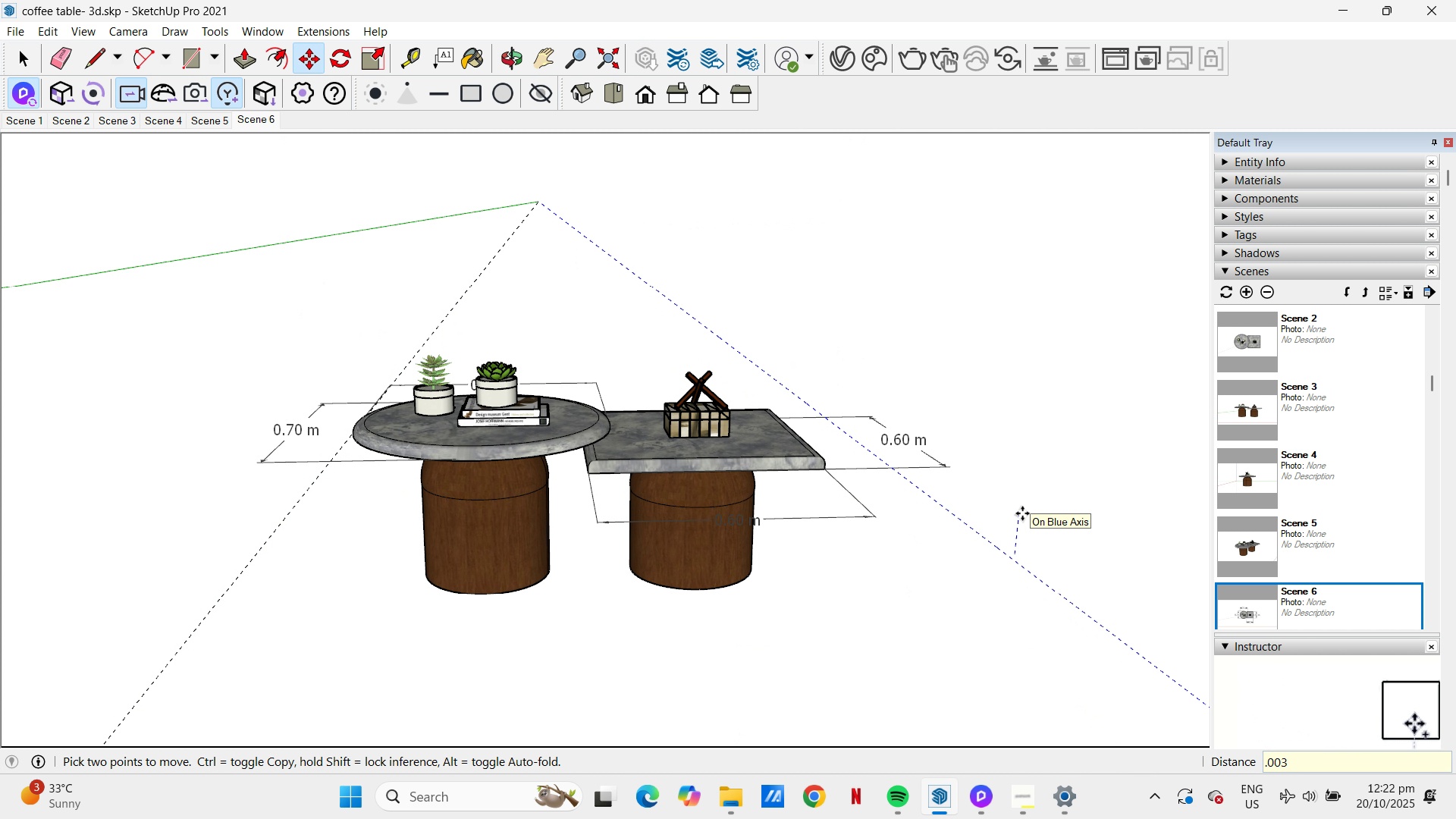 
key(Numpad3)
 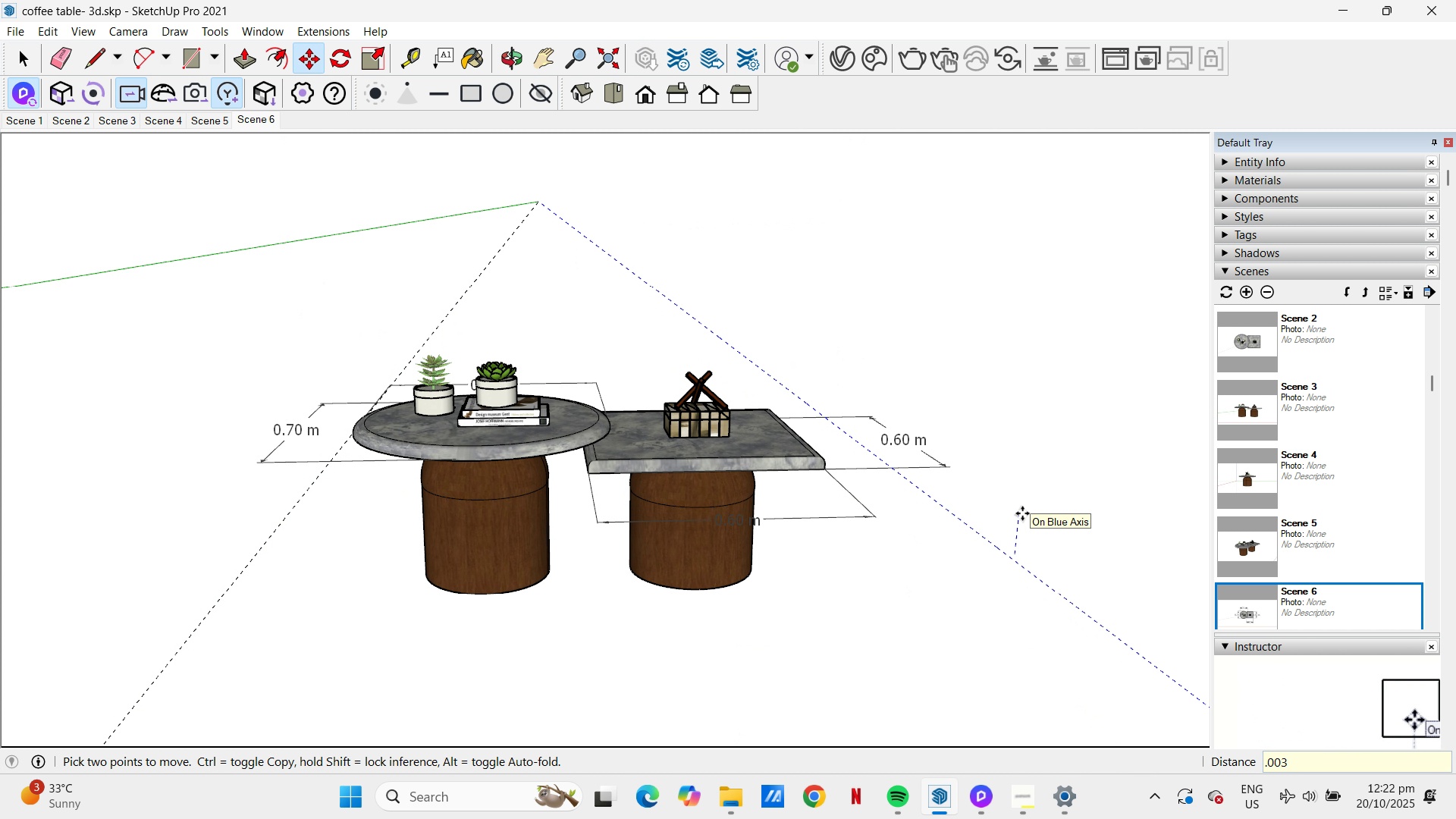 
key(NumpadEnter)
 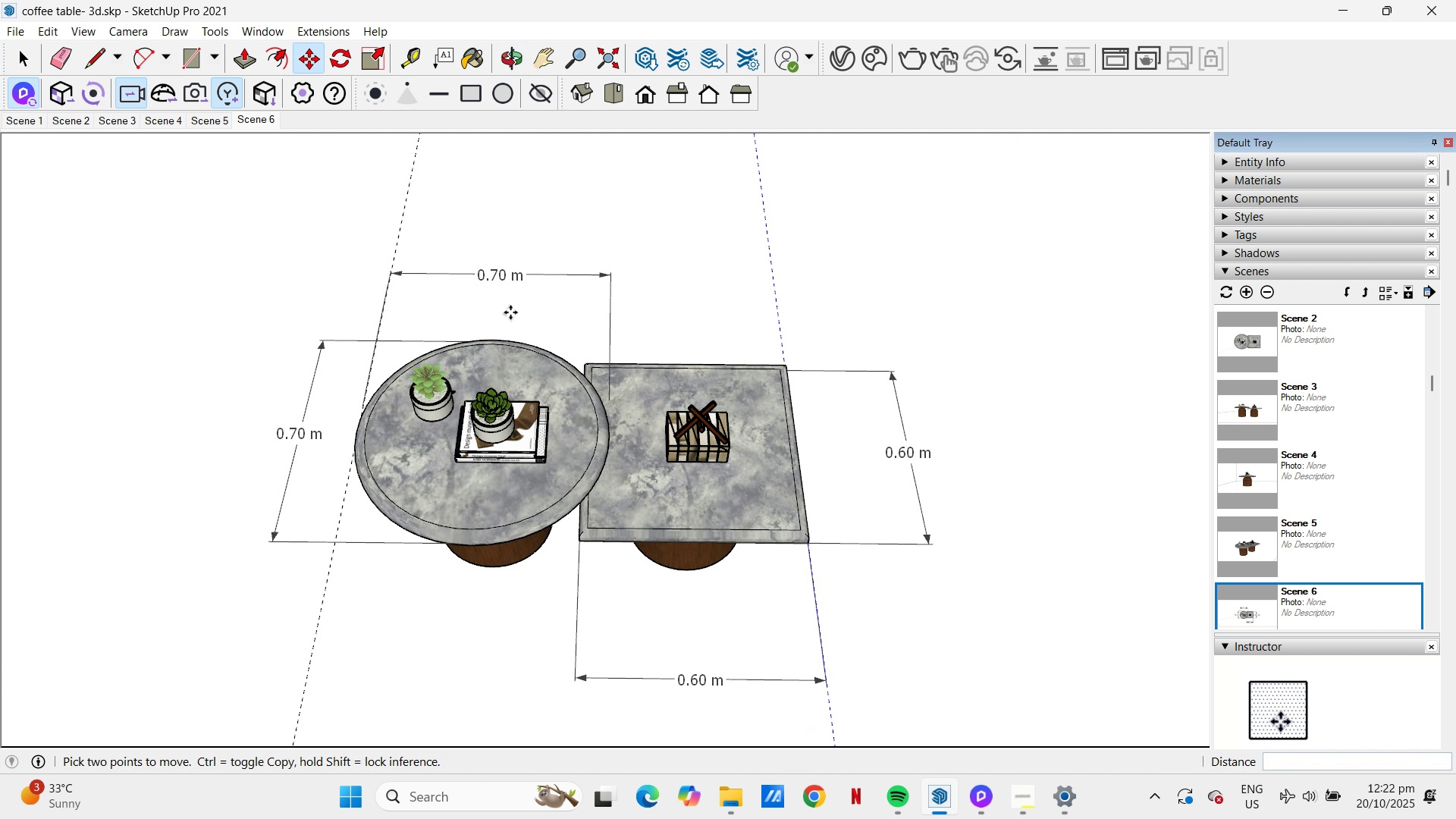 
wait(6.68)
 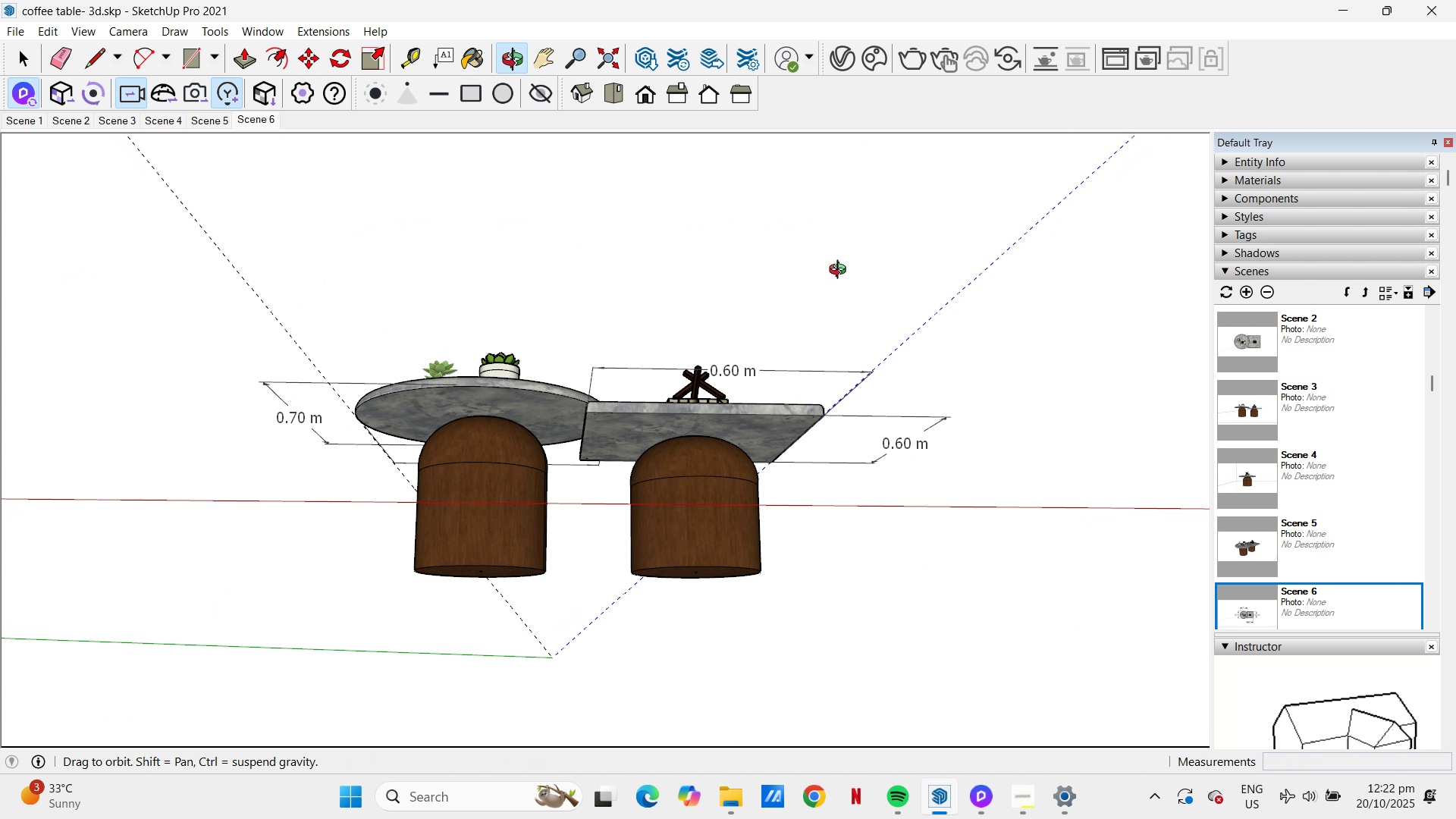 
left_click([202, 27])
 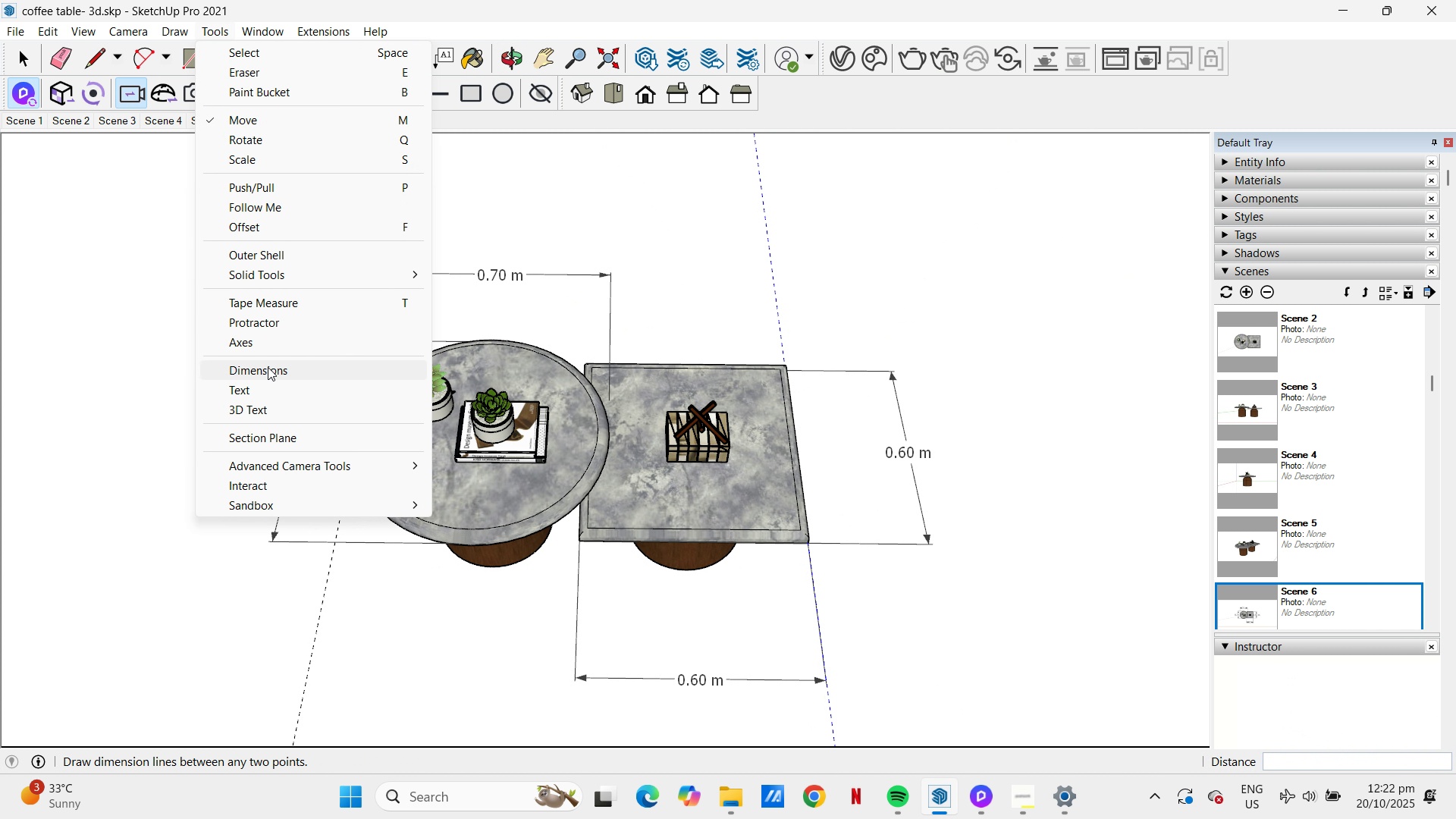 
left_click([268, 367])
 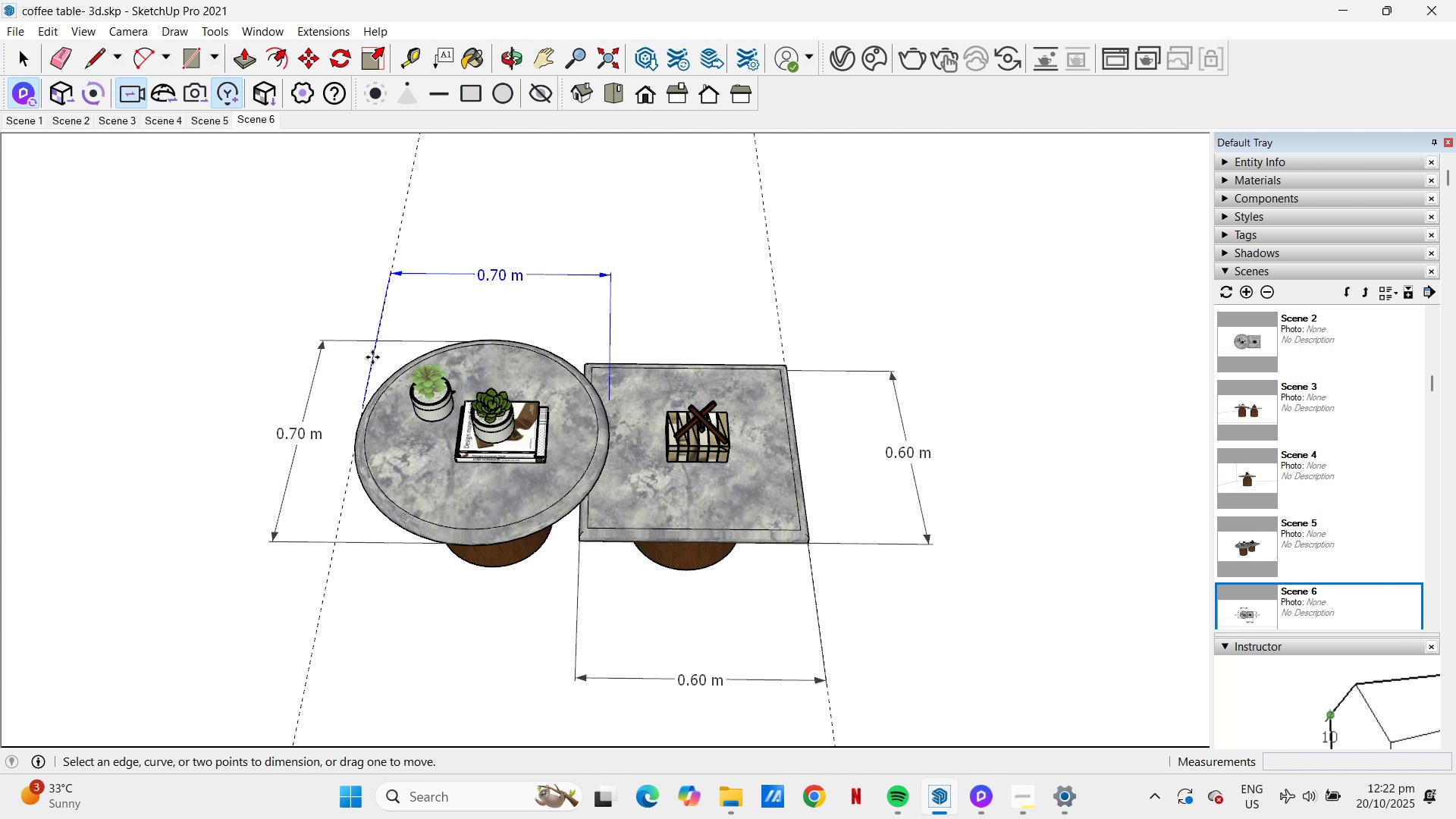 
left_click([372, 357])
 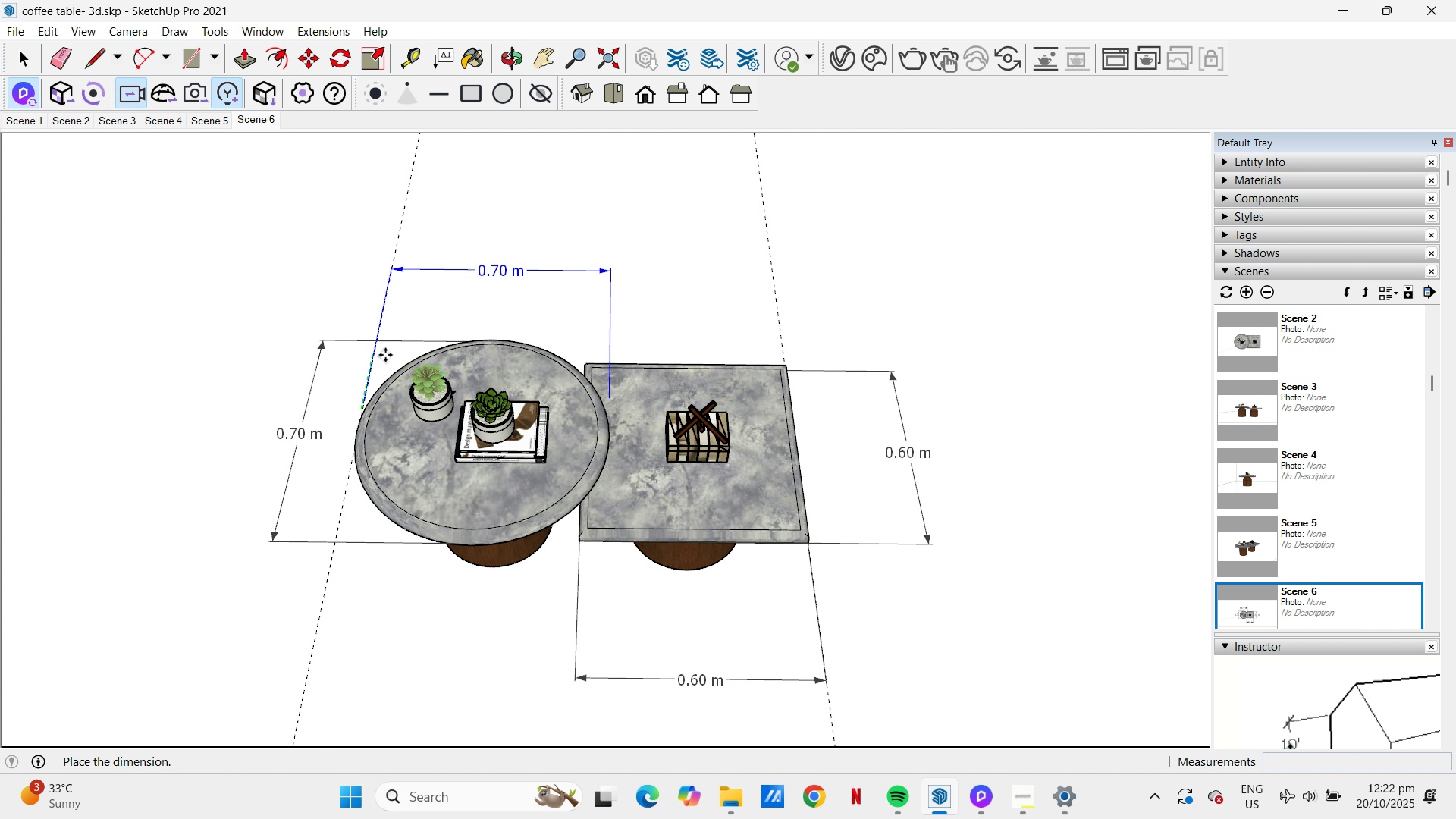 
key(Escape)
 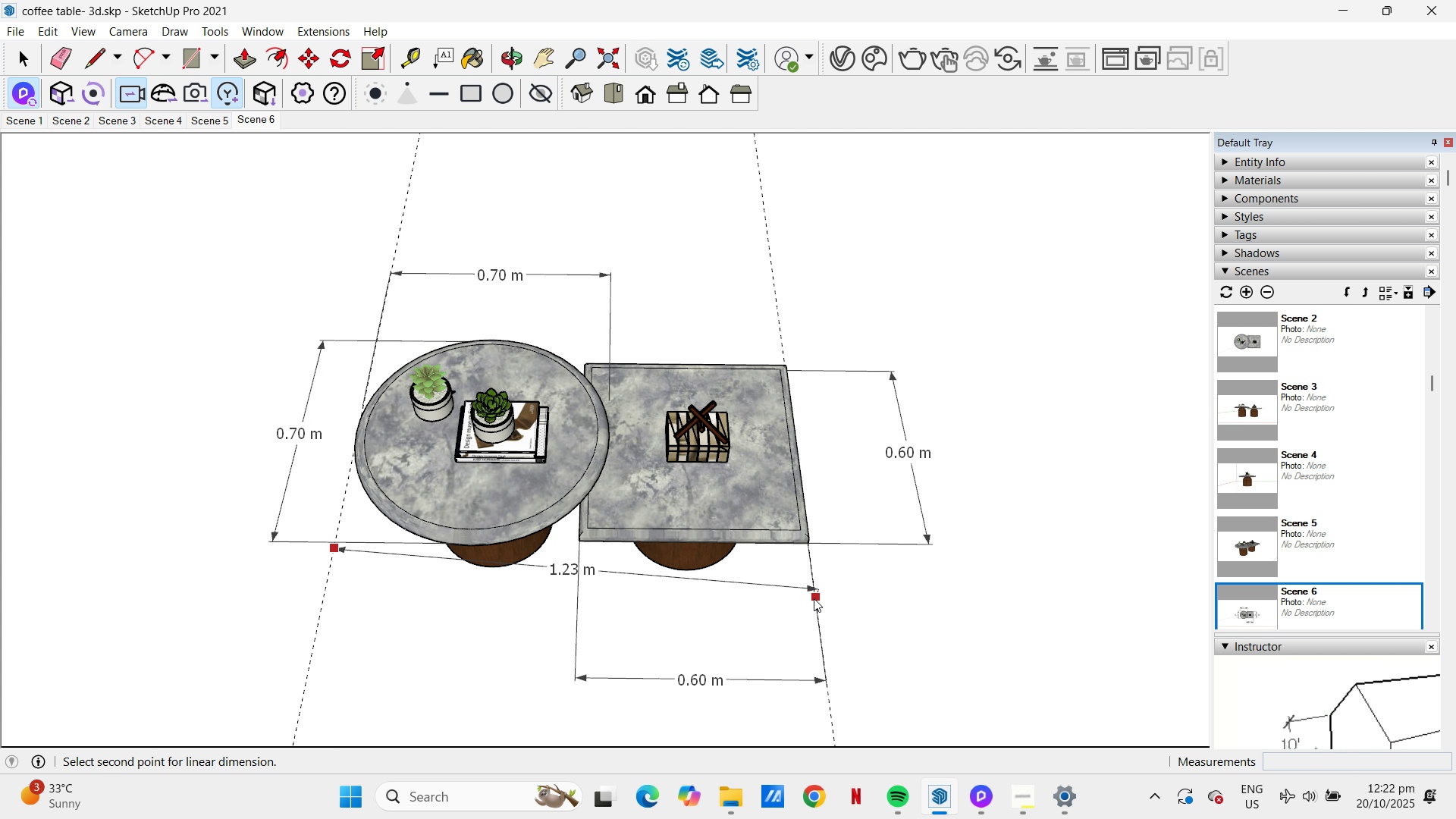 
wait(11.6)
 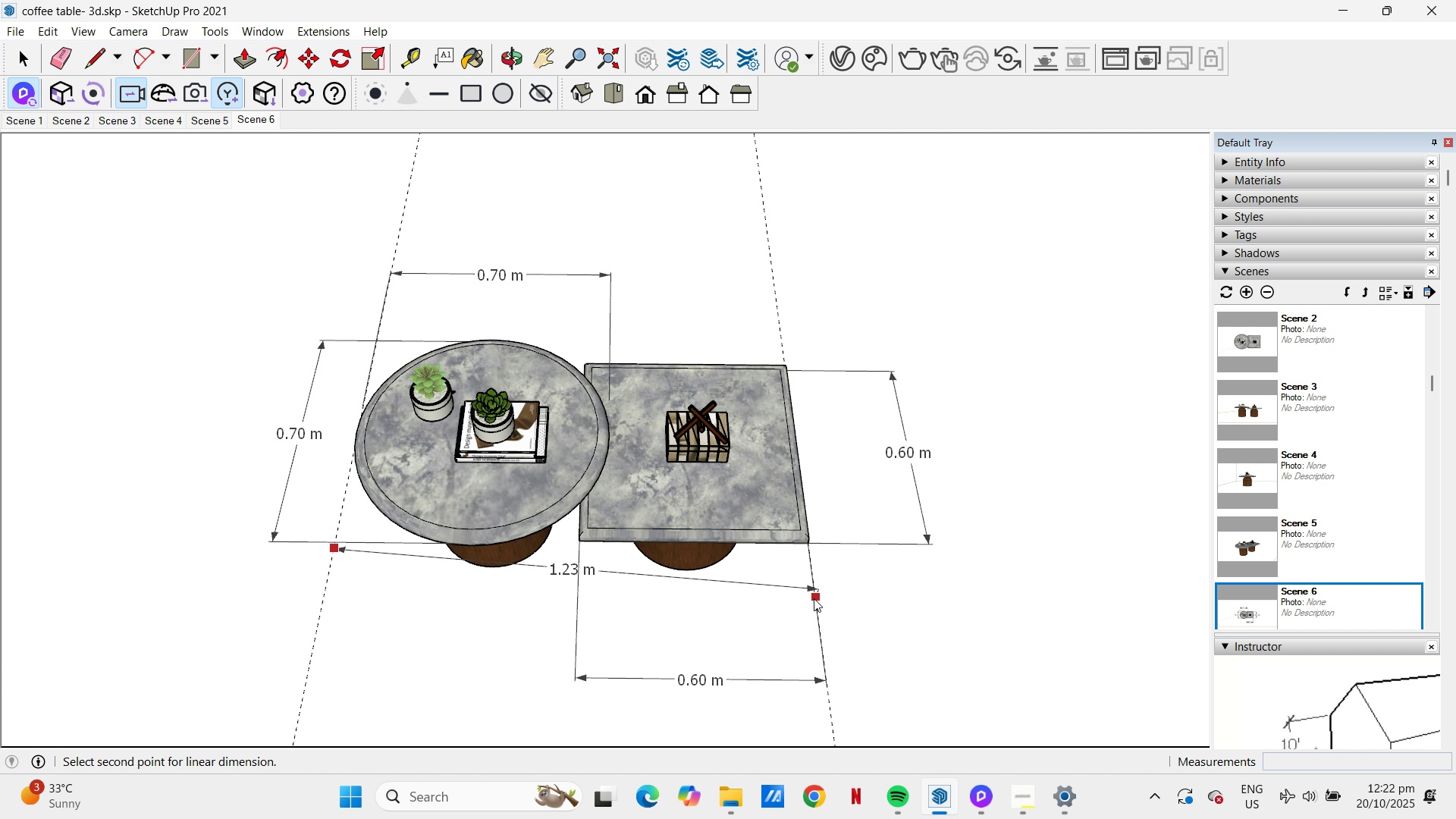 
key(Escape)
 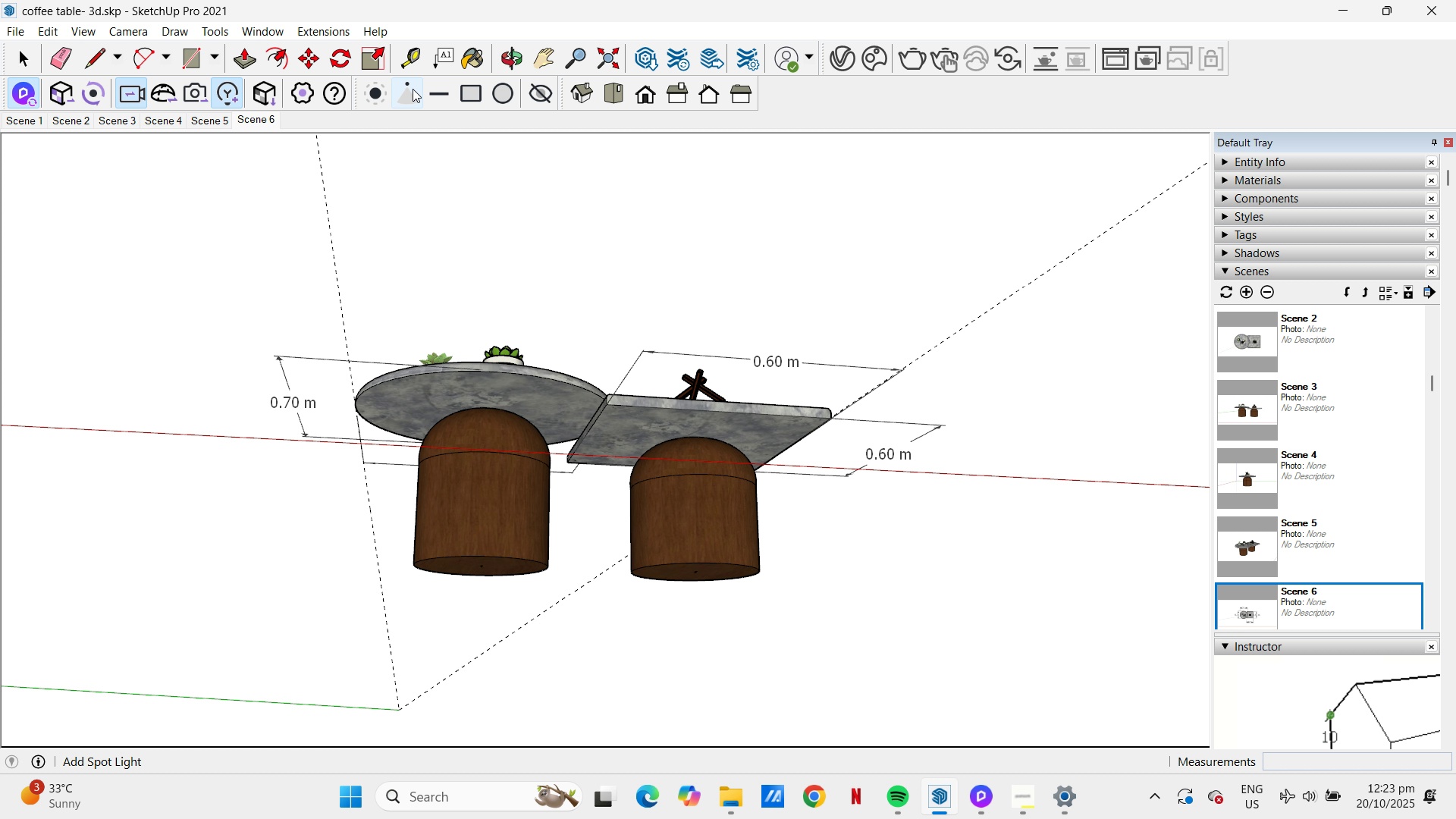 
key(T)
 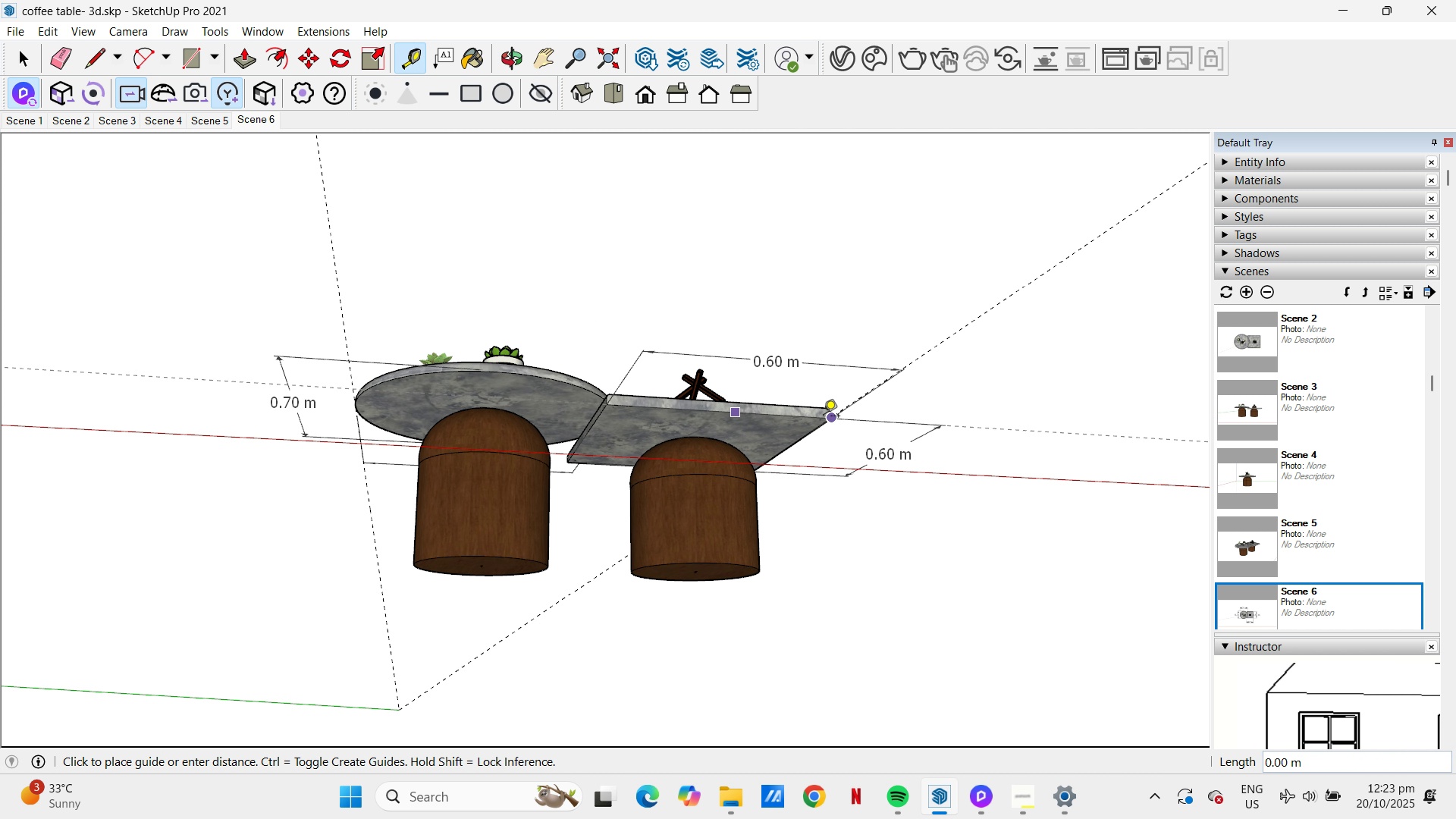 
left_click([832, 418])
 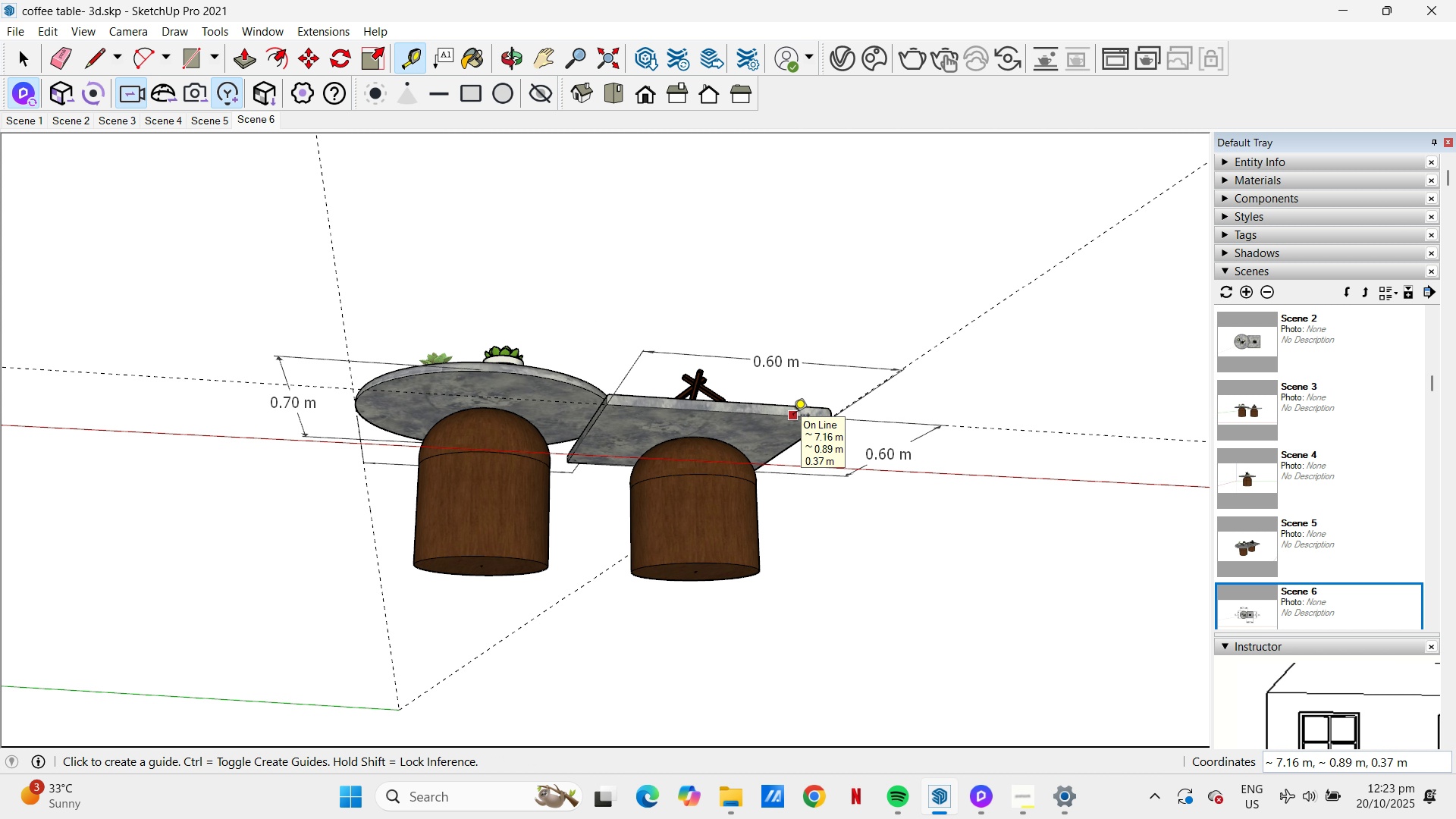 
key(Y)
 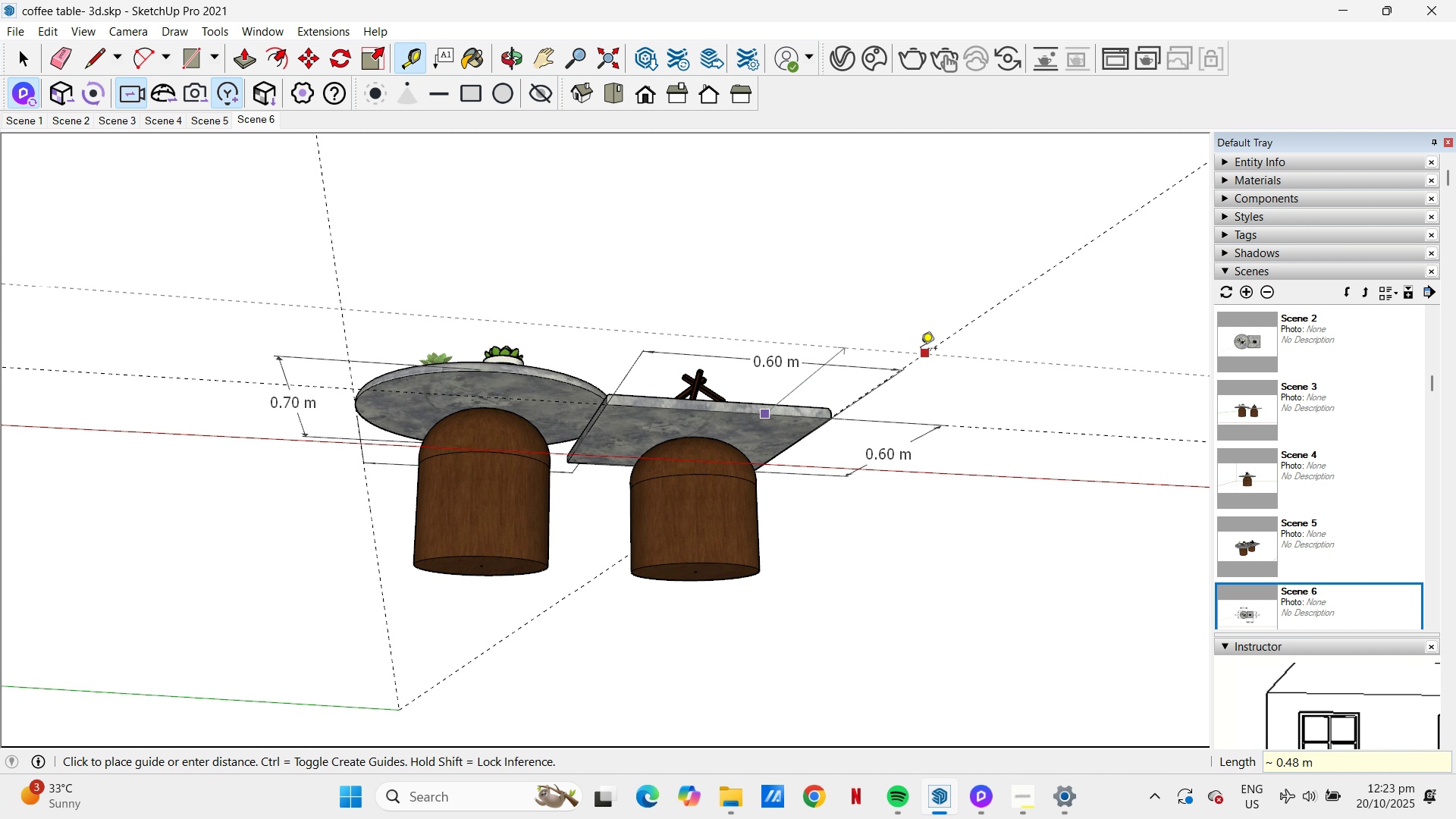 
left_click([921, 347])
 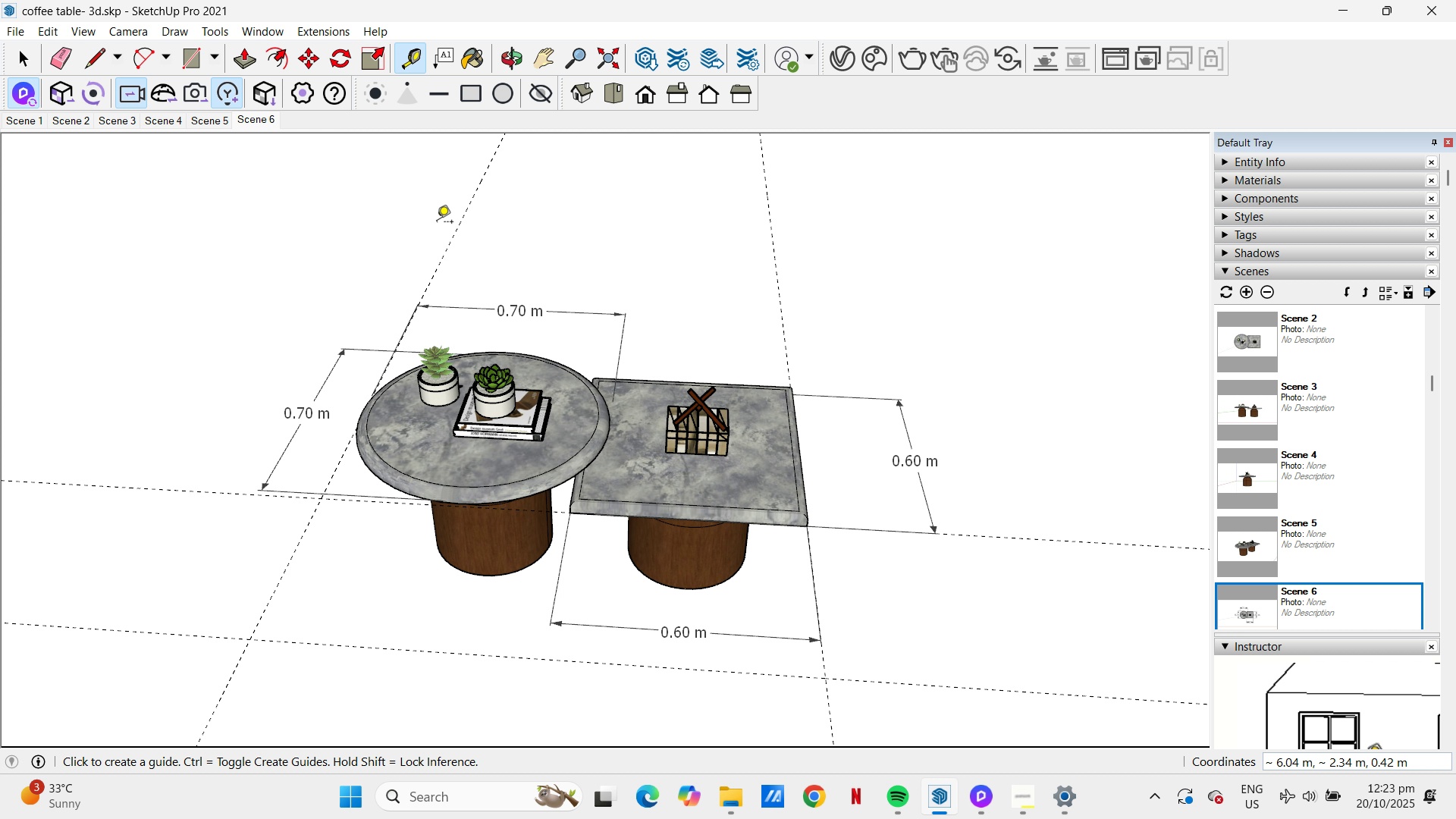 
mouse_move([269, 46])
 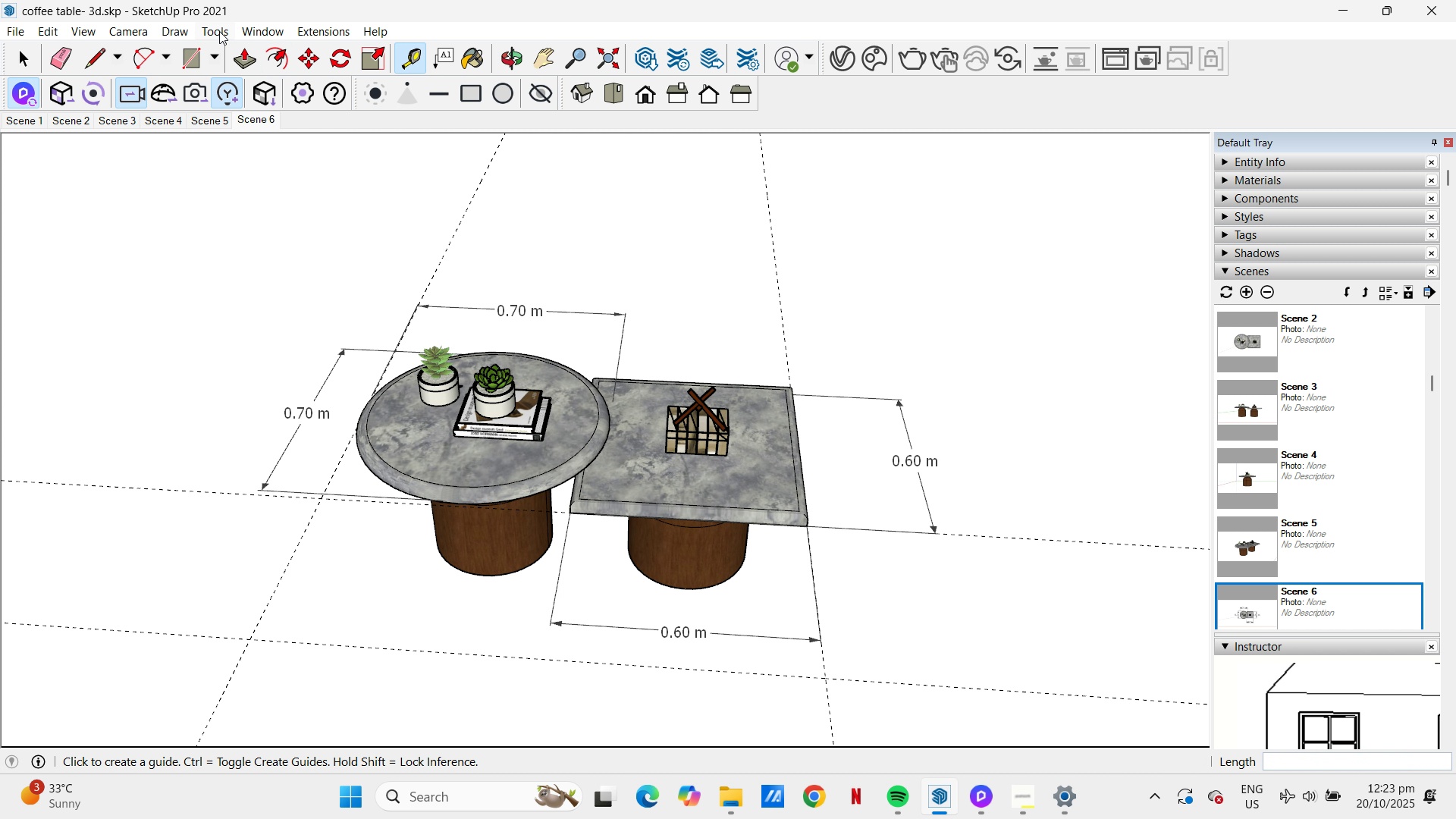 
left_click([219, 31])
 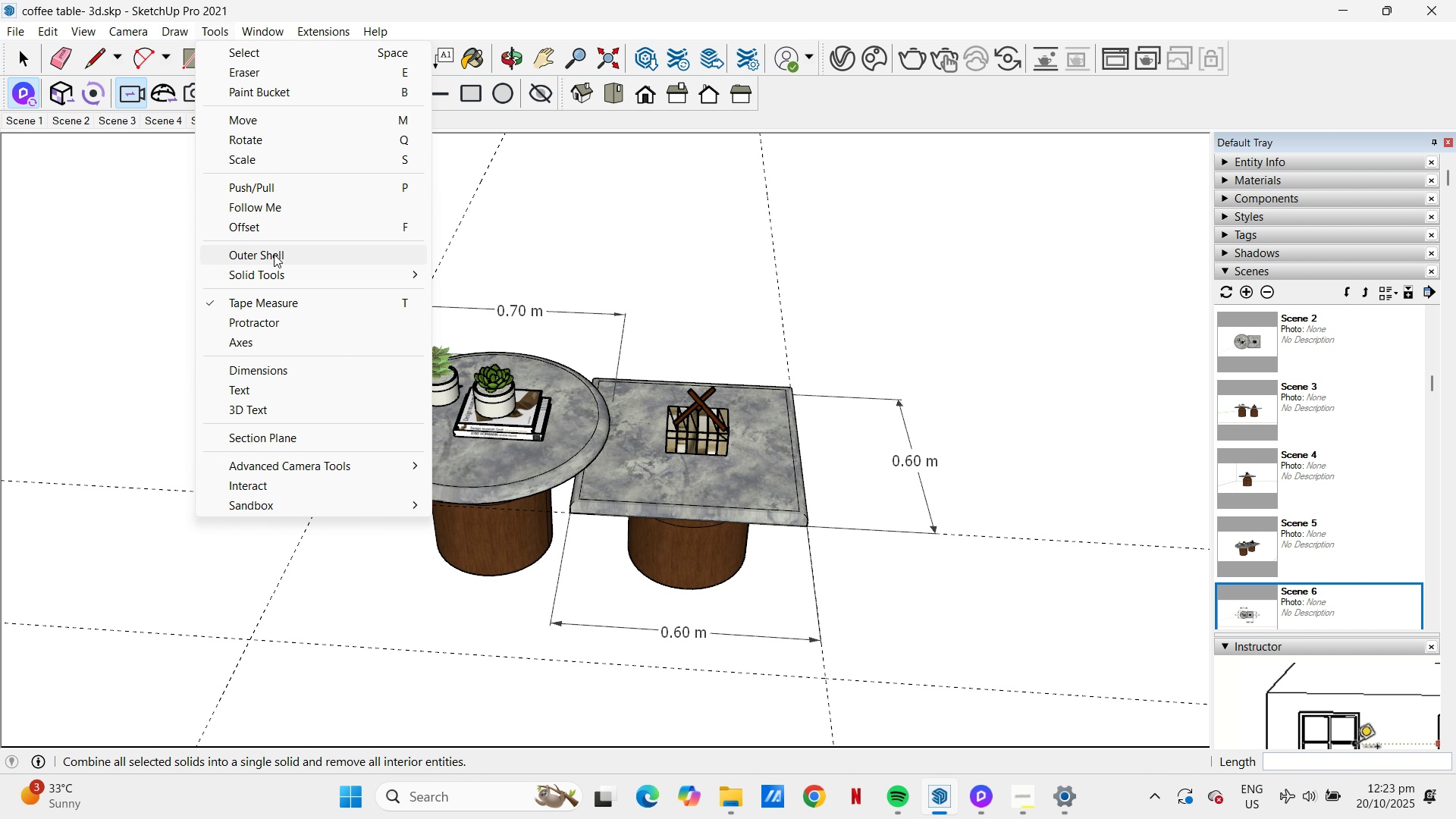 
left_click([285, 367])
 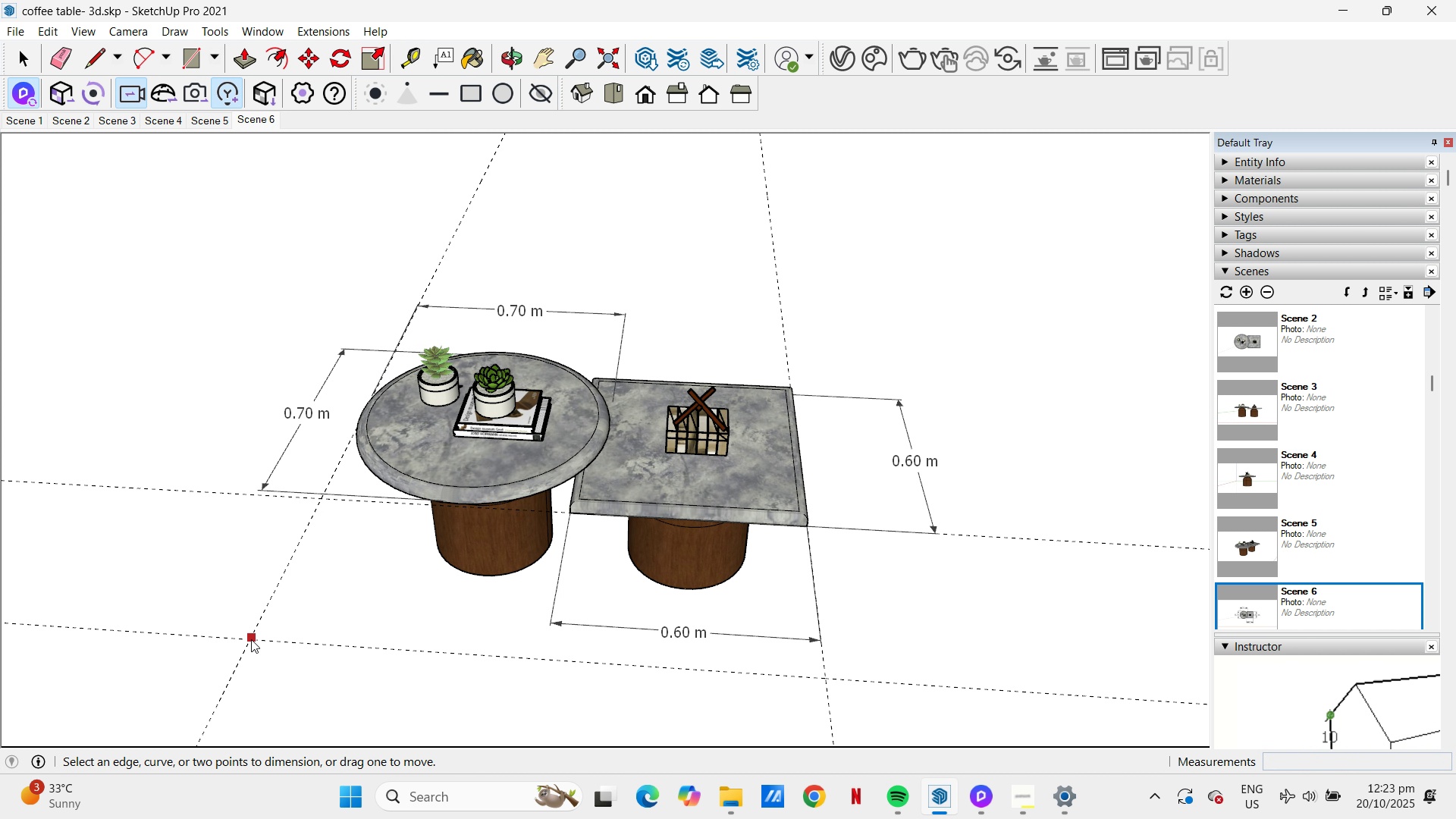 
left_click([251, 639])
 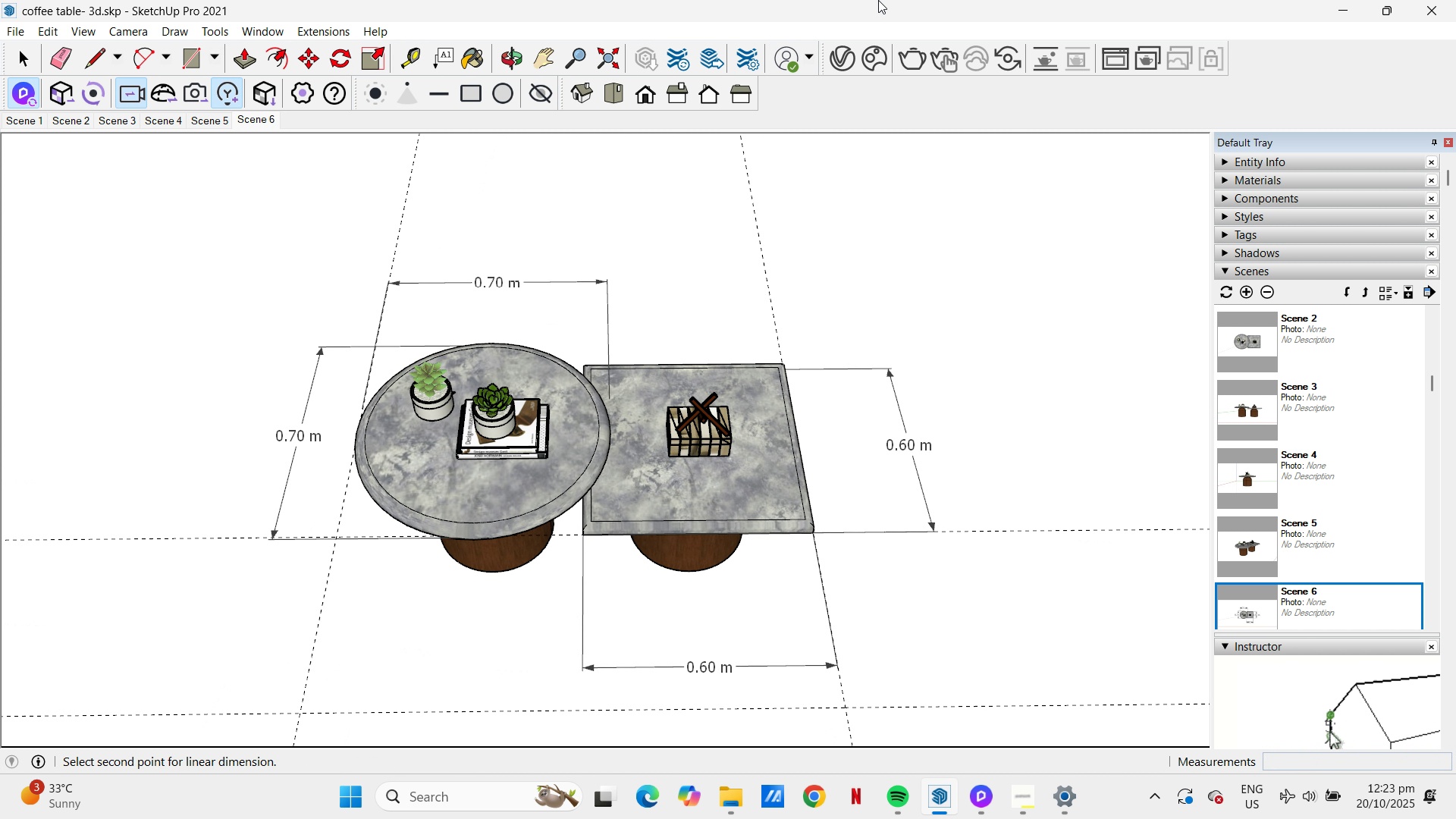 
wait(5.18)
 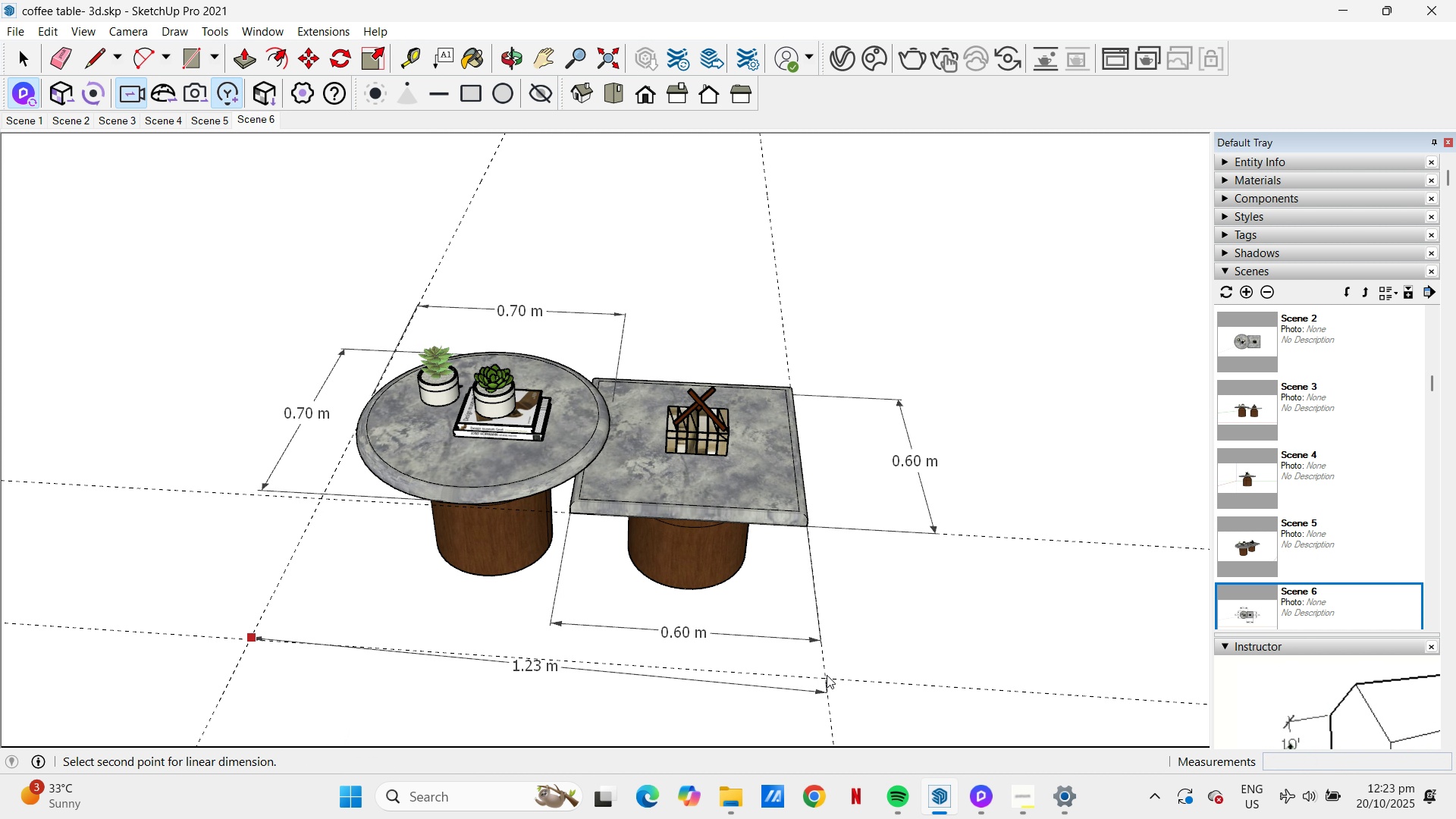 
left_click([614, 95])
 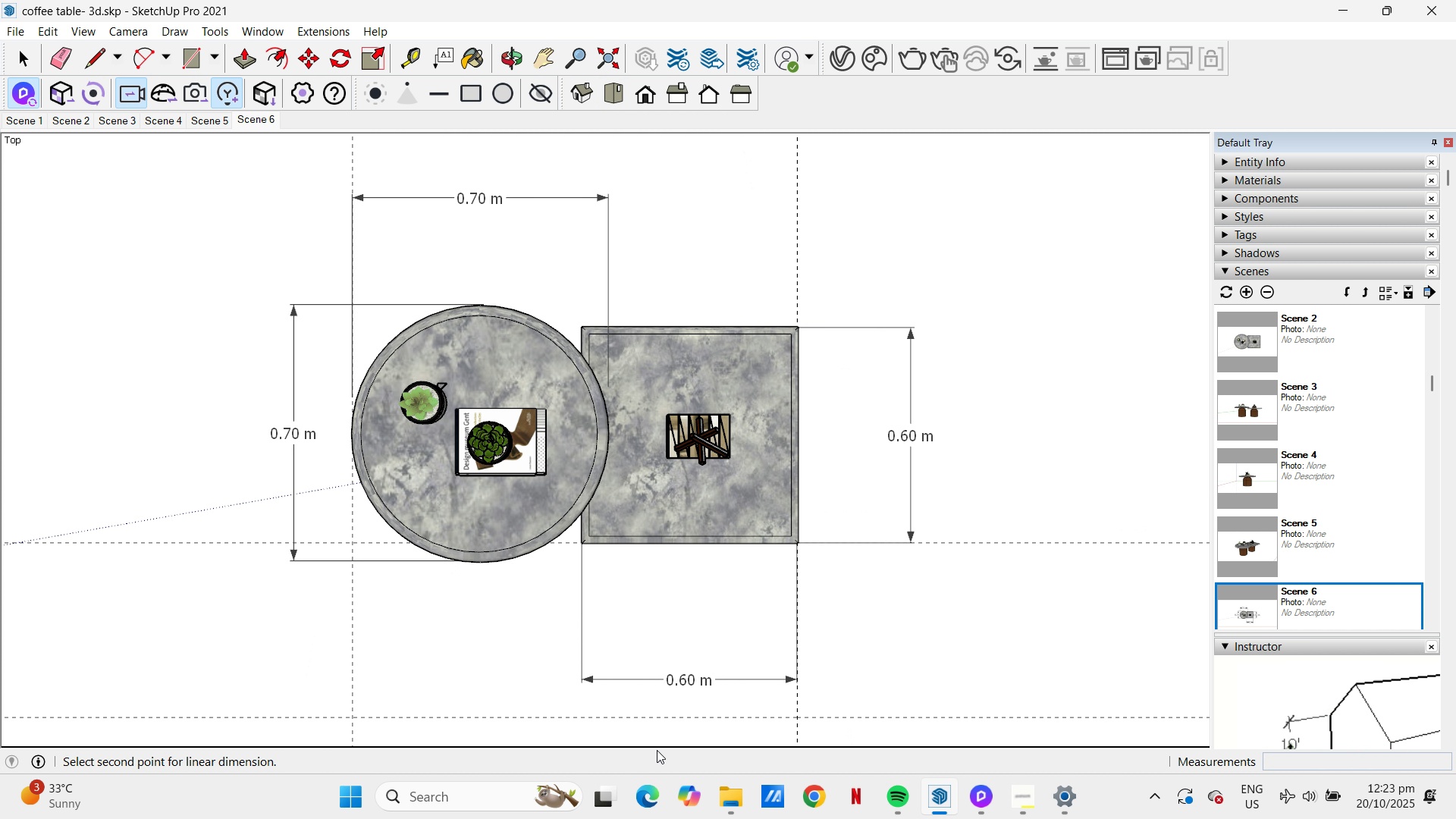 
key(Escape)
 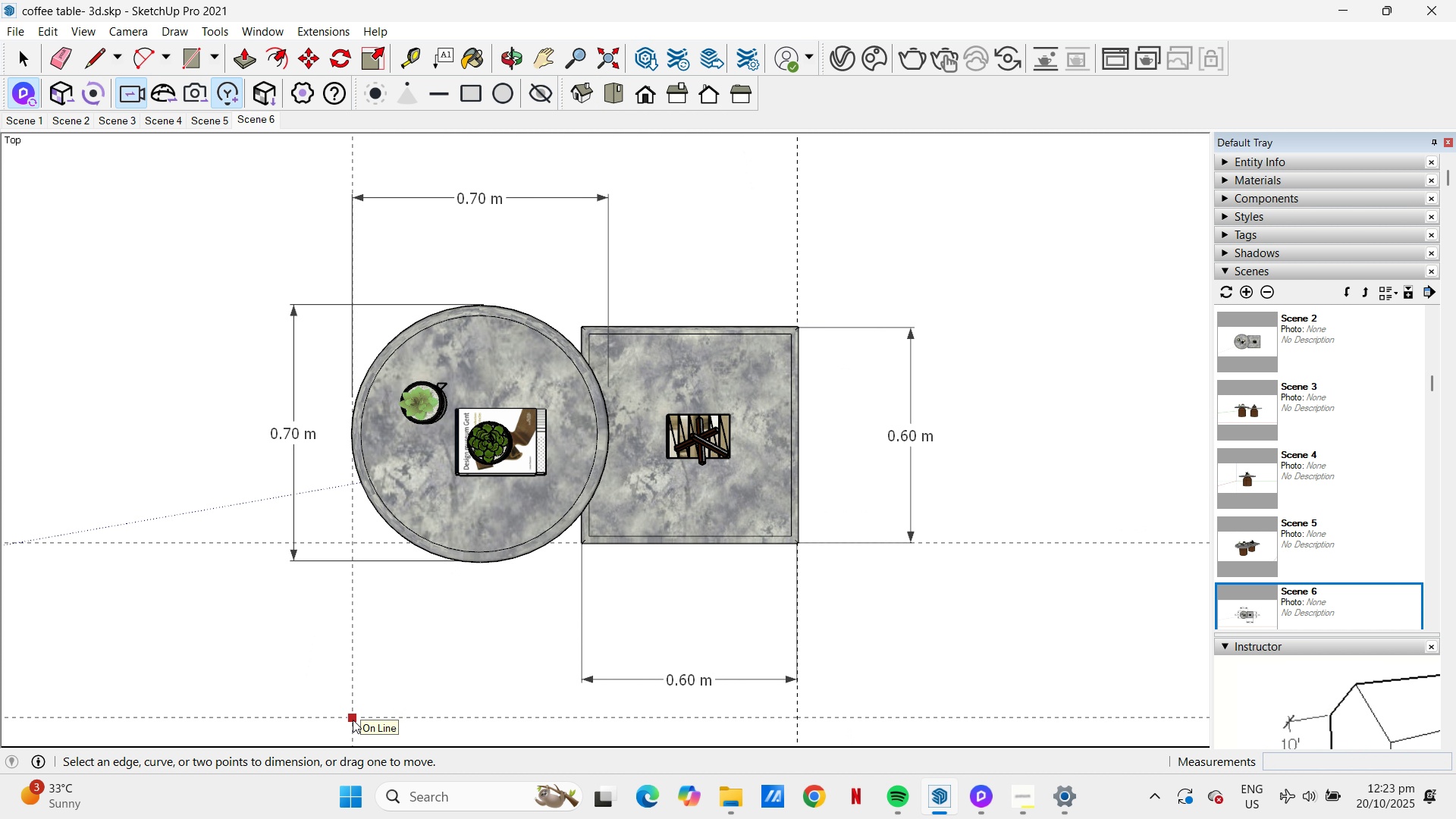 
left_click([353, 720])
 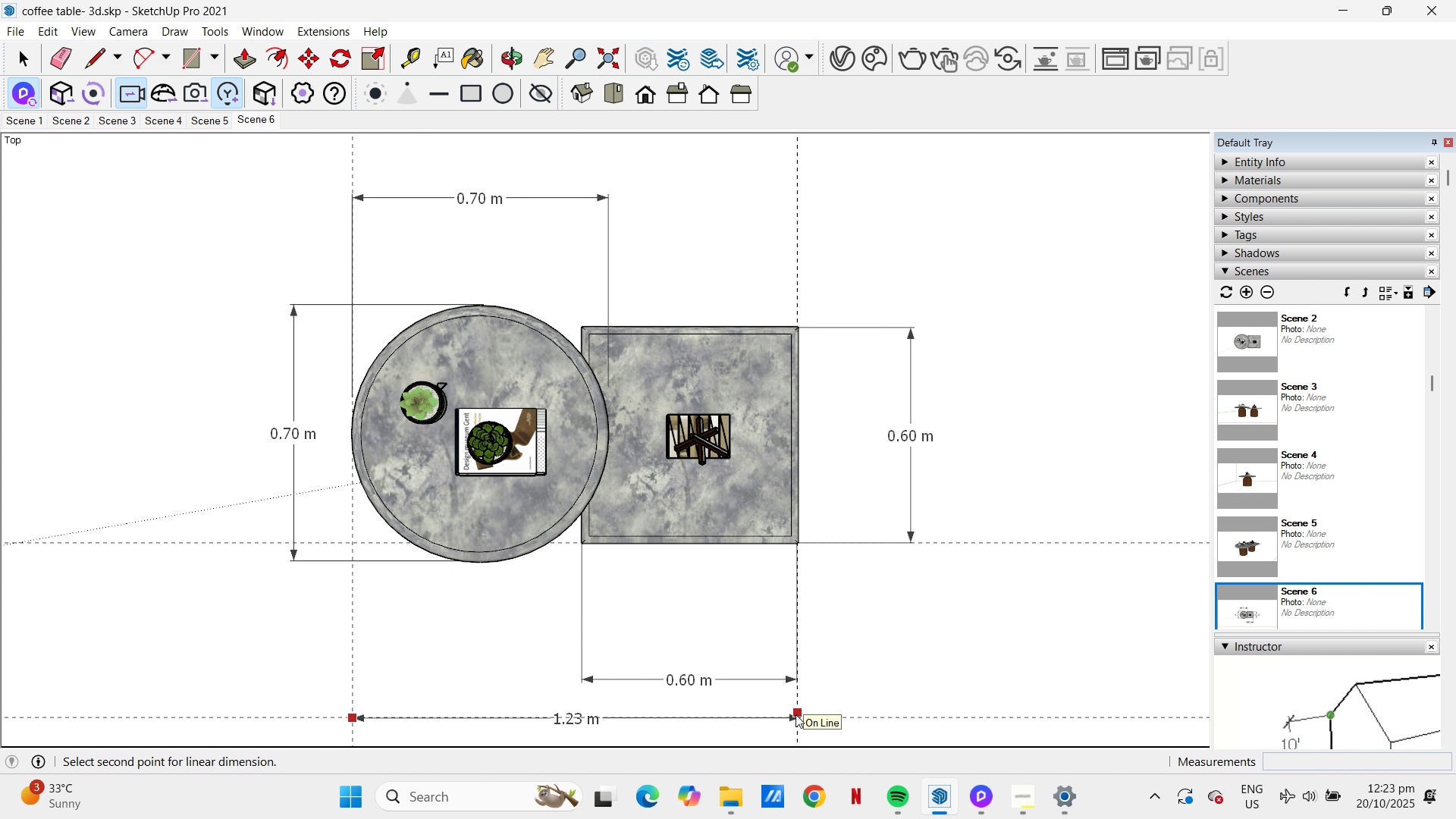 
left_click([796, 714])
 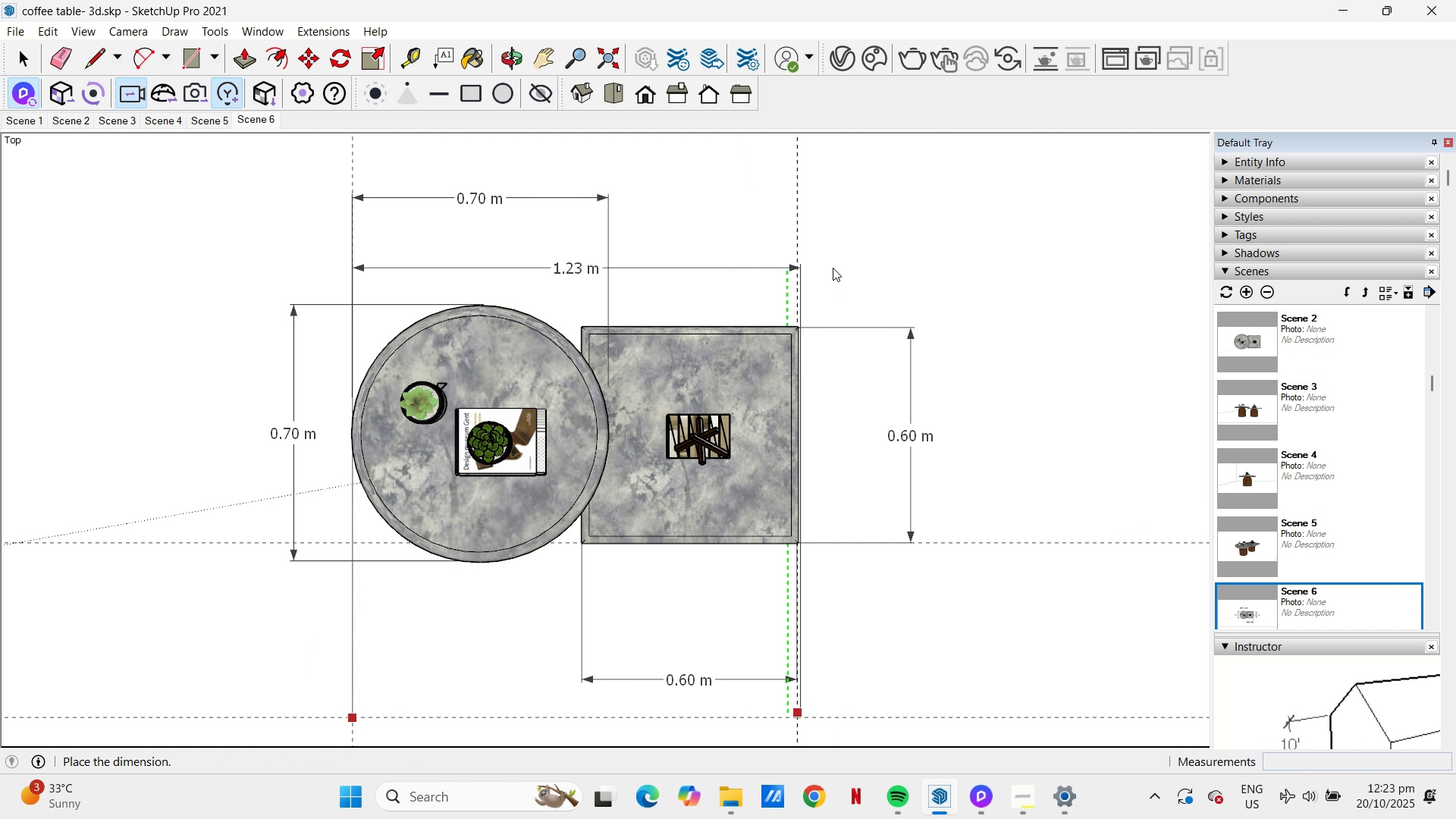 
scroll: coordinate [814, 268], scroll_direction: down, amount: 3.0
 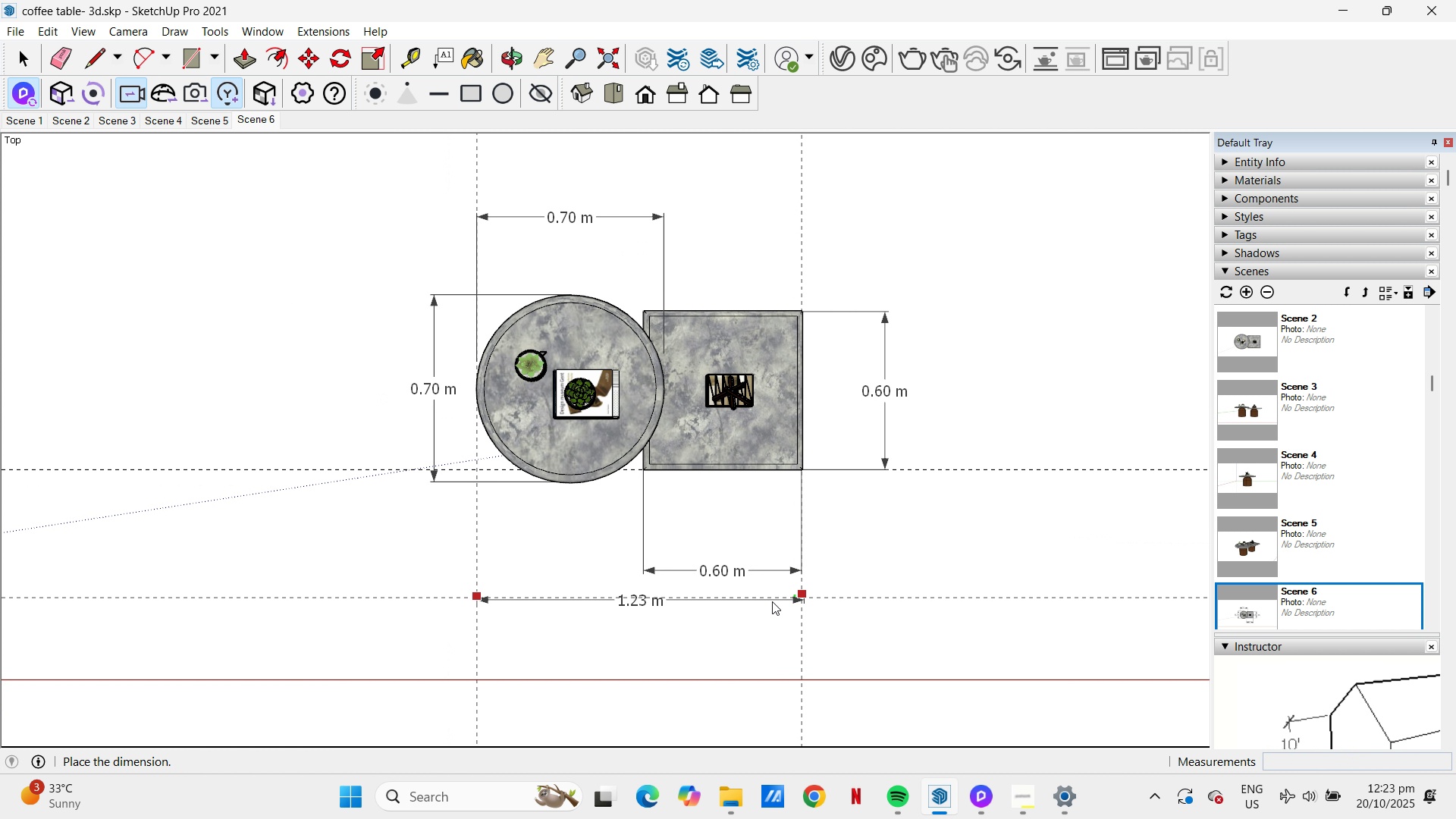 
left_click([748, 600])
 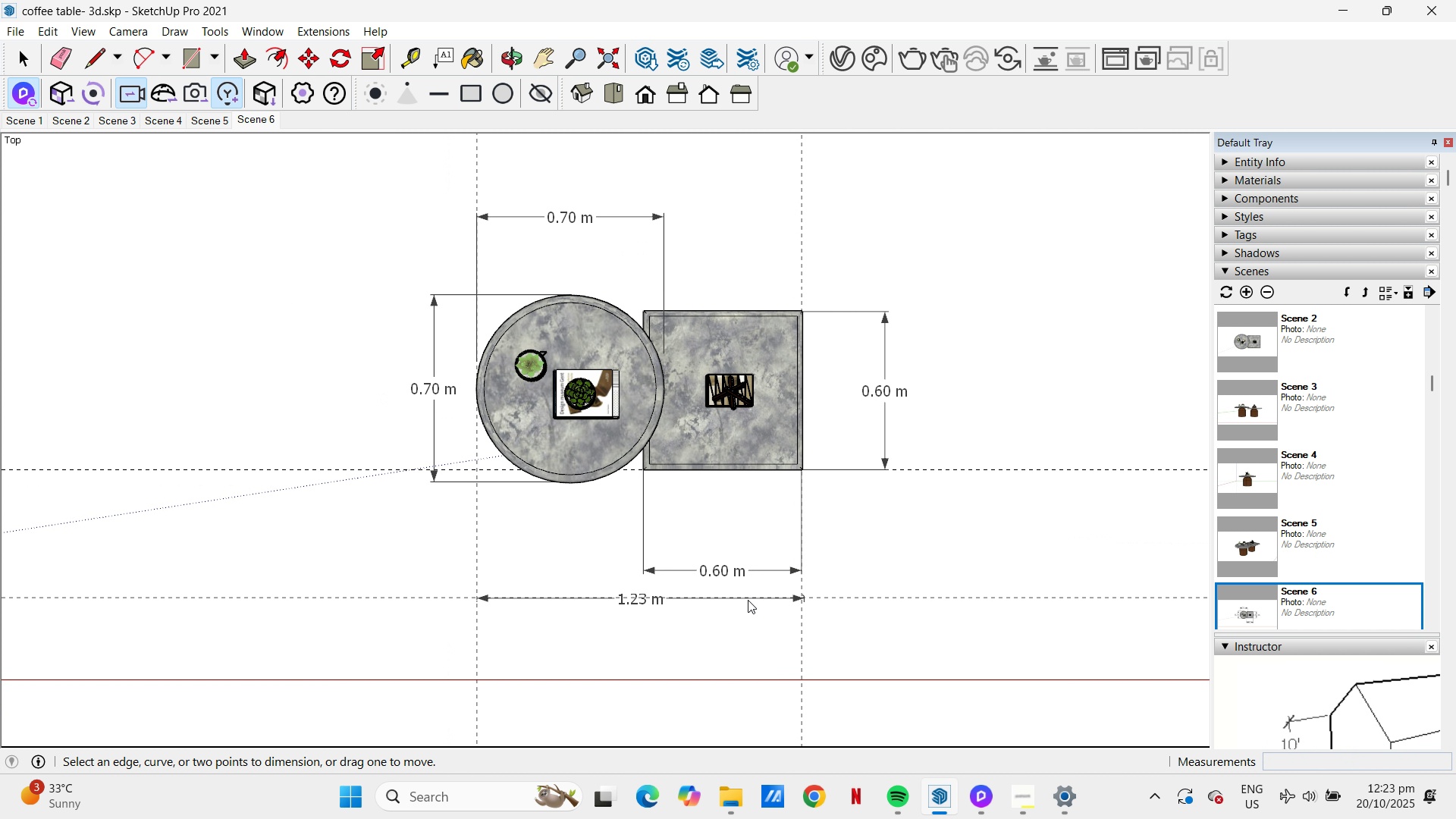 
key(Escape)
 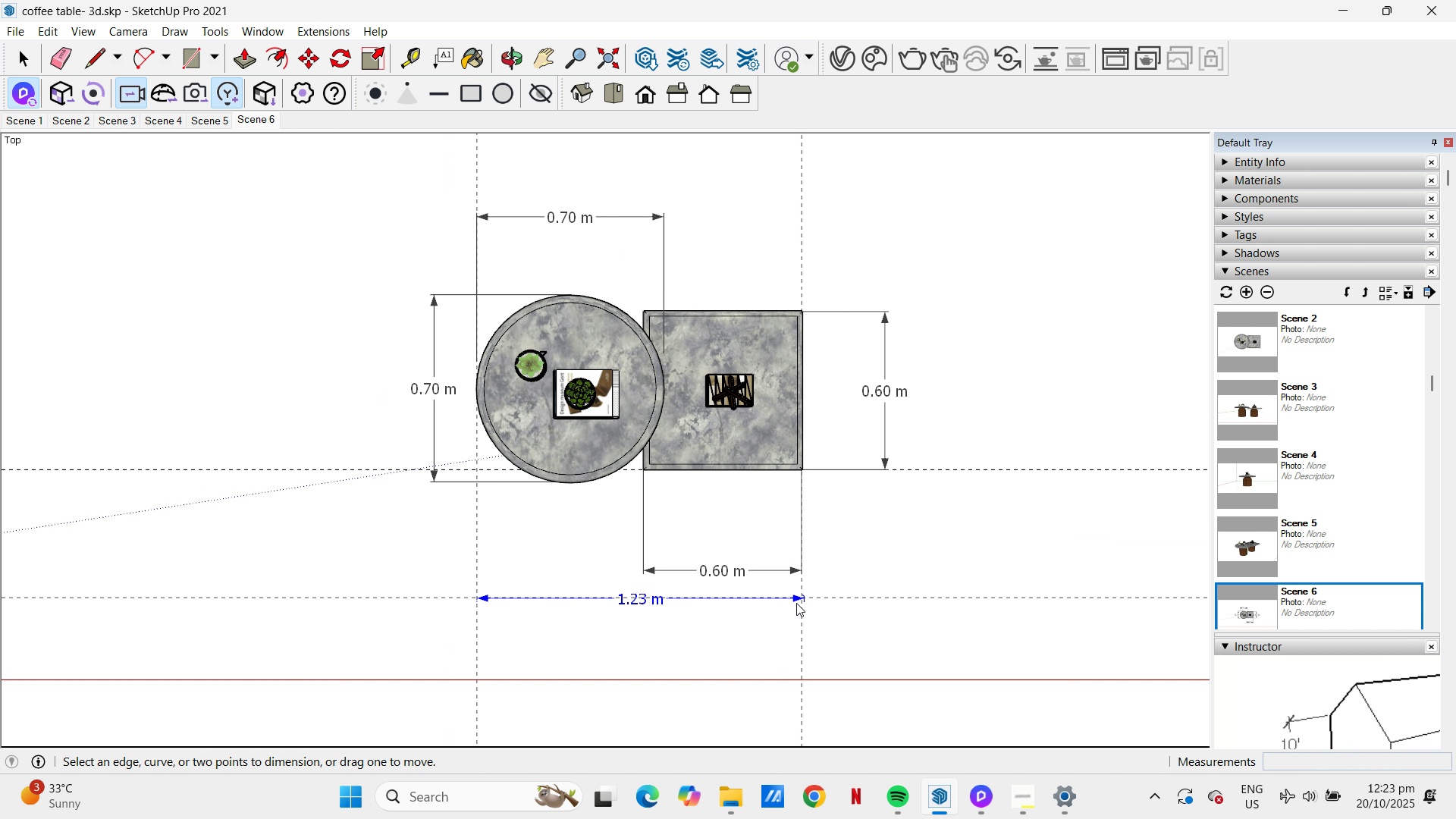 
key(E)
 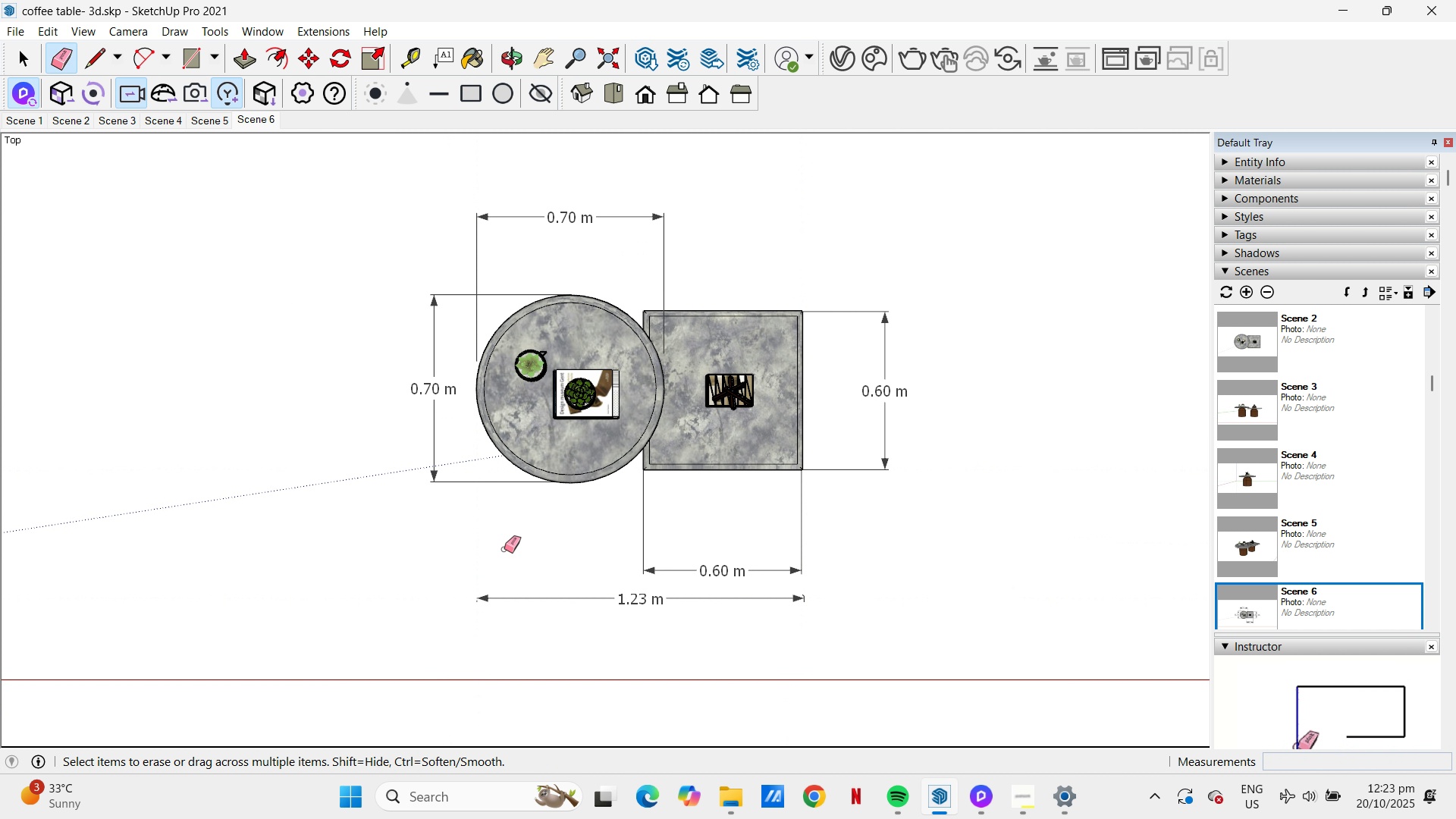 
key(Space)
 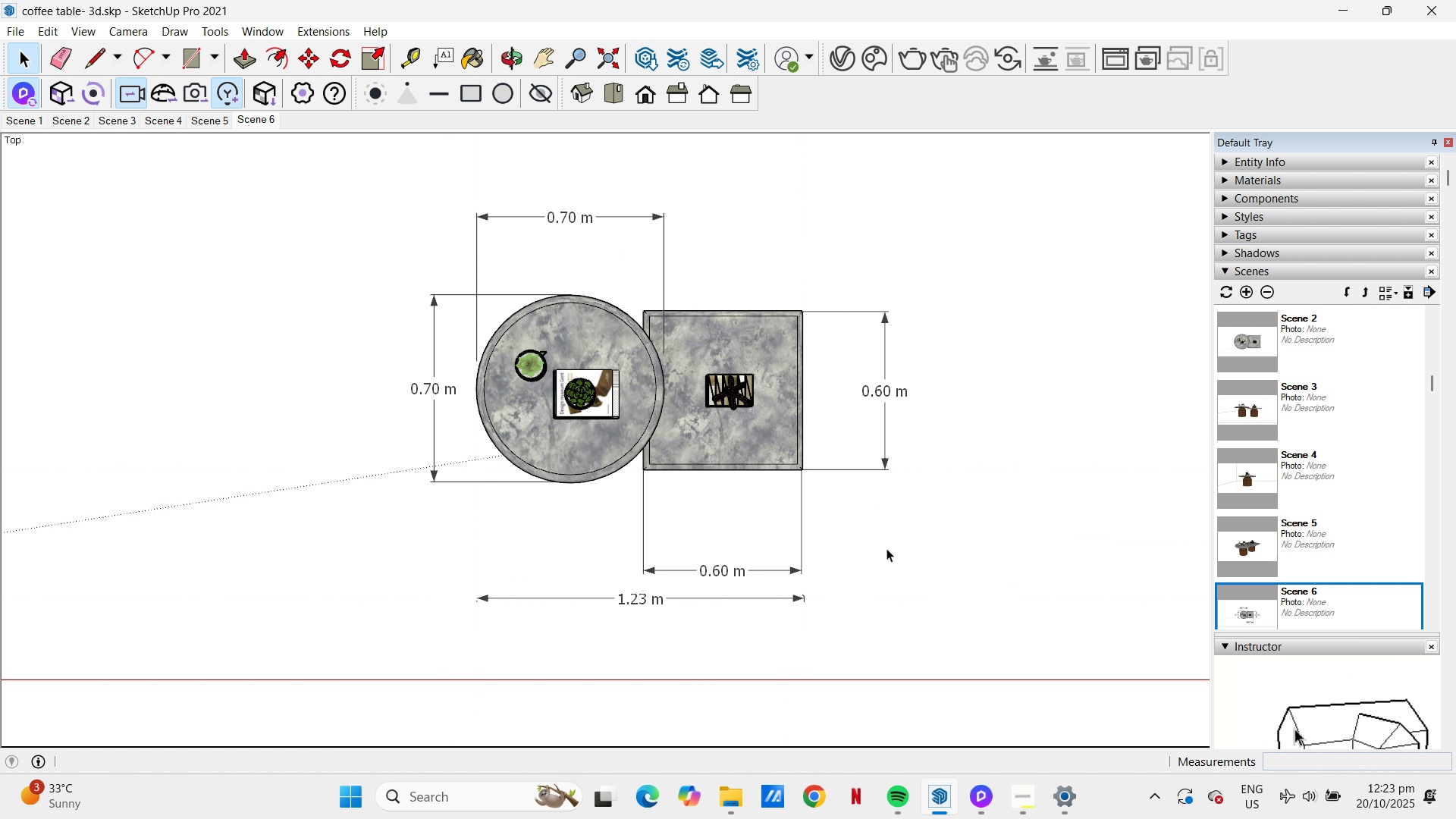 
left_click([886, 548])
 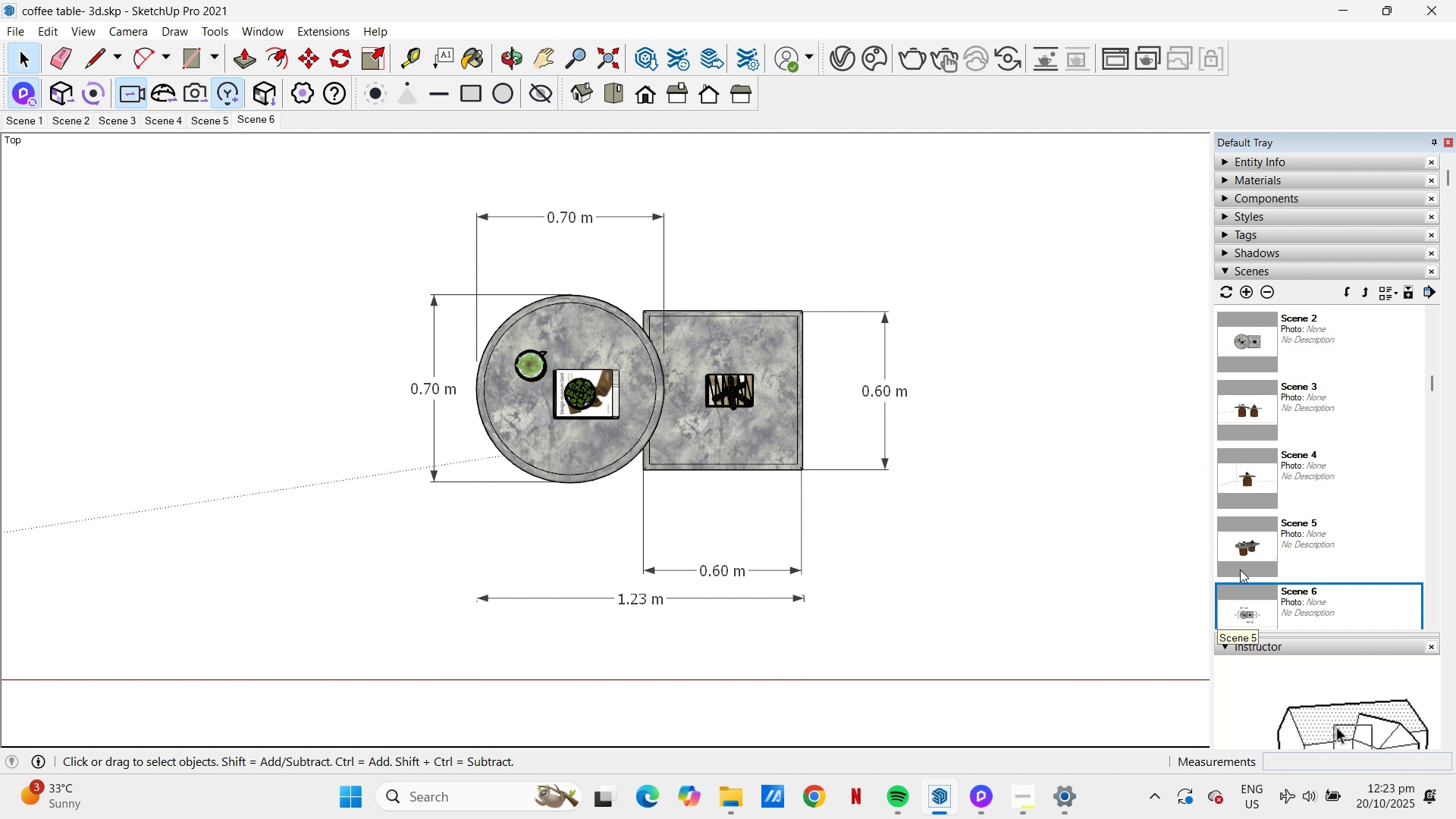 
left_click([1346, 604])
 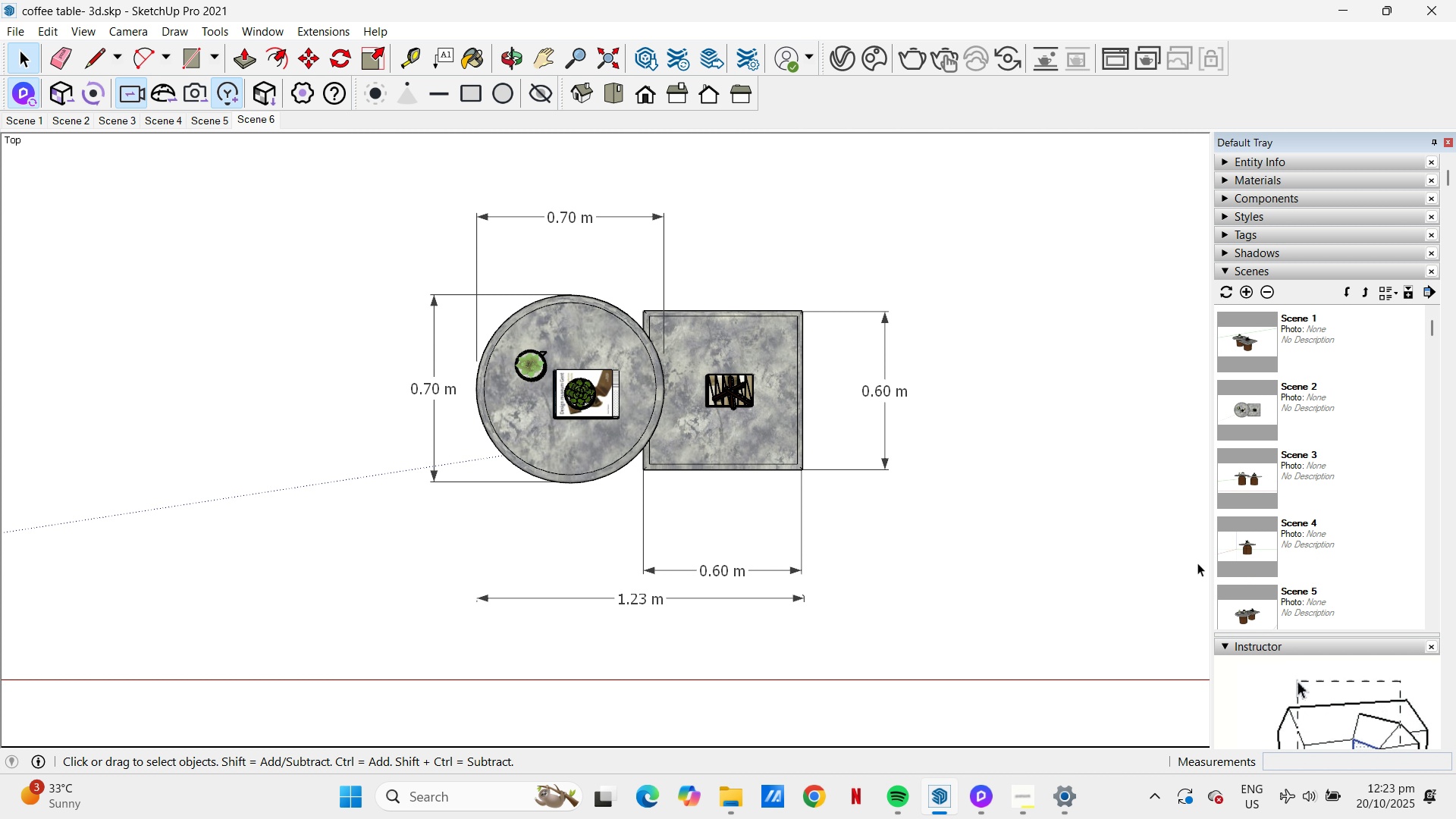 
scroll: coordinate [698, 419], scroll_direction: down, amount: 11.0
 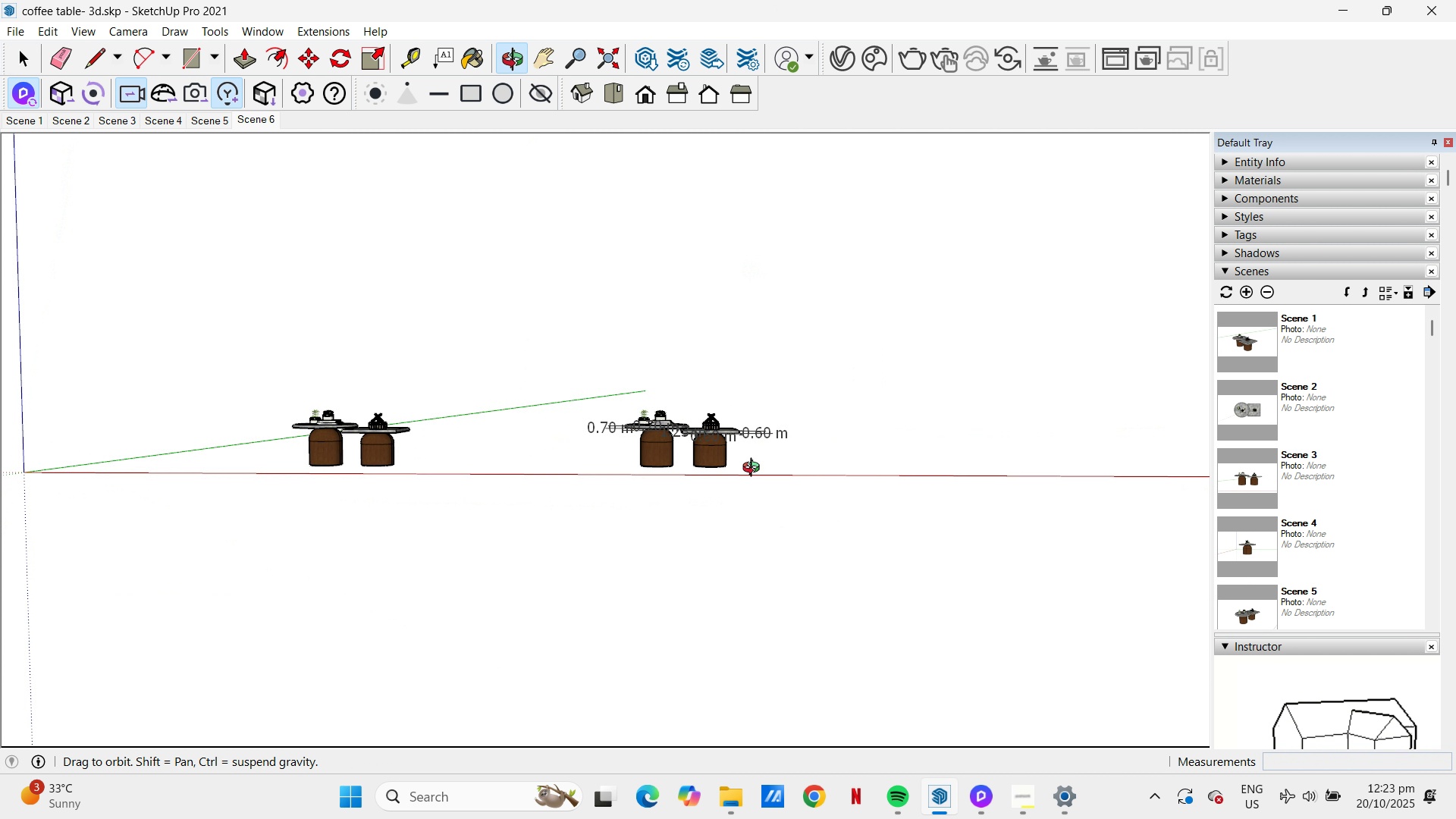 
scroll: coordinate [593, 398], scroll_direction: up, amount: 15.0
 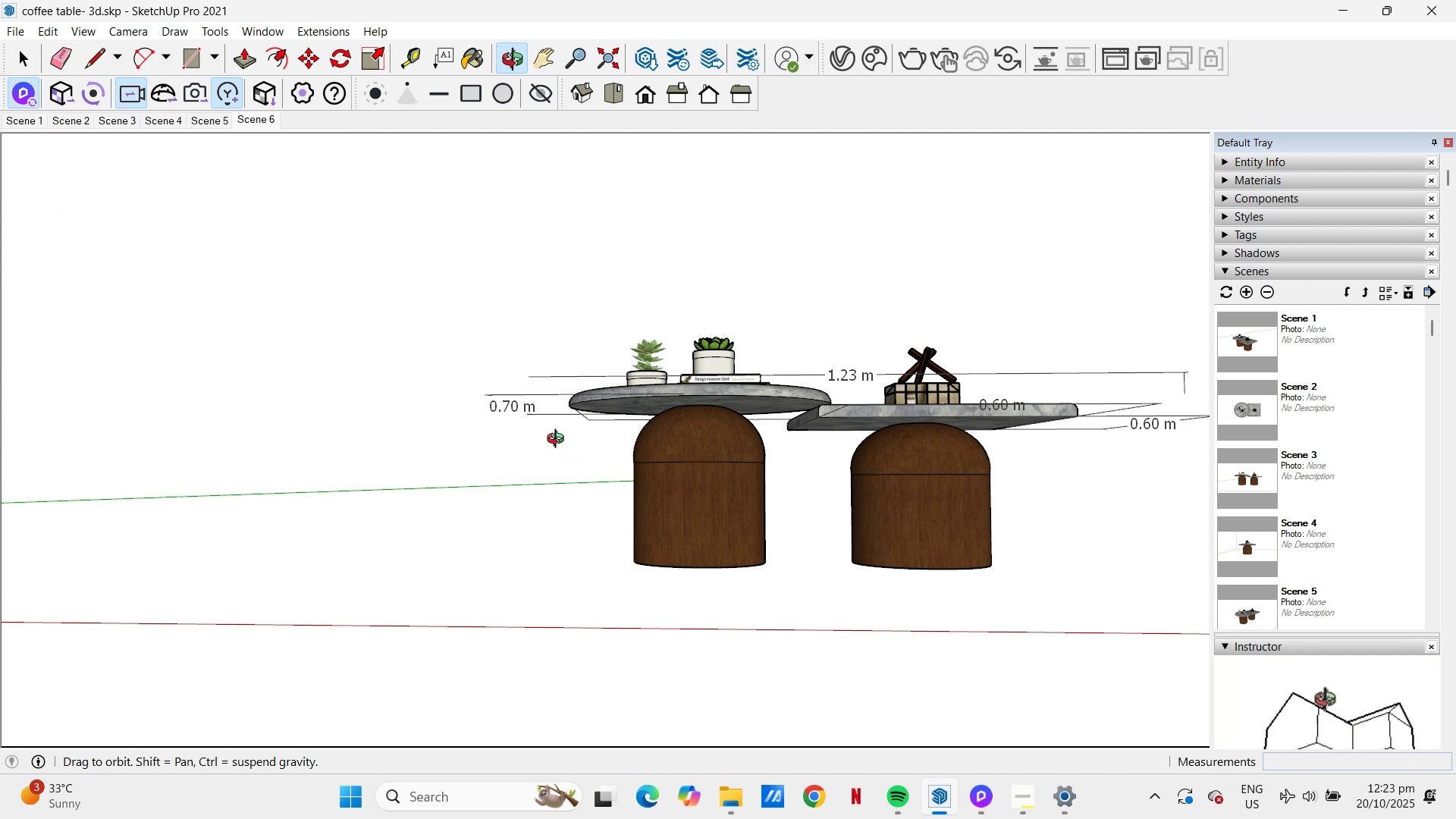 
scroll: coordinate [690, 434], scroll_direction: down, amount: 3.0
 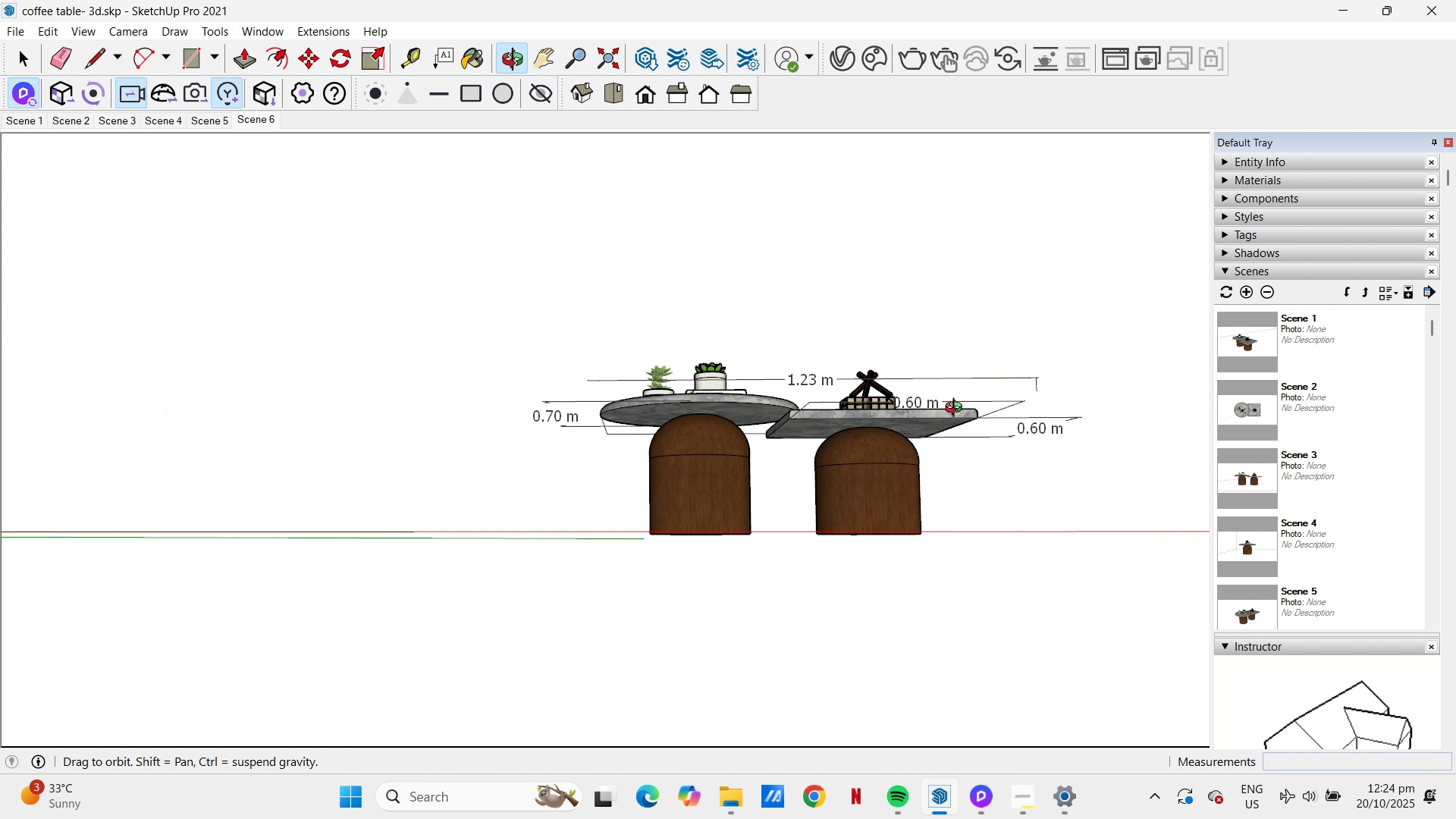 
wait(6.04)
 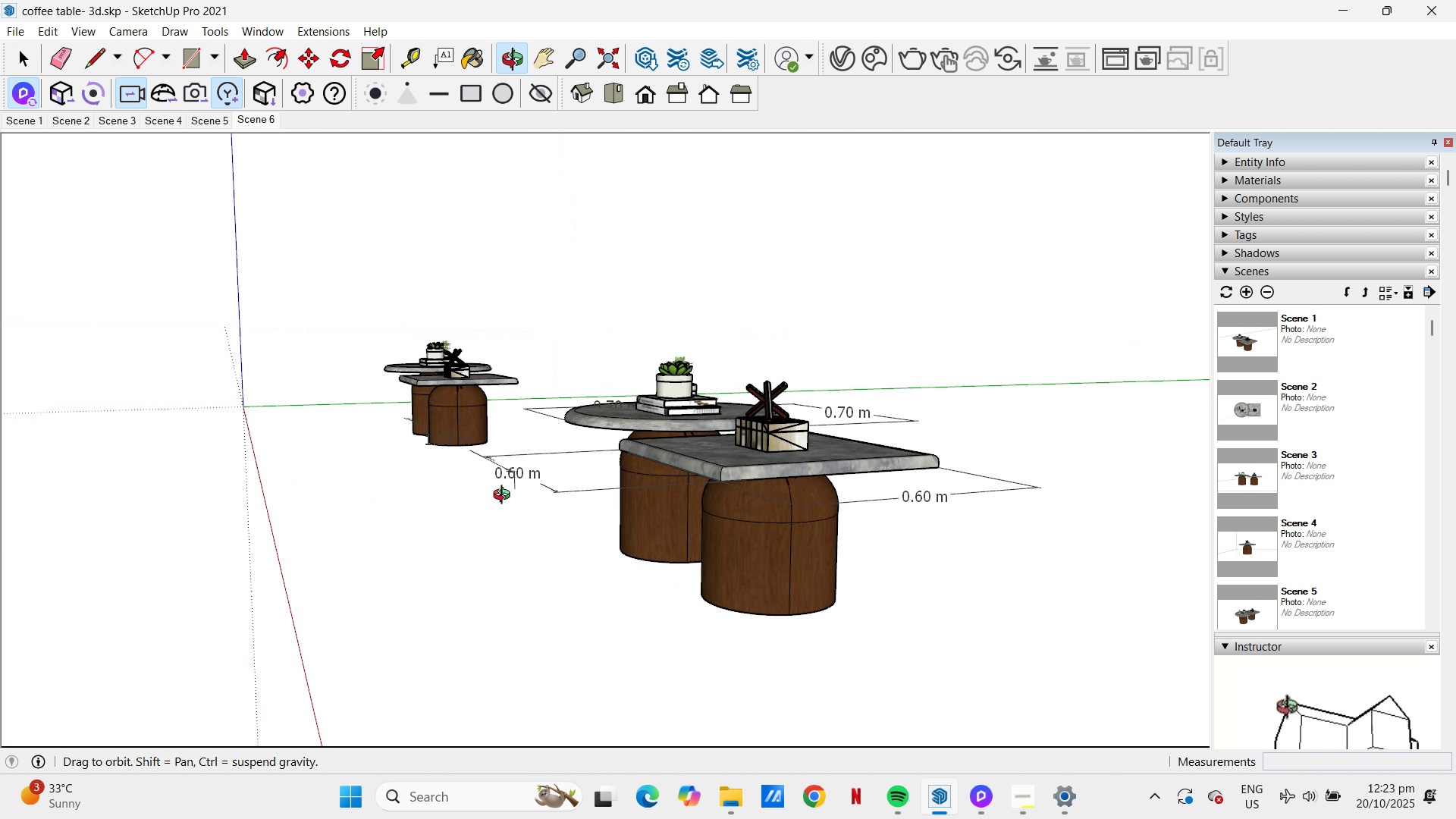 
key(H)
 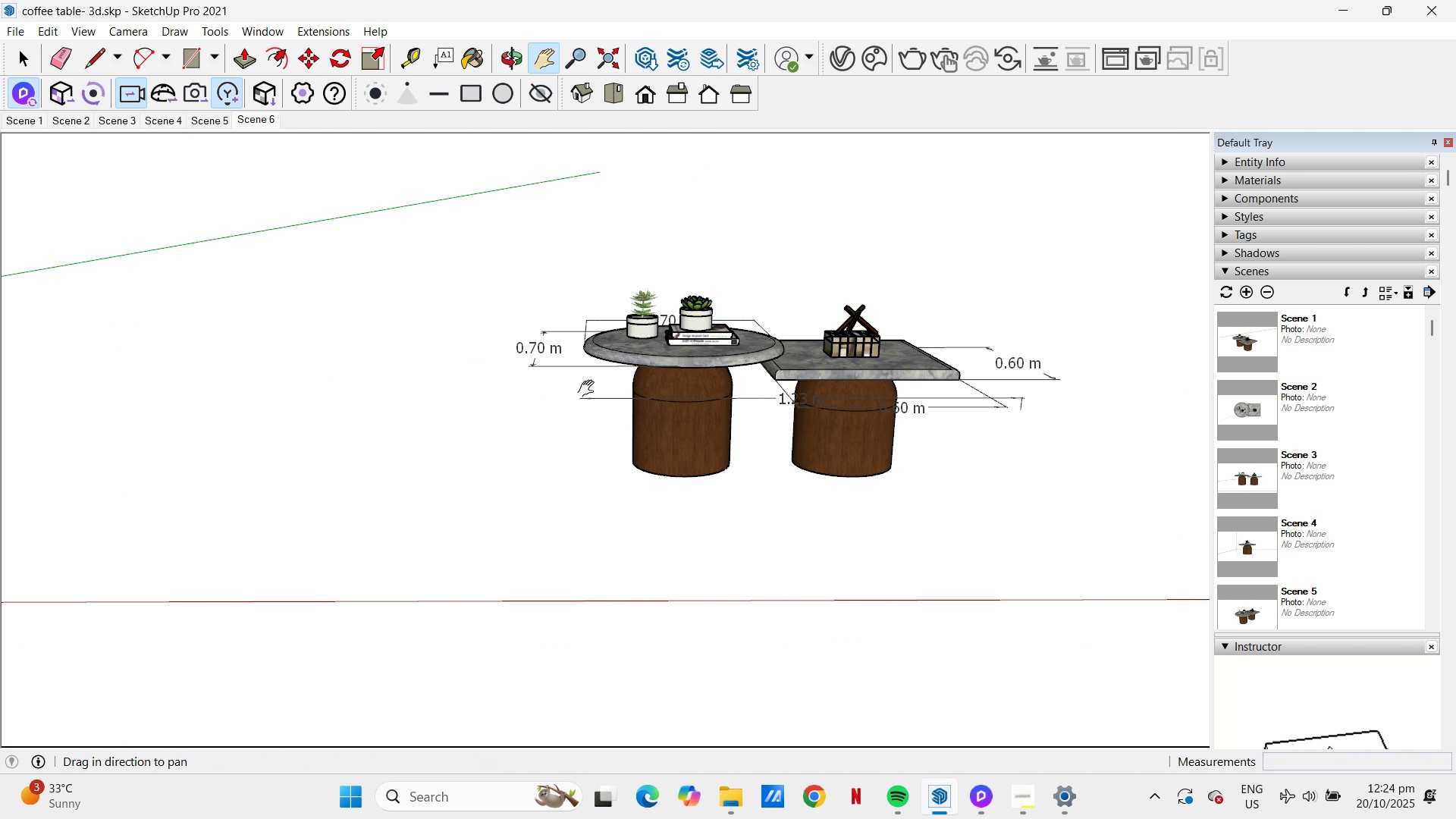 
type(klk)
 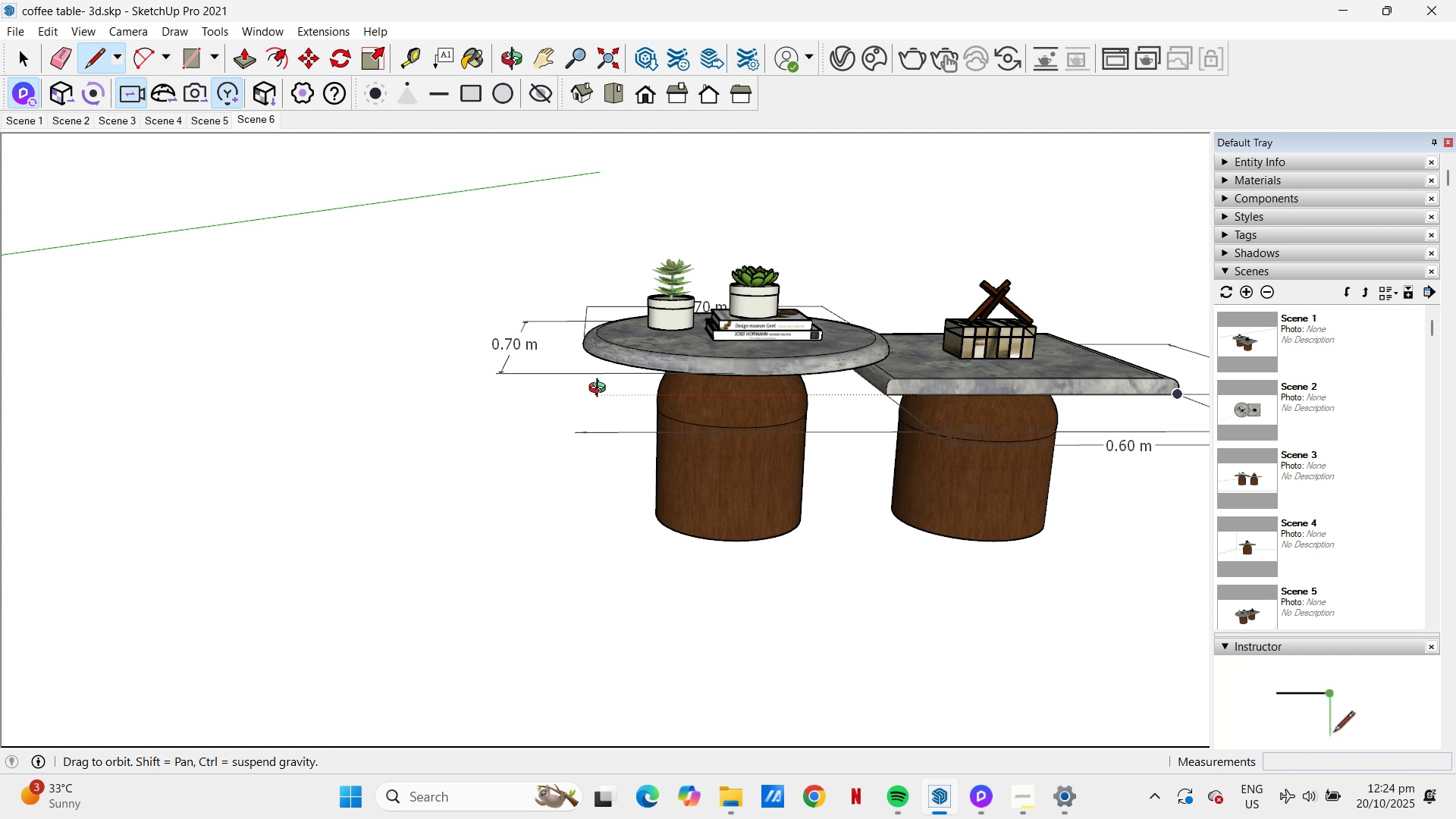 
scroll: coordinate [601, 390], scroll_direction: up, amount: 4.0
 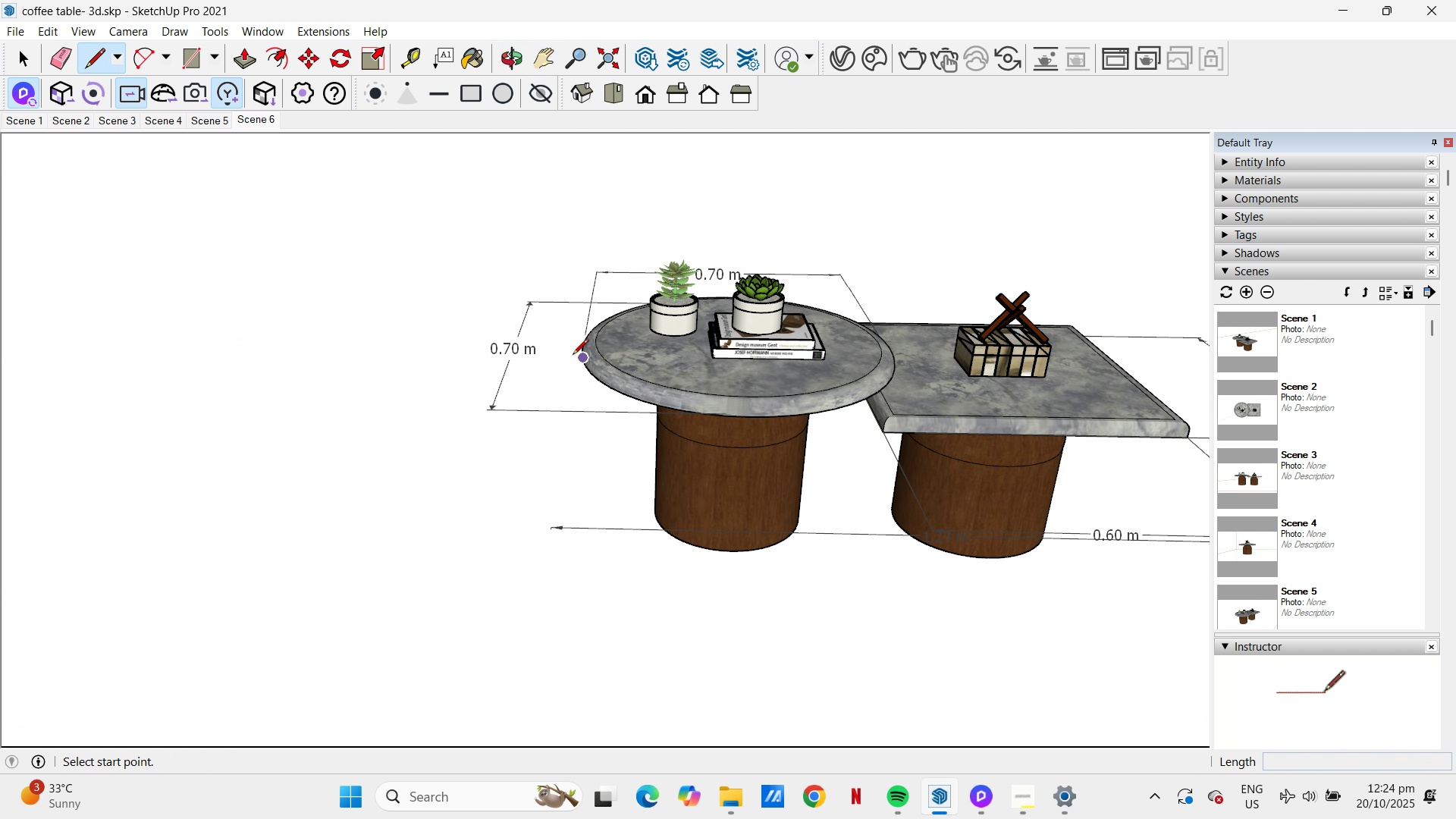 
wait(5.23)
 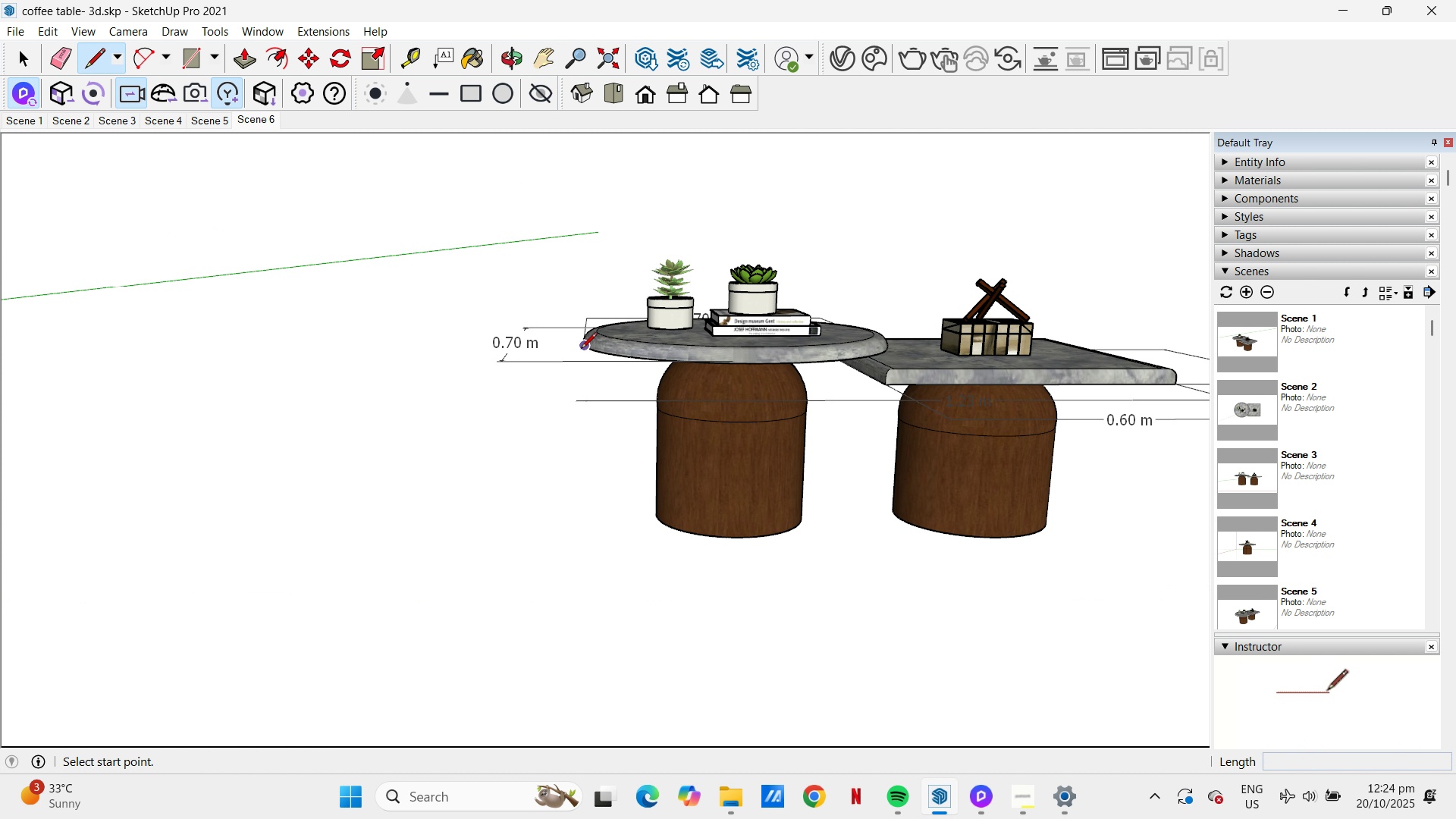 
scroll: coordinate [480, 342], scroll_direction: down, amount: 4.0
 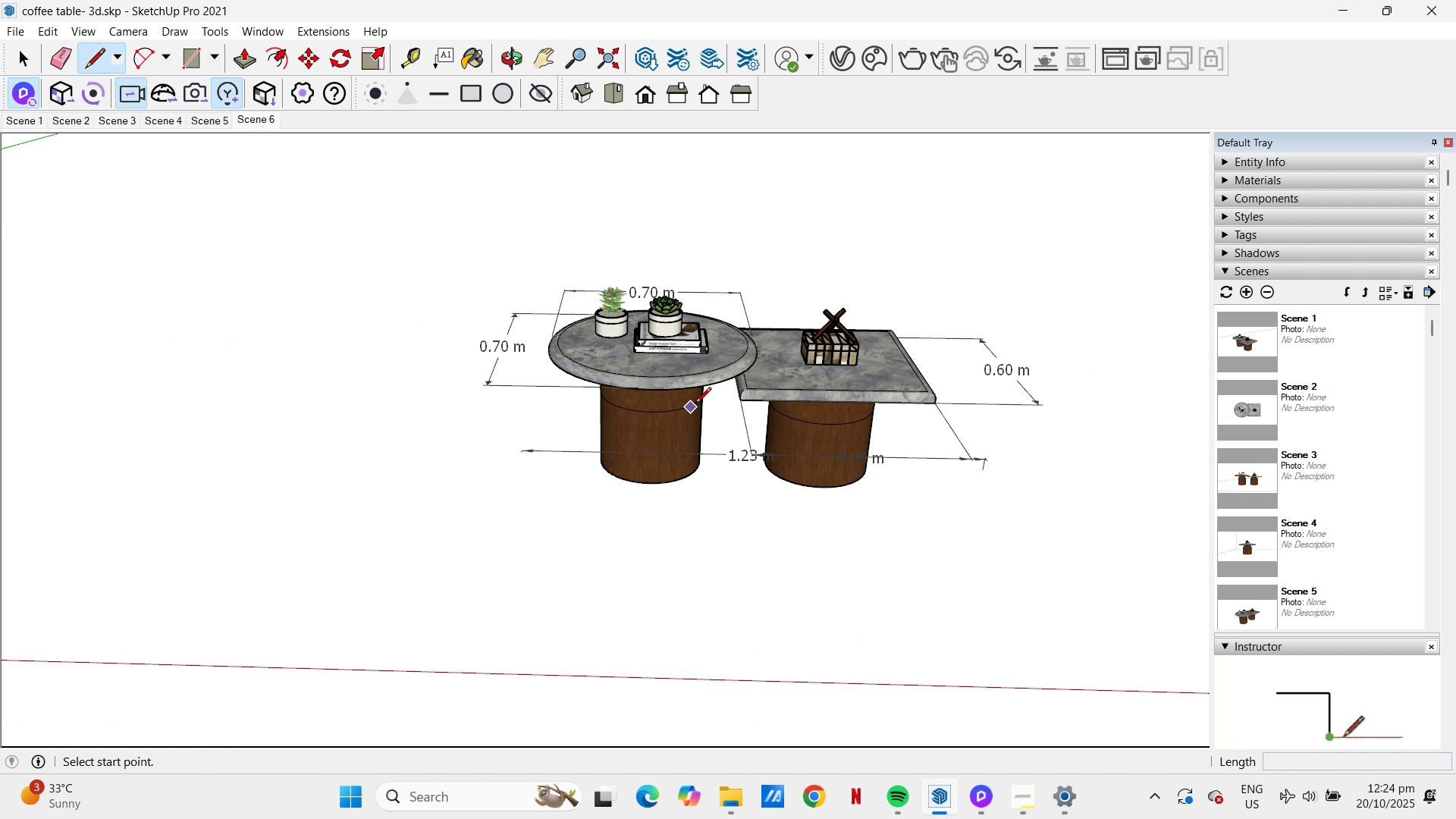 
key(H)
 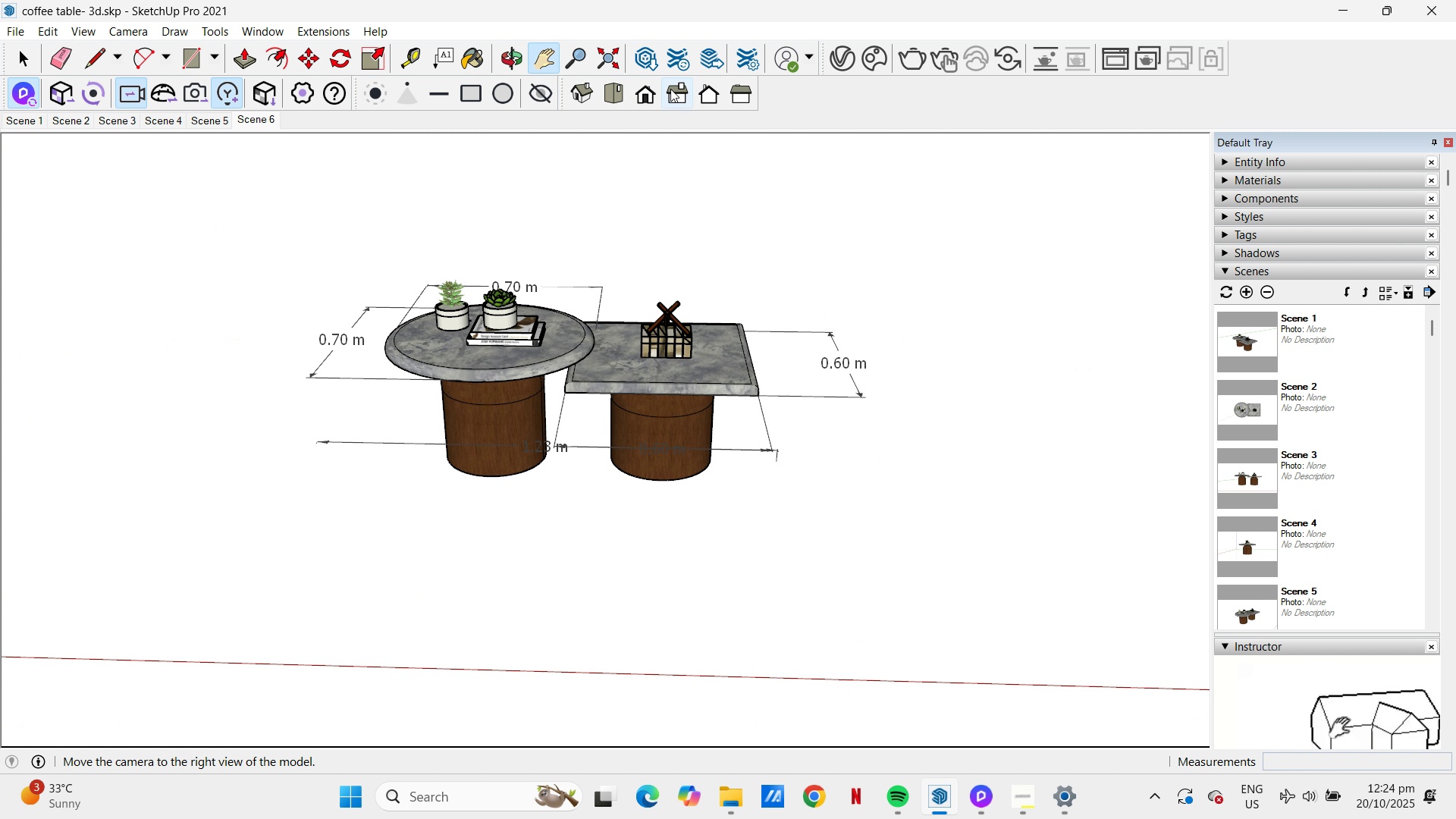 
scroll: coordinate [620, 259], scroll_direction: down, amount: 9.0
 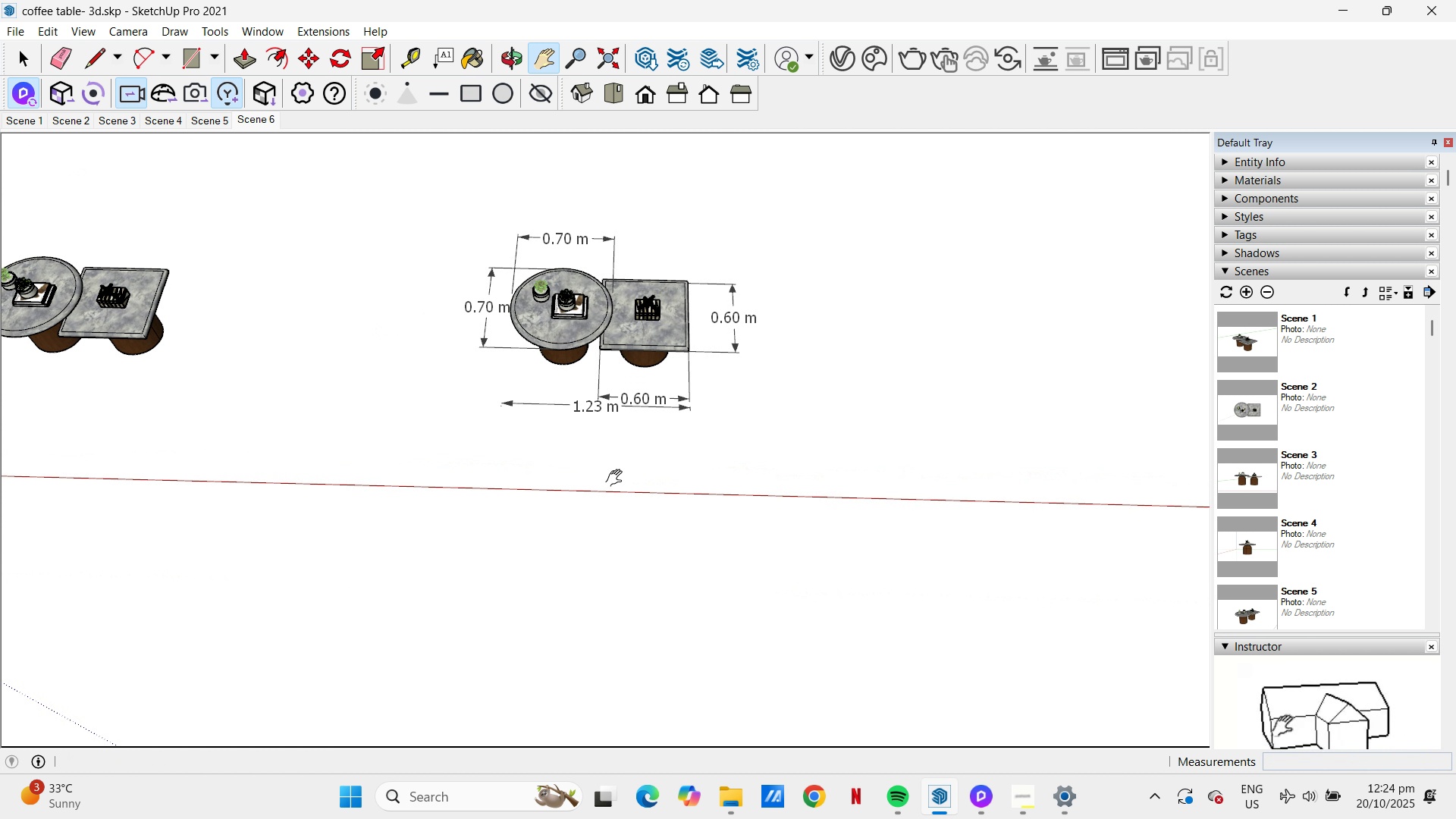 
key(Space)
 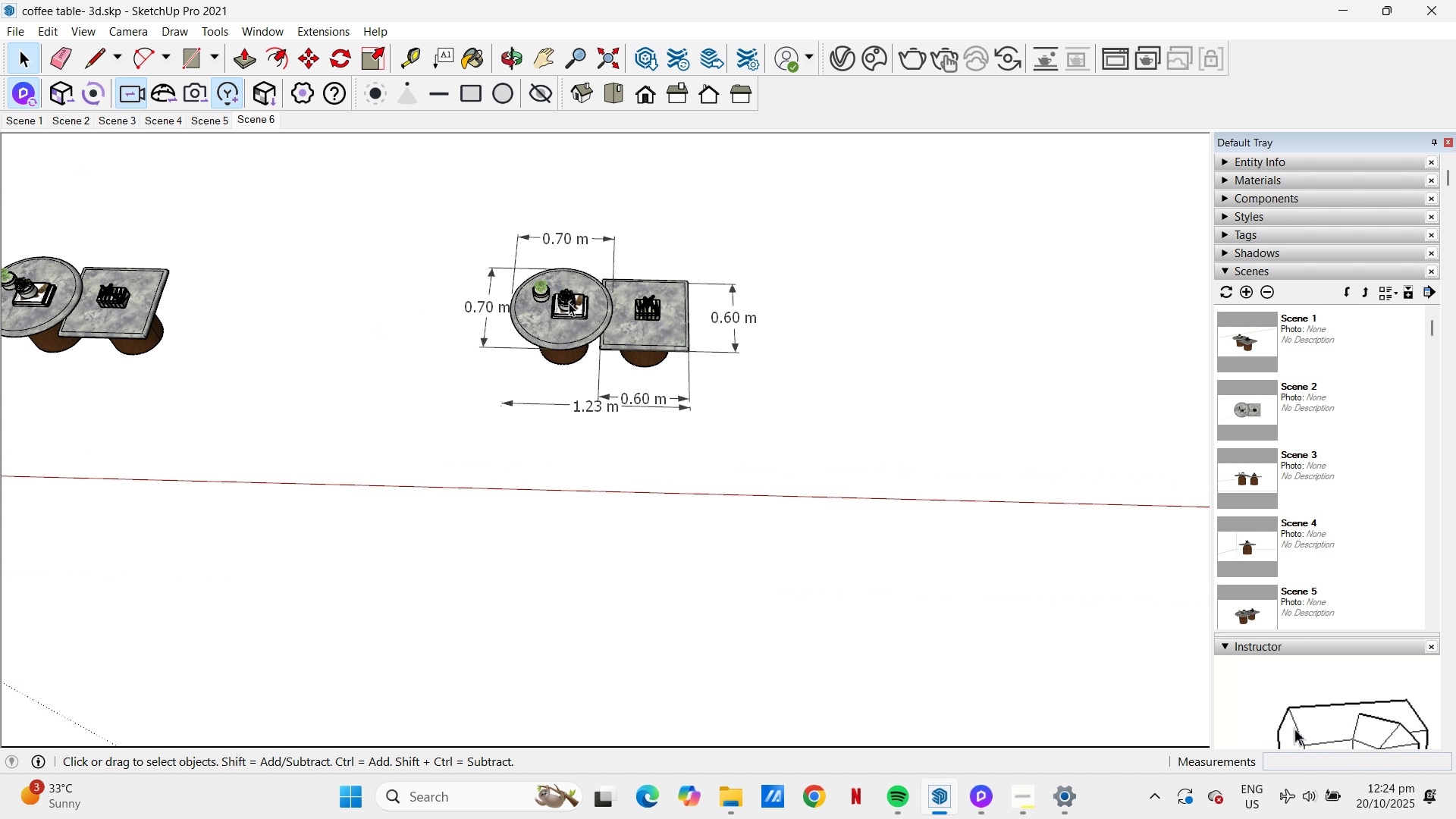 
left_click([569, 303])
 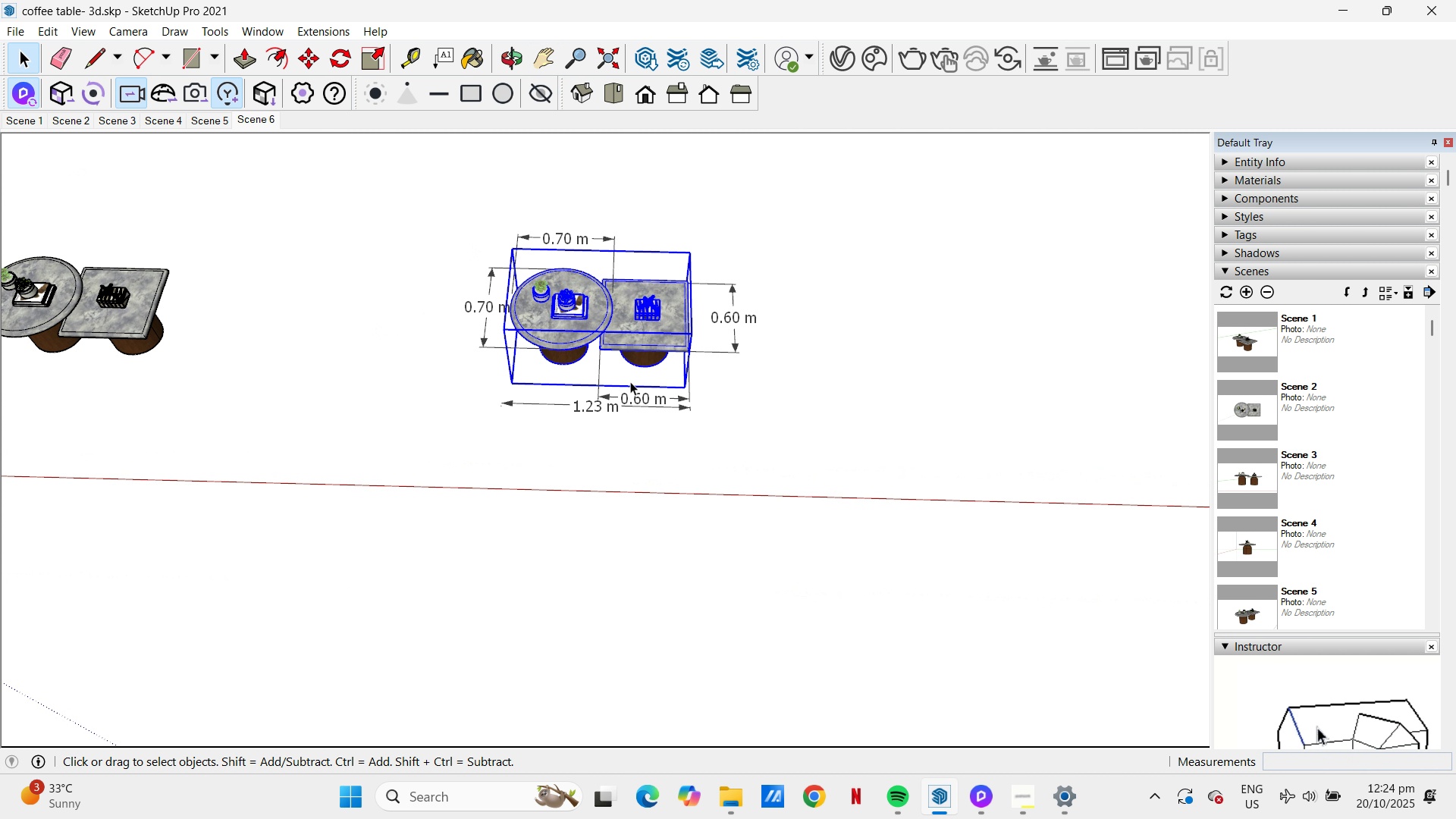 
key(M)
 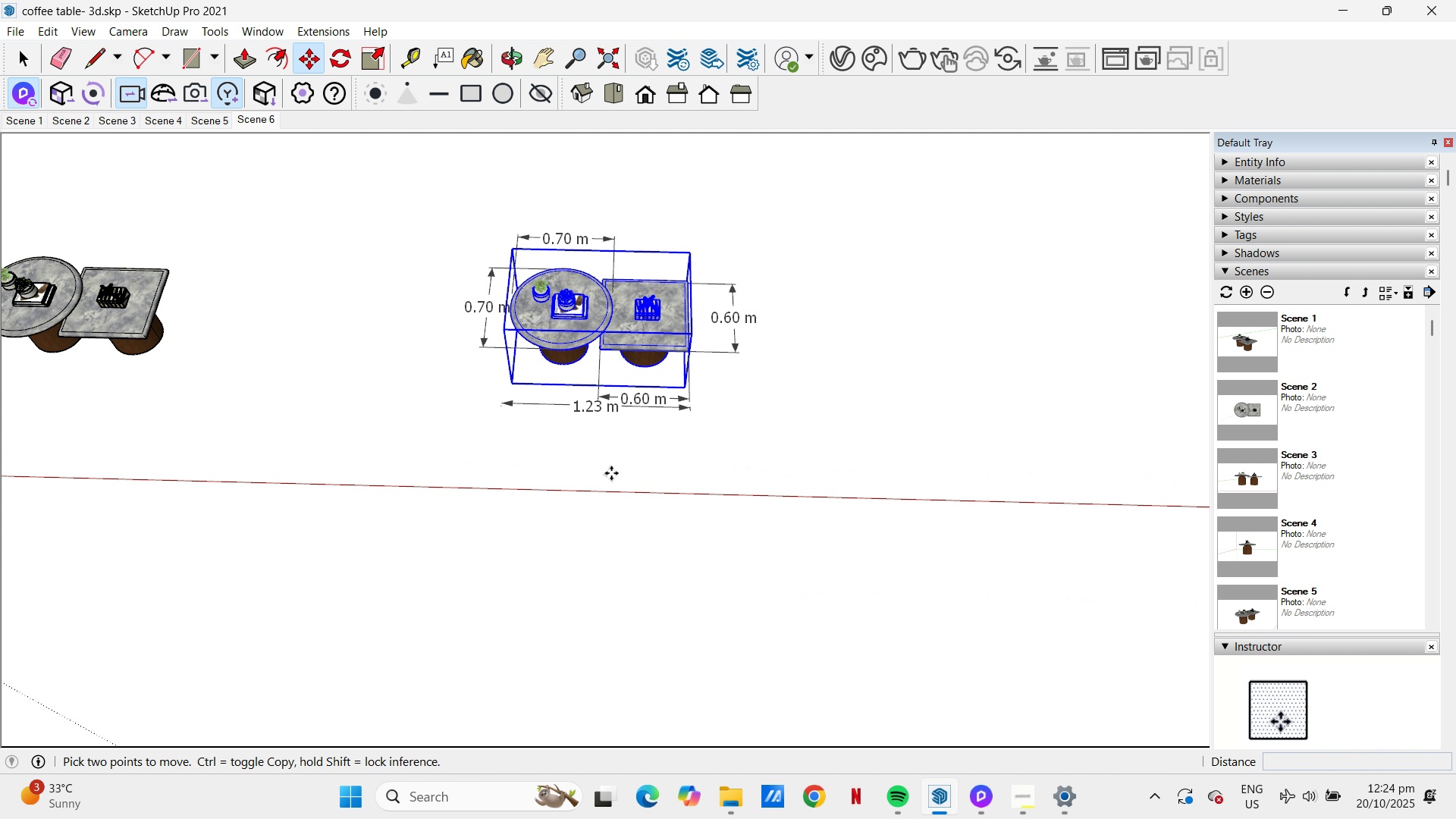 
left_click([611, 473])
 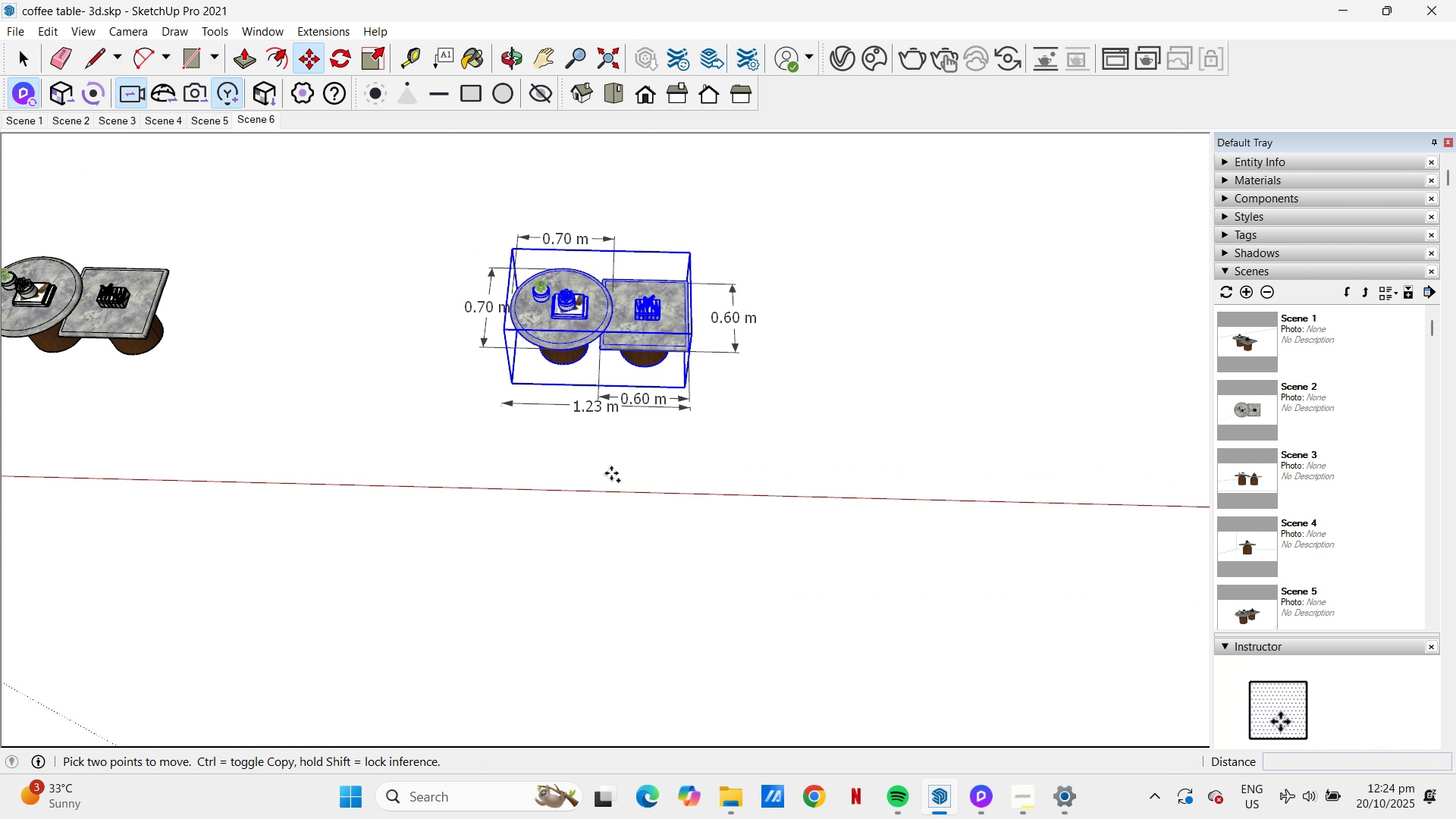 
key(Control+ControlLeft)
 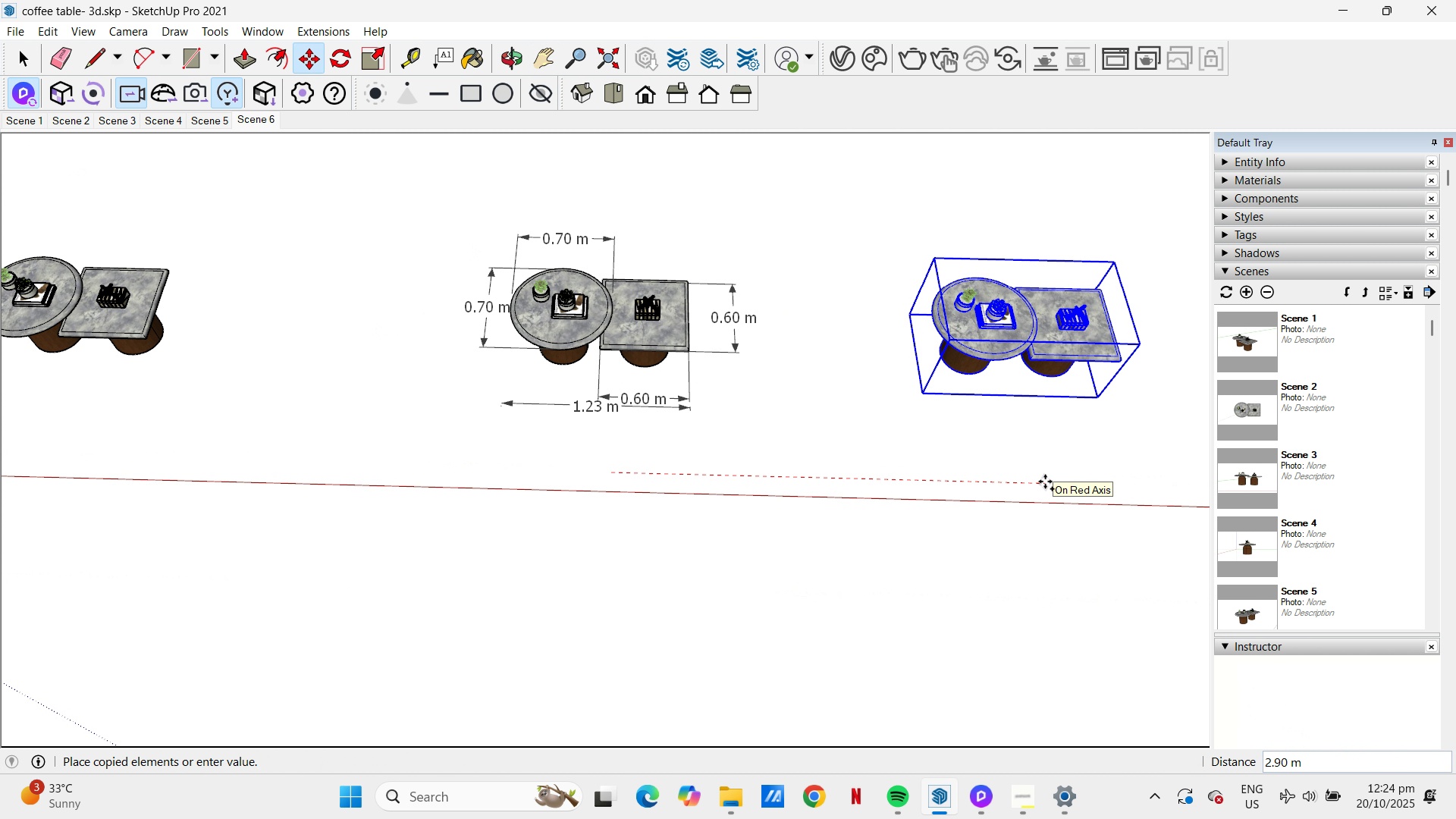 
key(Numpad3)
 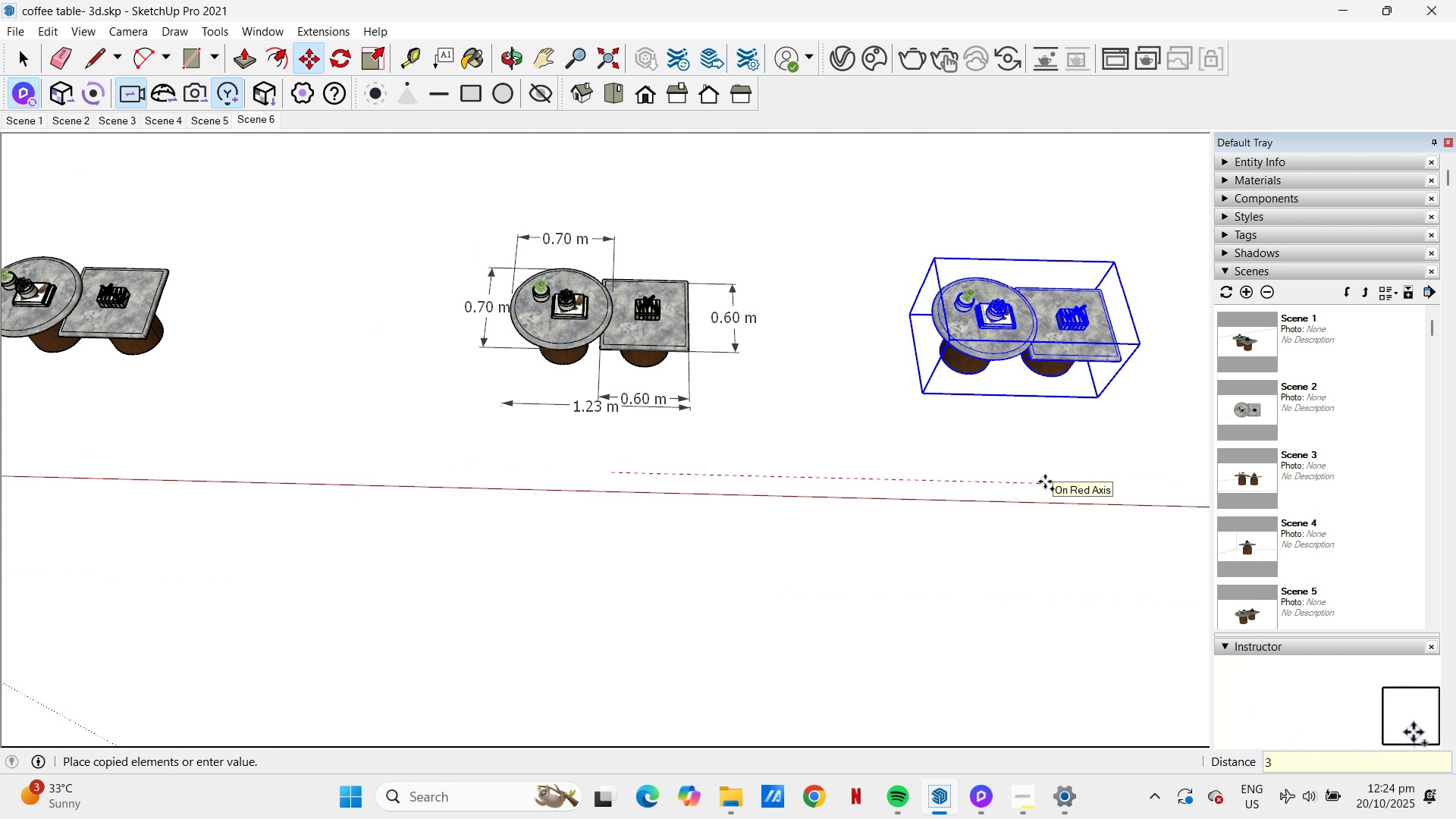 
key(NumpadEnter)
 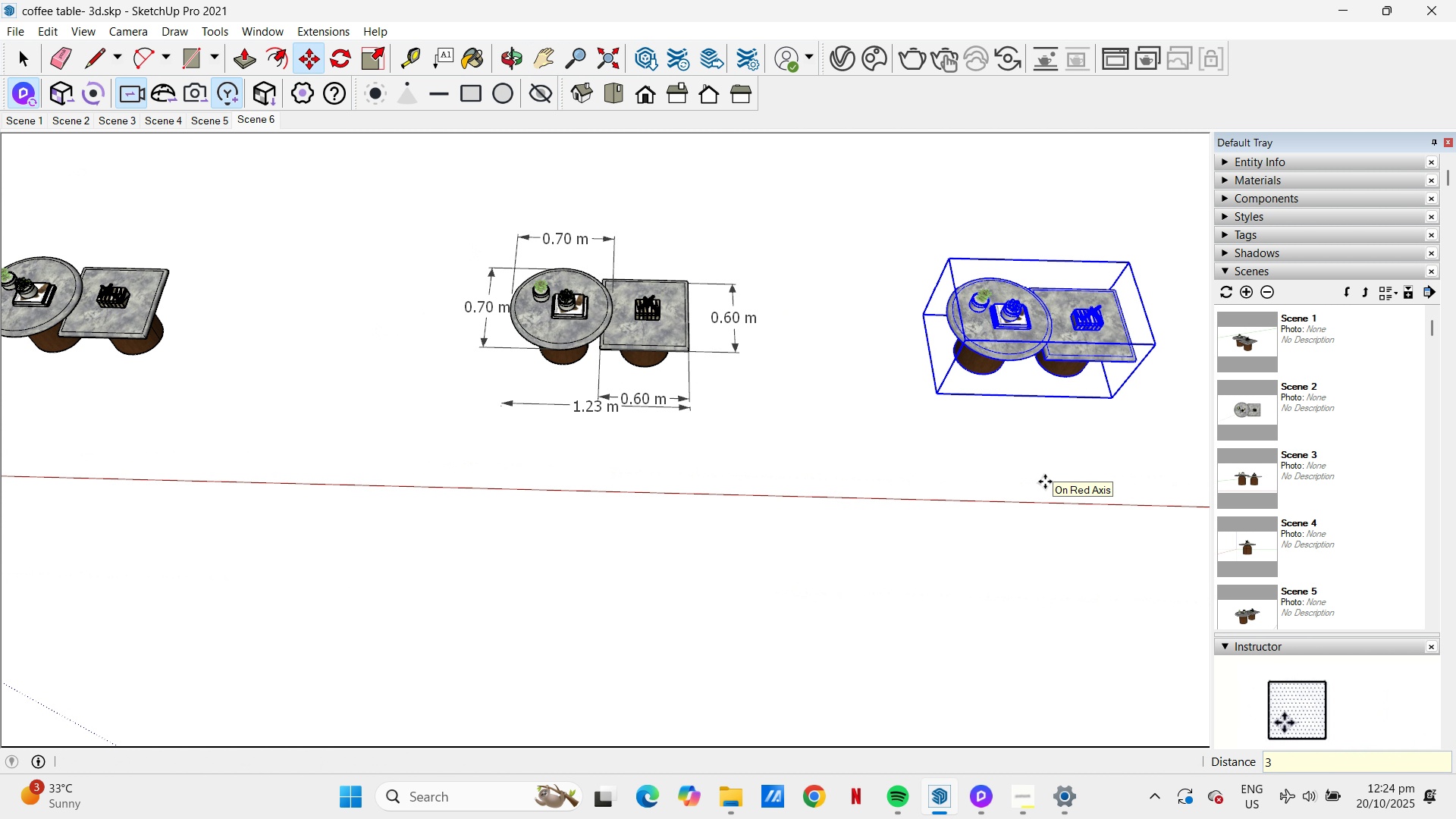 
key(H)
 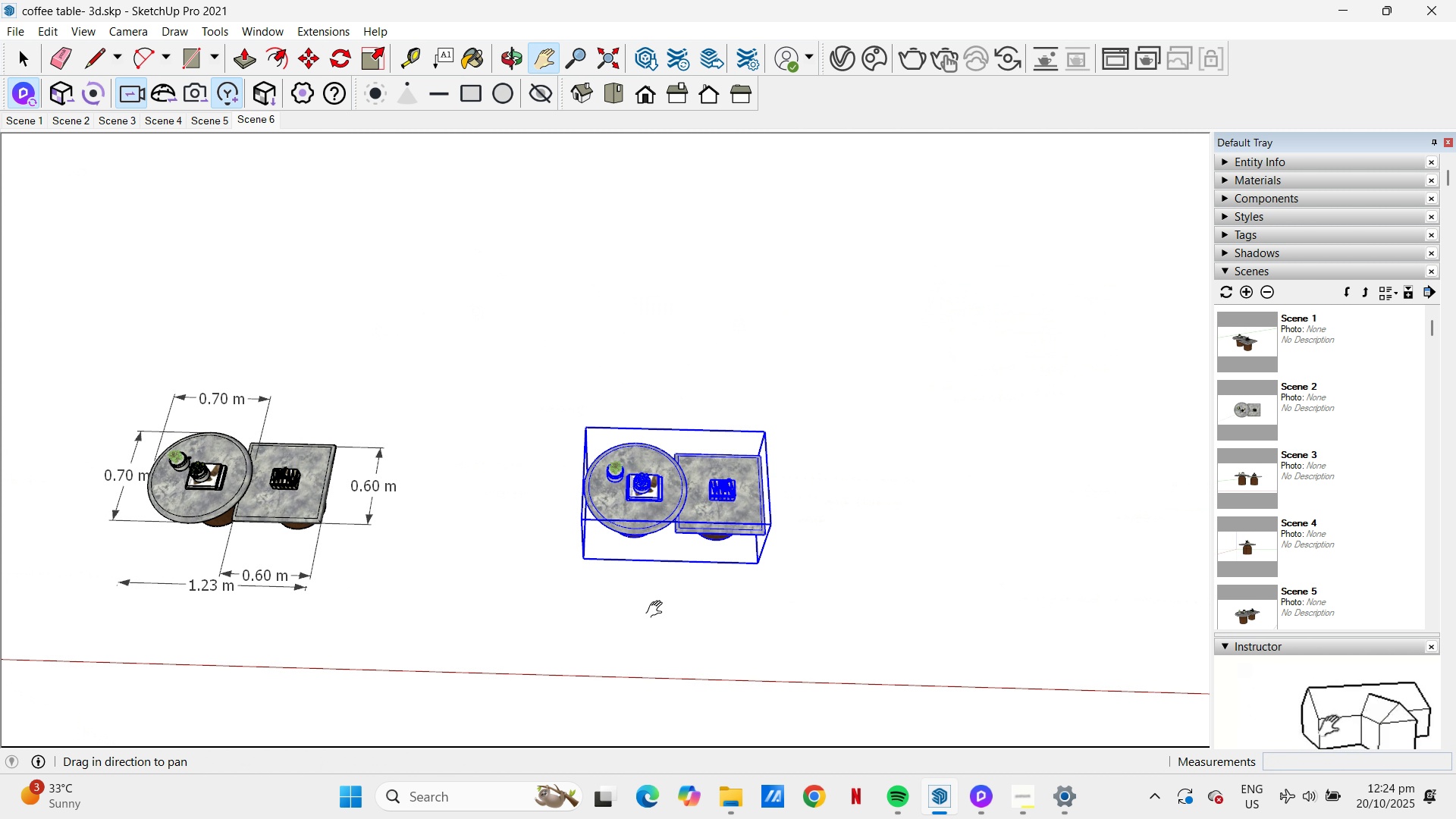 
scroll: coordinate [679, 585], scroll_direction: up, amount: 10.0
 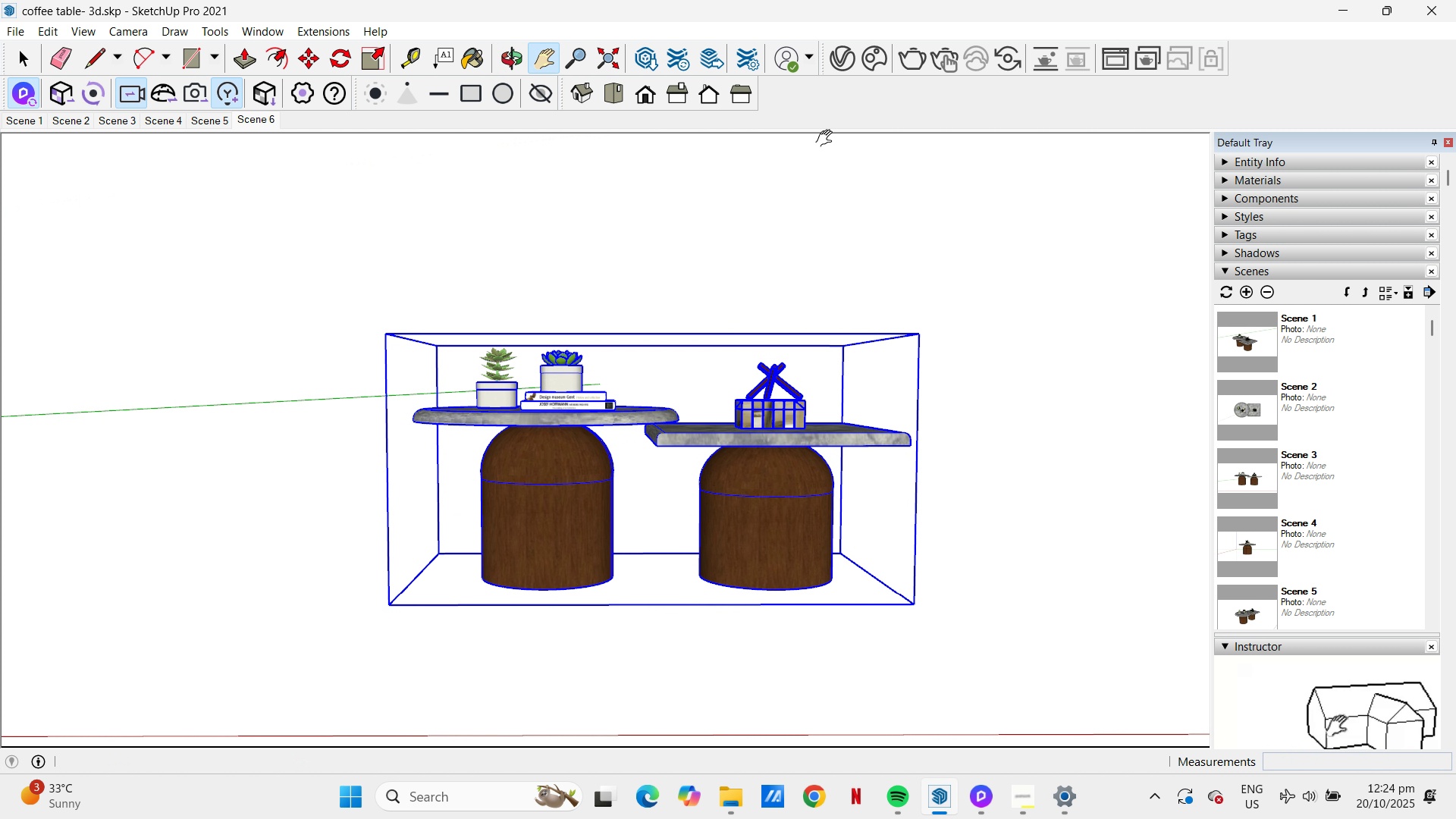 
left_click([646, 105])
 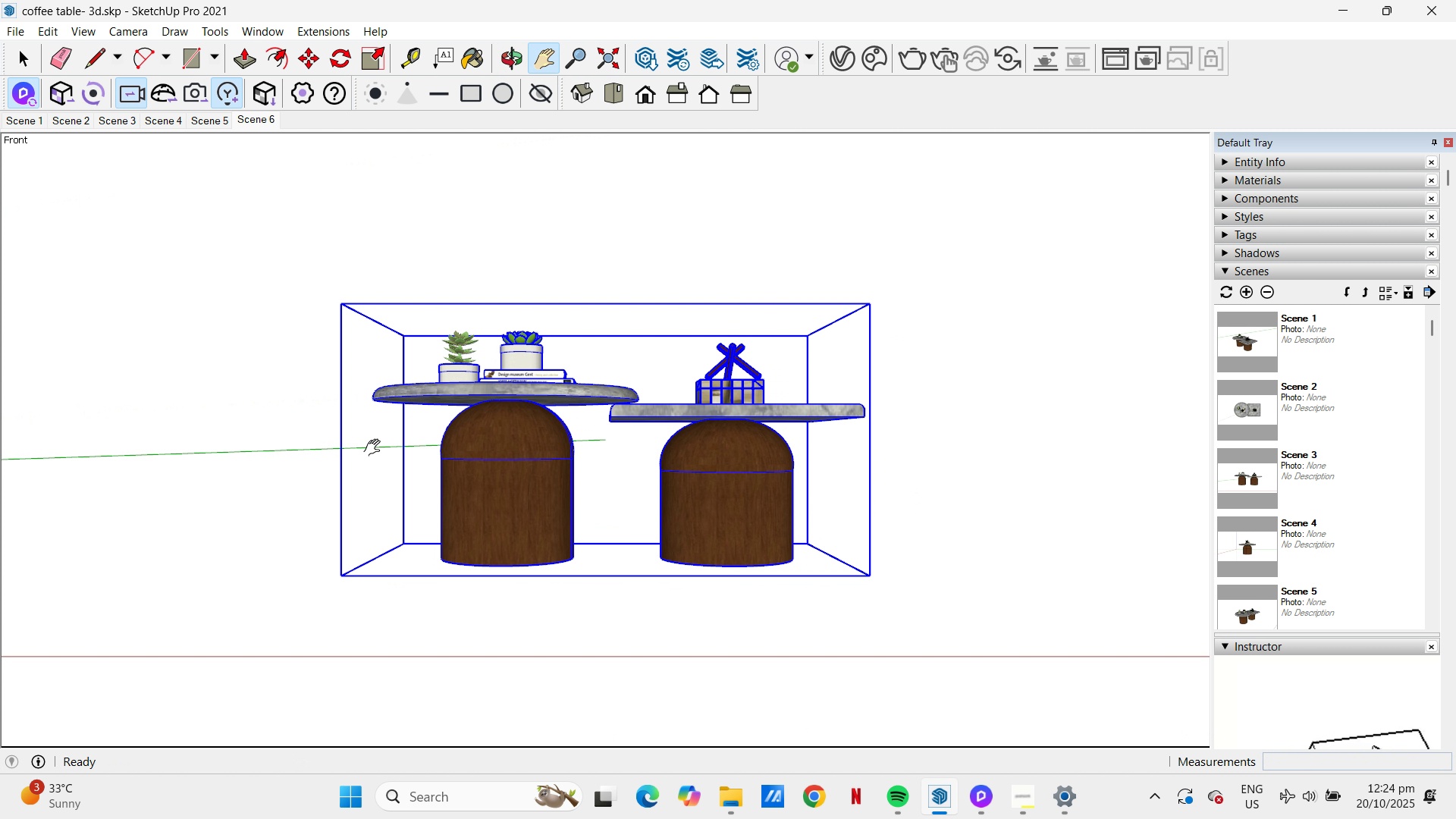 
key(L)
 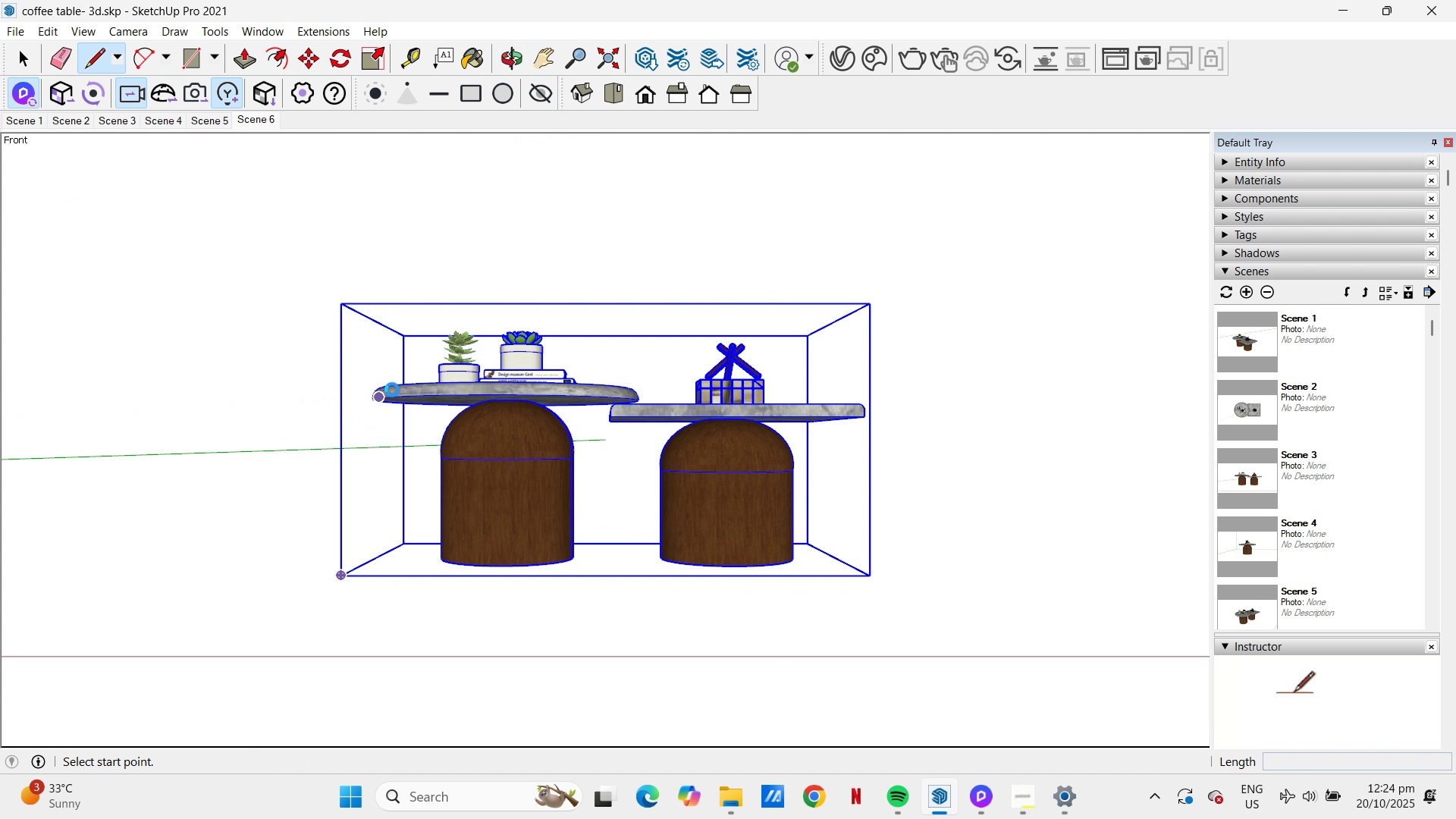 
wait(8.18)
 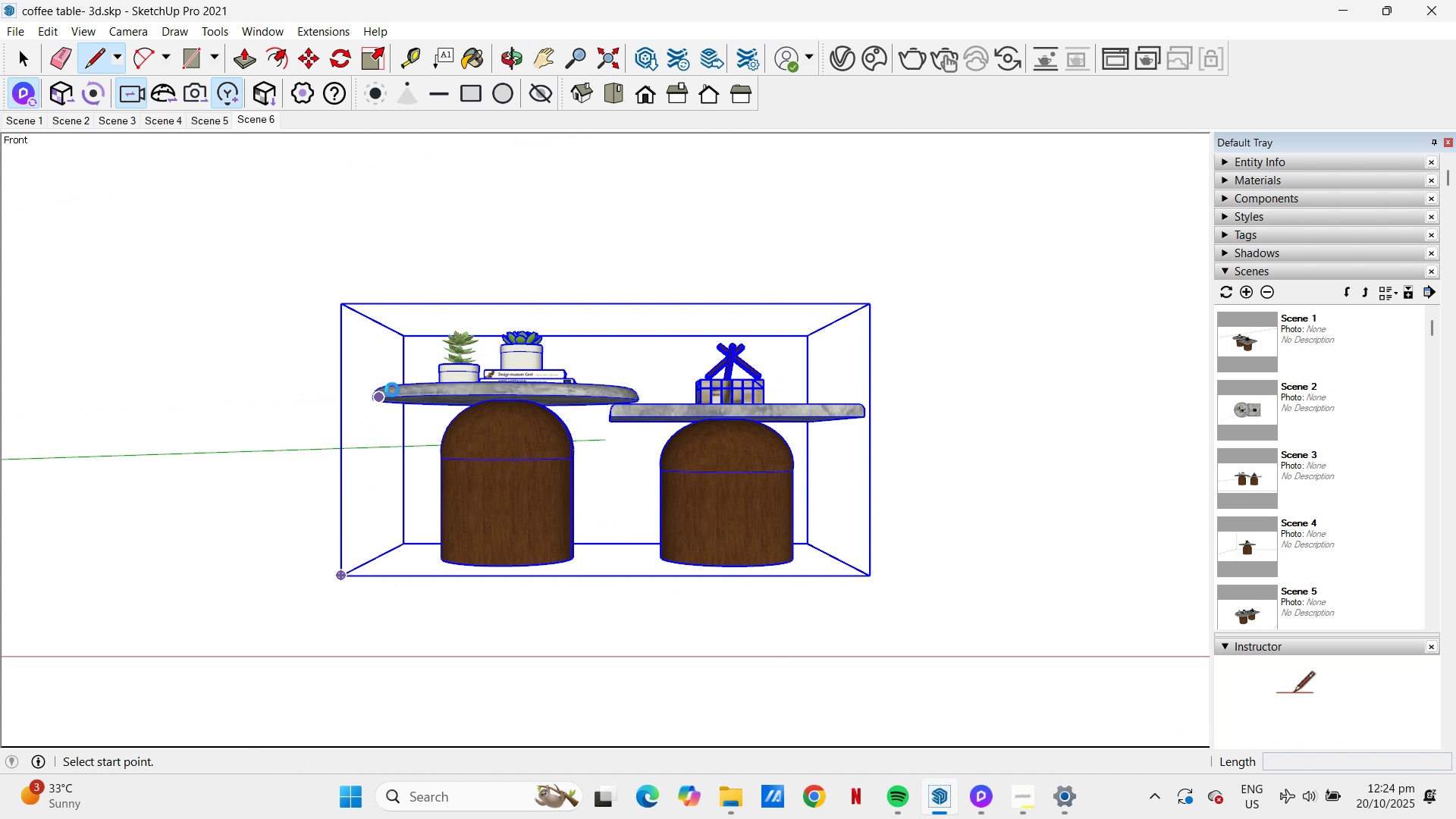 
left_click([441, 565])
 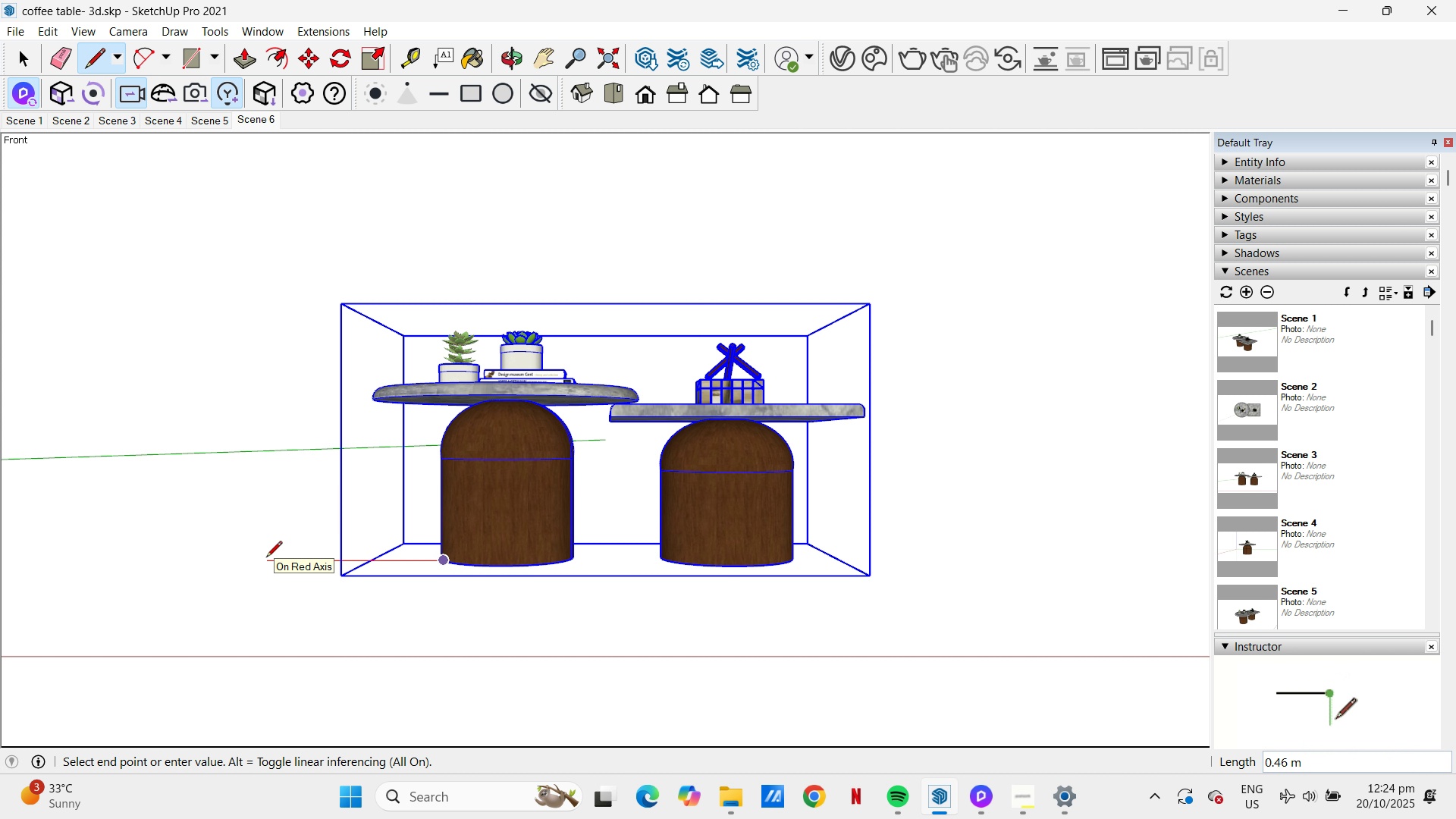 
left_click([266, 558])
 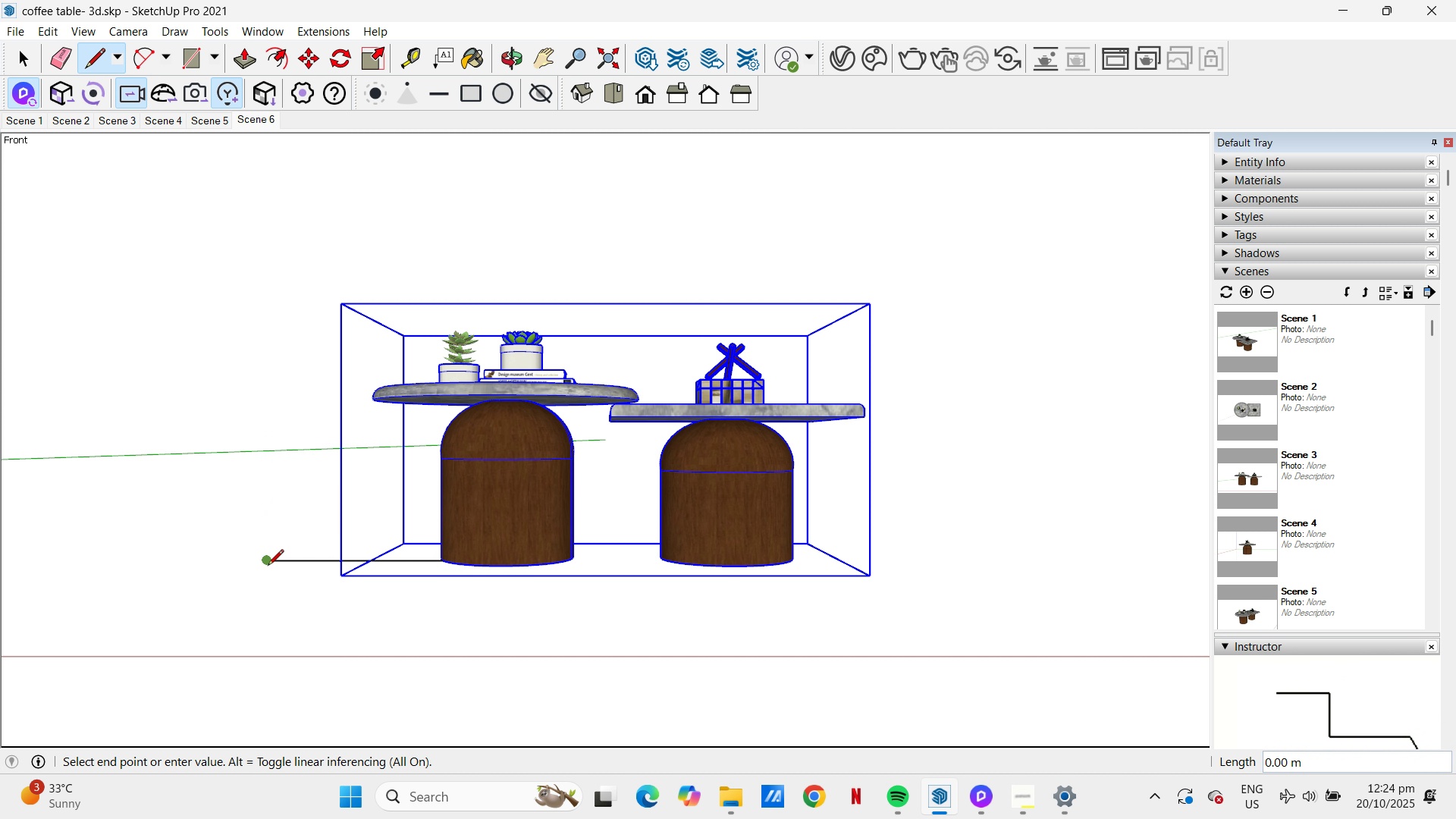 
left_click([267, 561])
 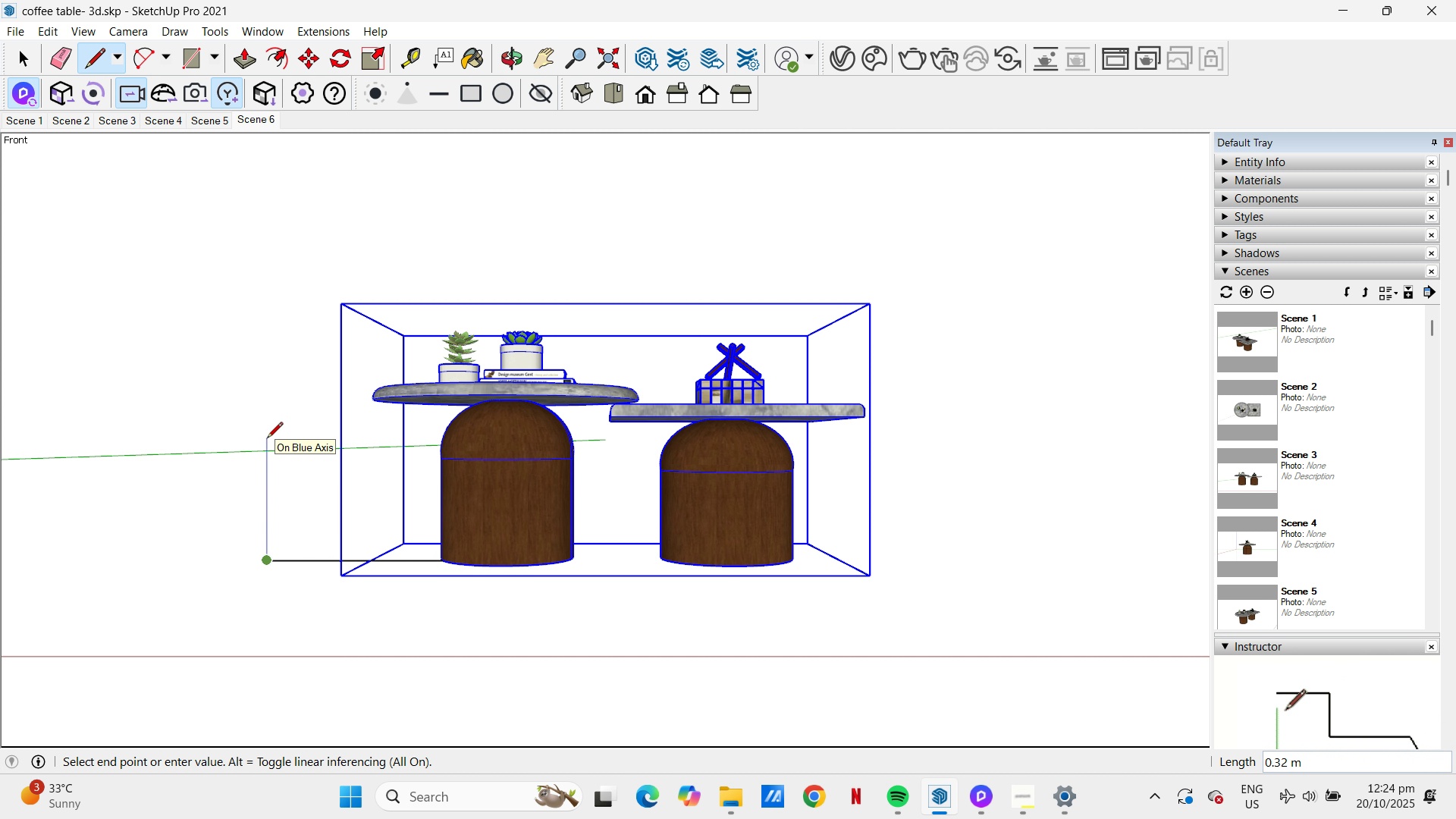 
key(NumpadDecimal)
 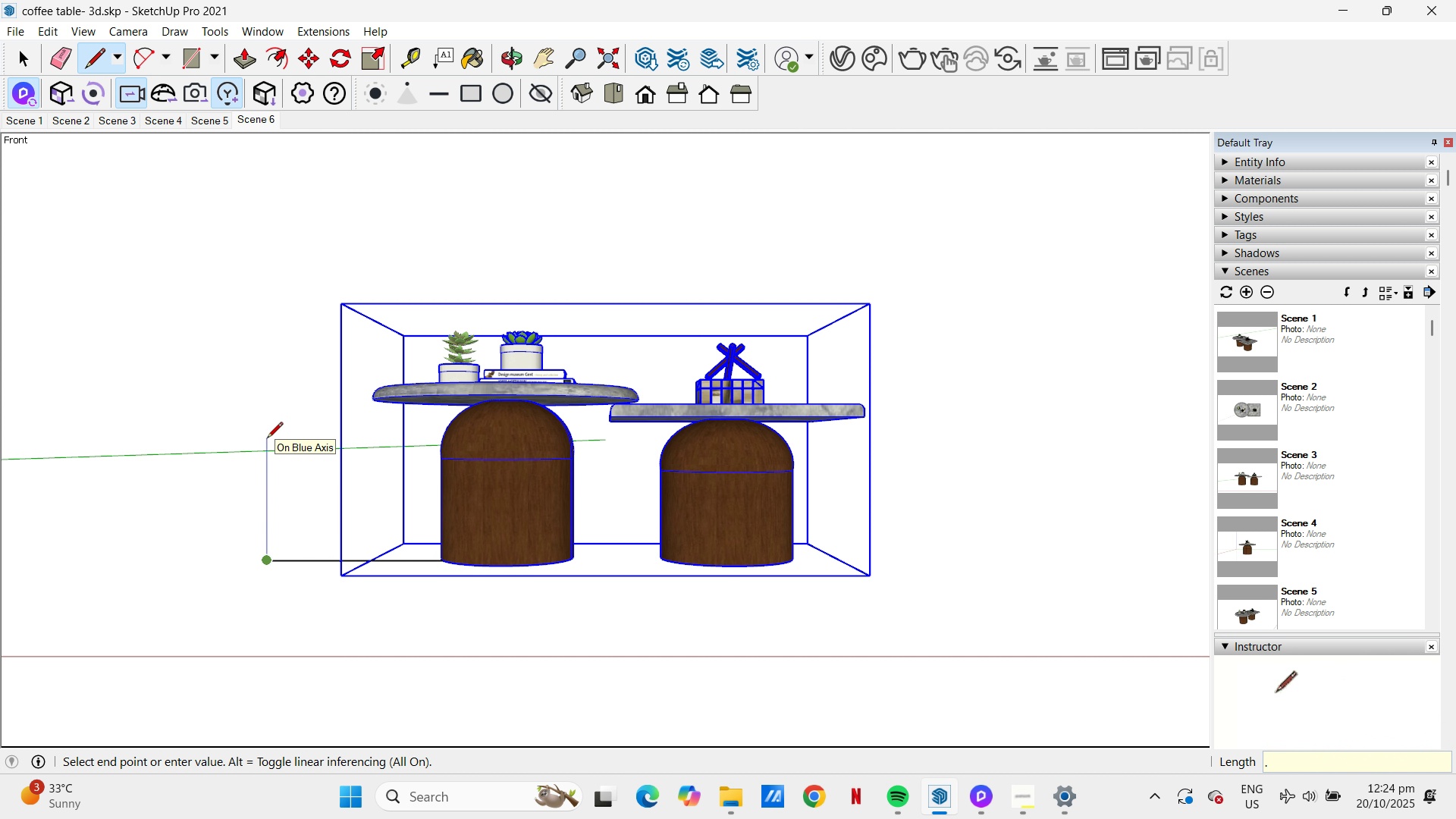 
key(Numpad4)
 